 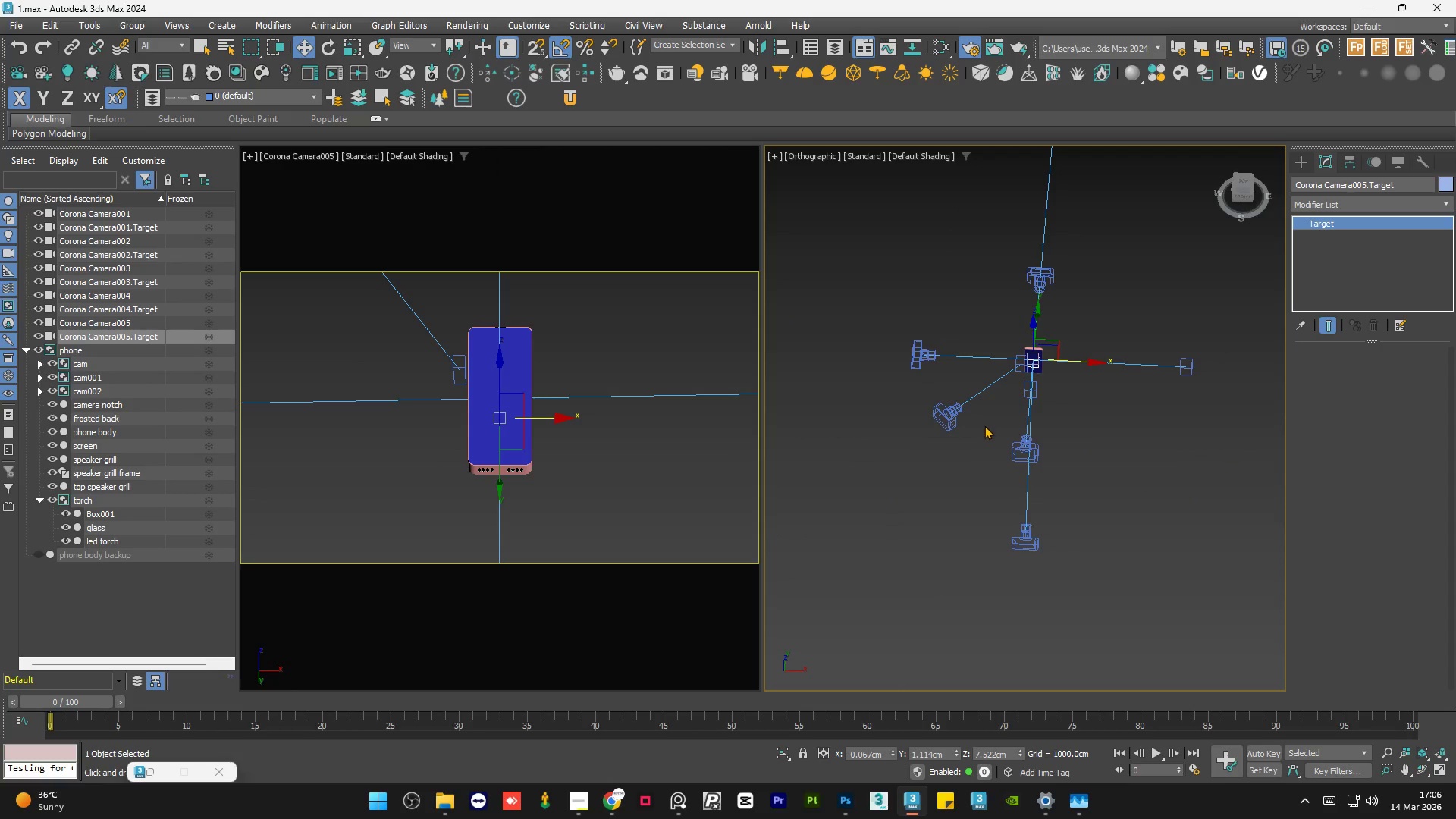 
scroll: coordinate [1026, 447], scroll_direction: up, amount: 1.0
 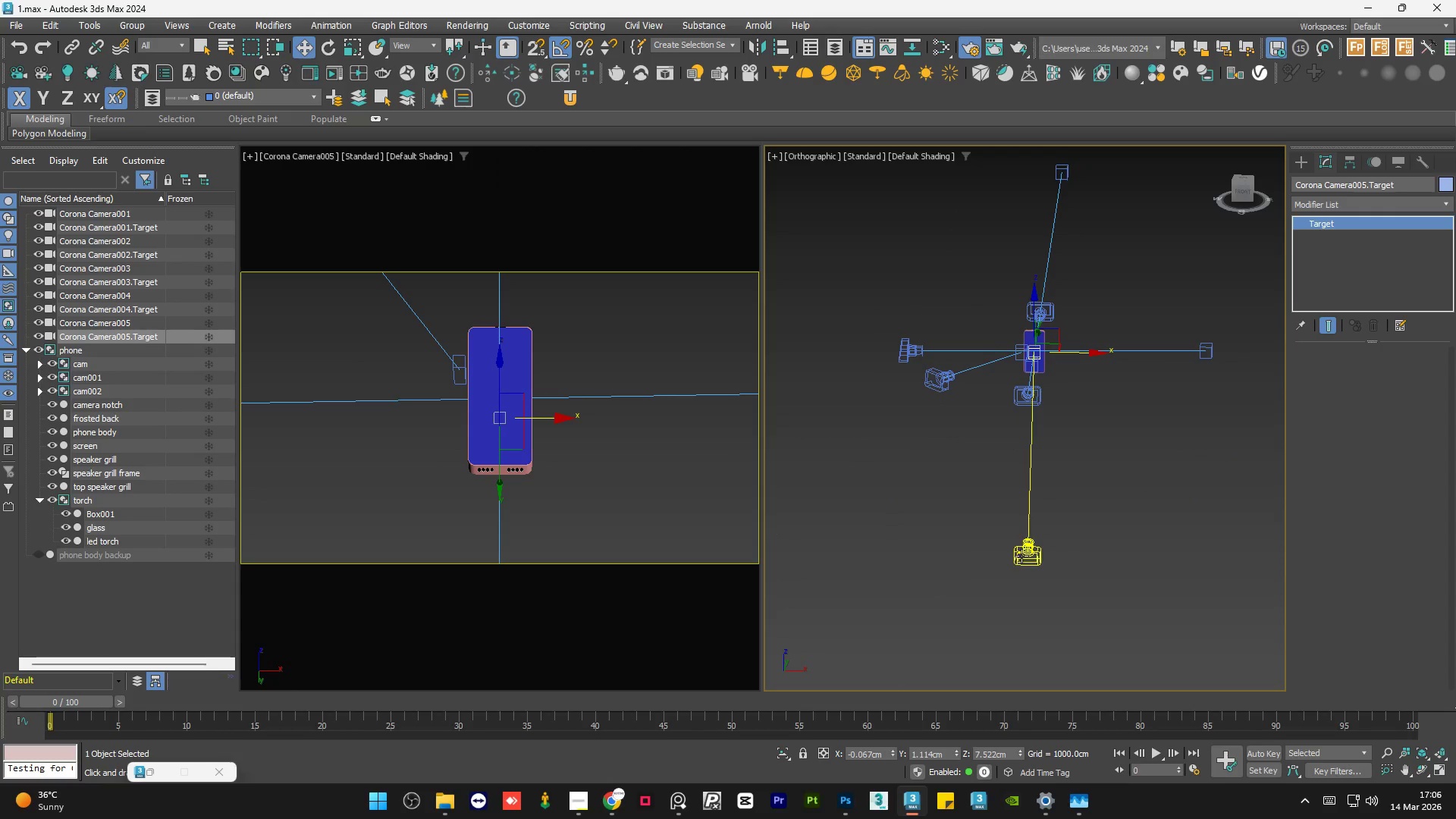 
left_click([1028, 548])
 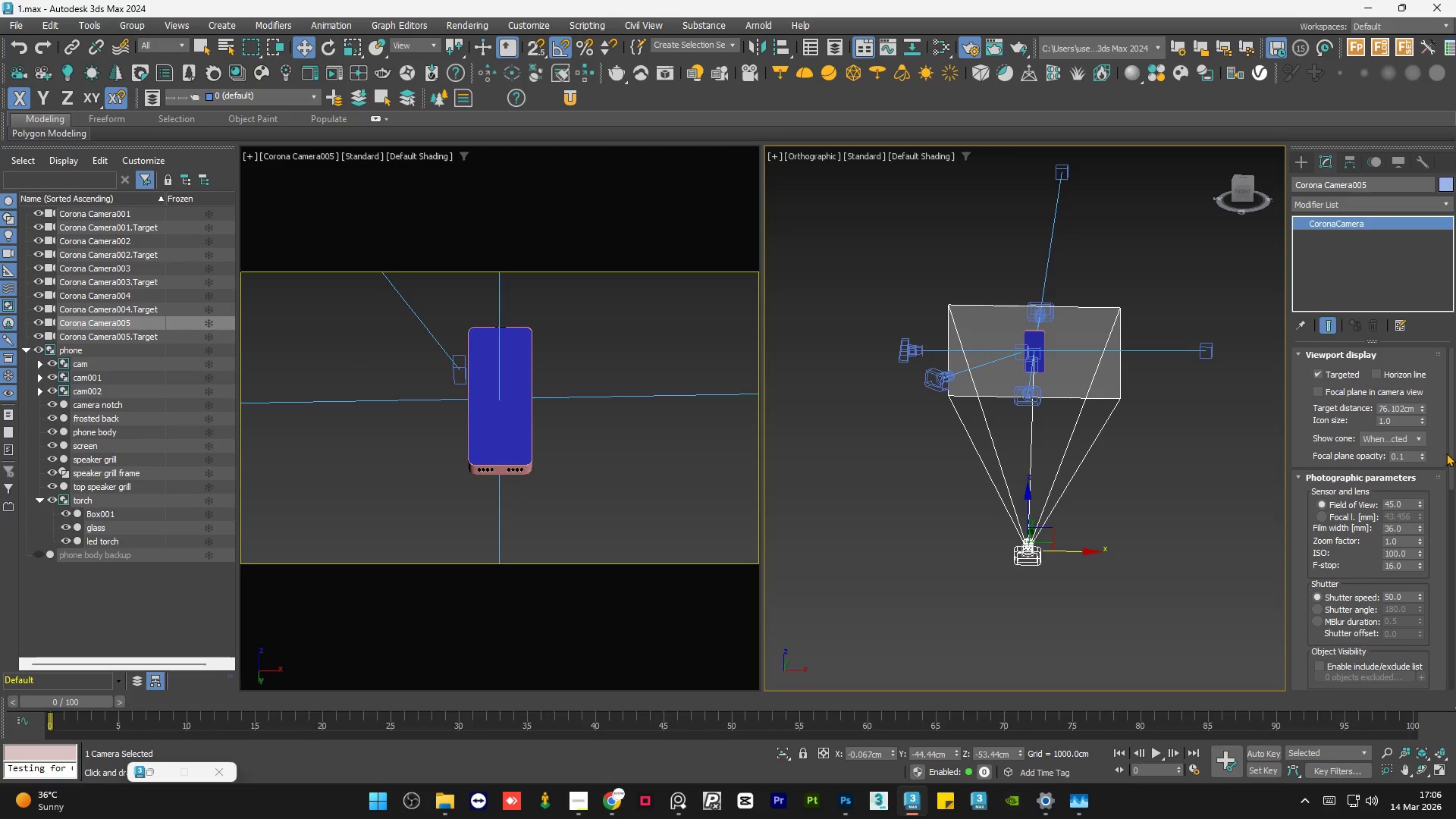 
left_click_drag(start_coordinate=[1449, 450], to_coordinate=[1454, 522])
 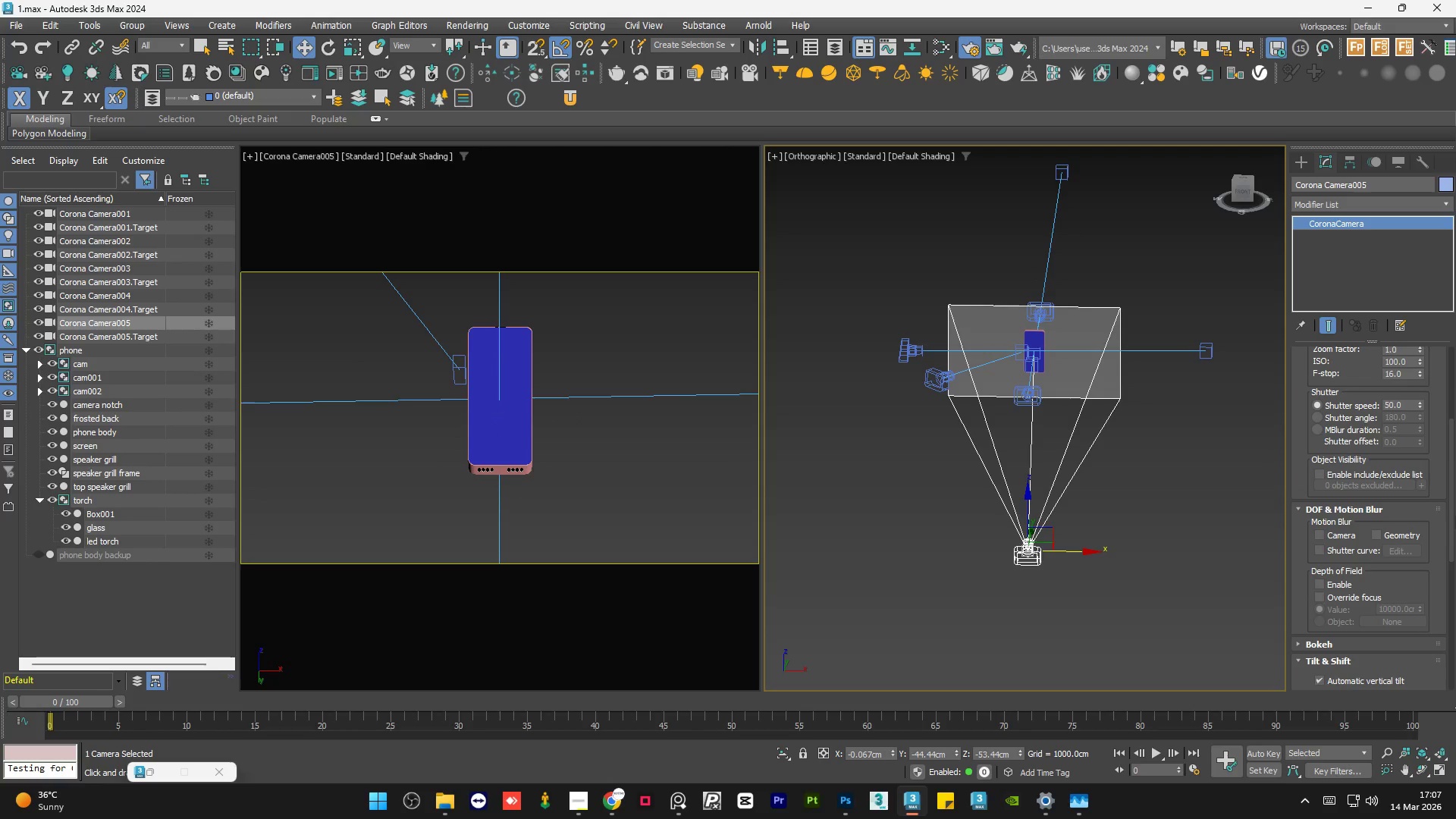 
left_click_drag(start_coordinate=[1452, 514], to_coordinate=[1454, 554])
 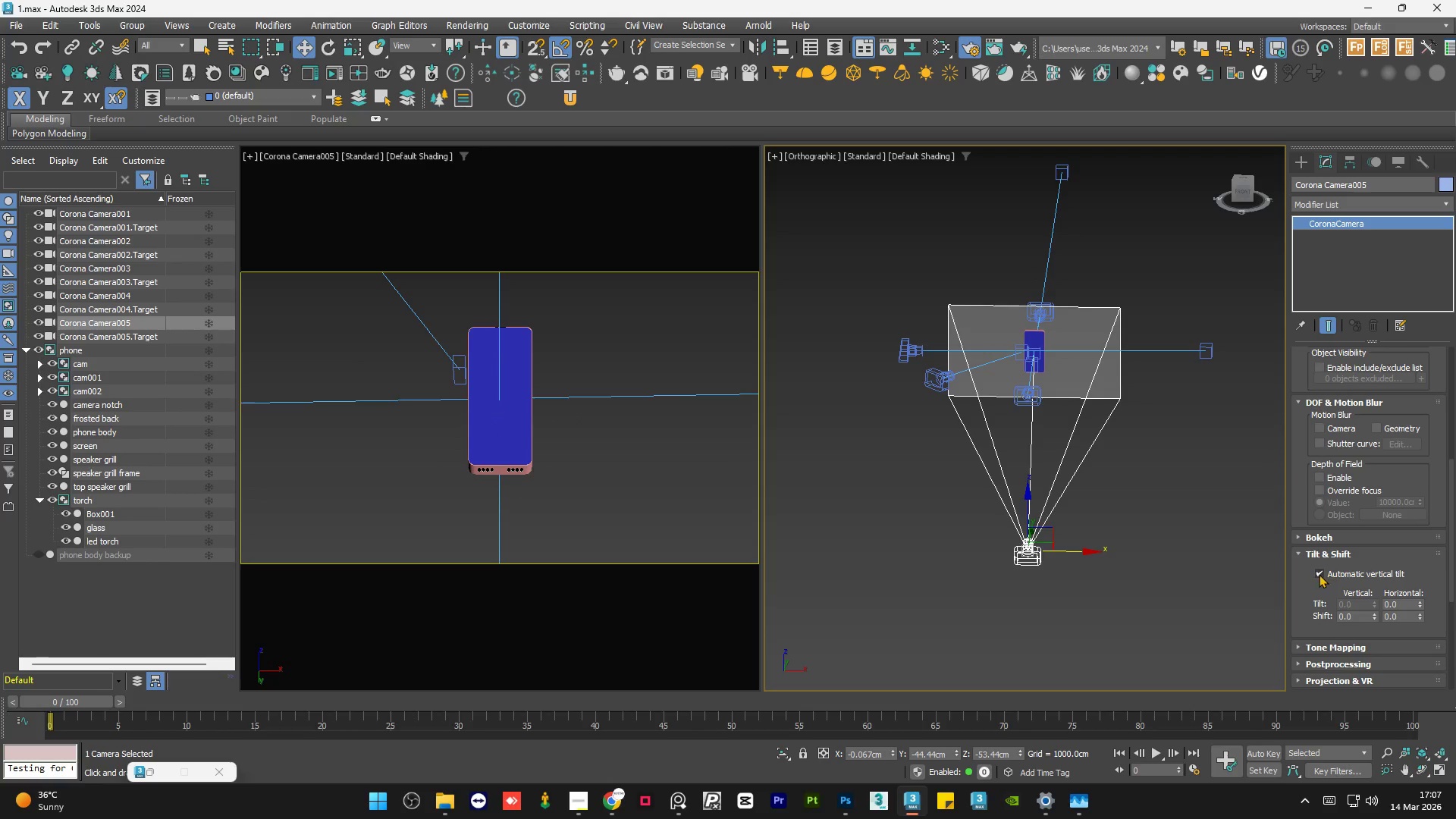 
left_click([1319, 574])
 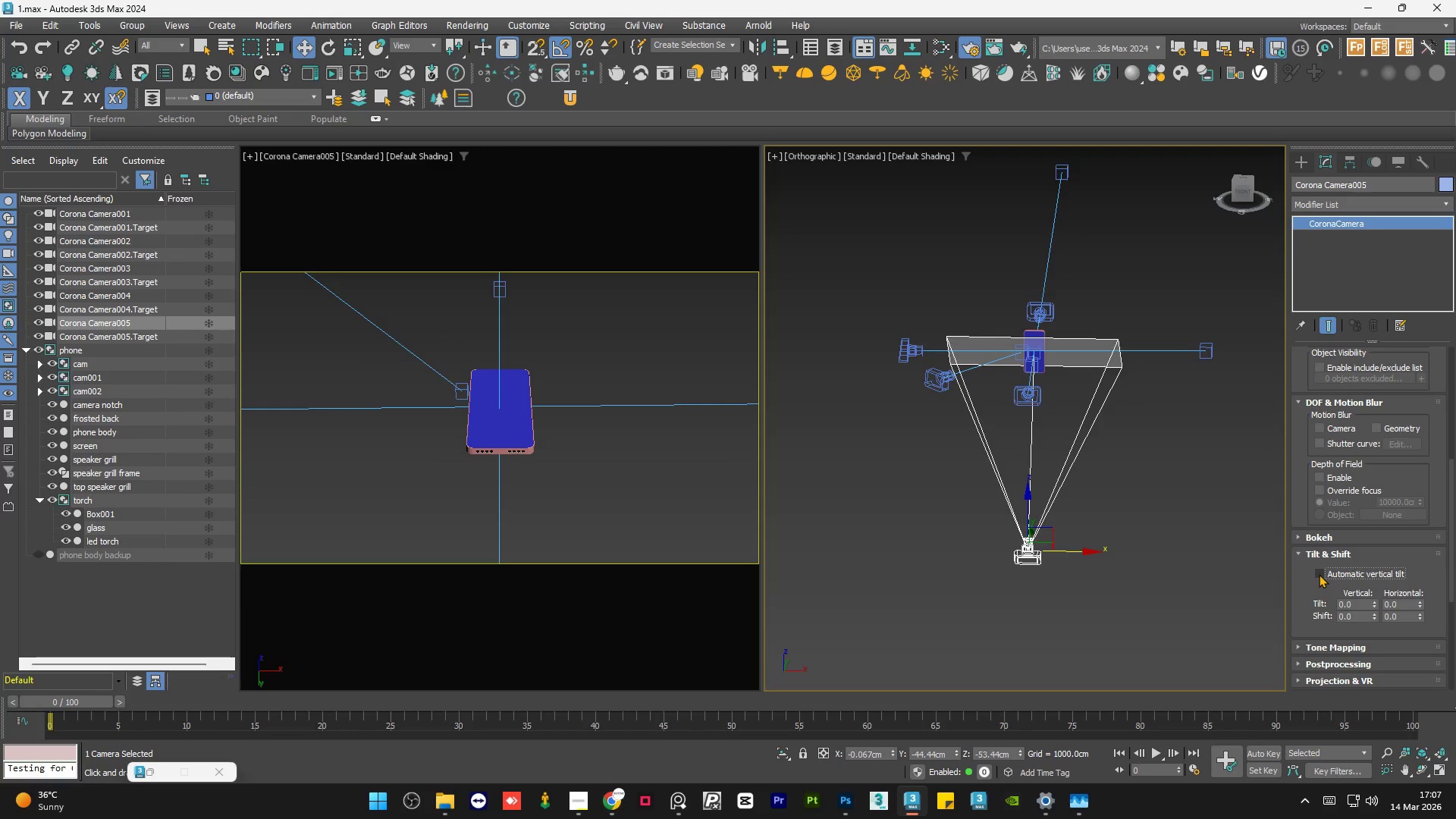 
left_click([1319, 574])
 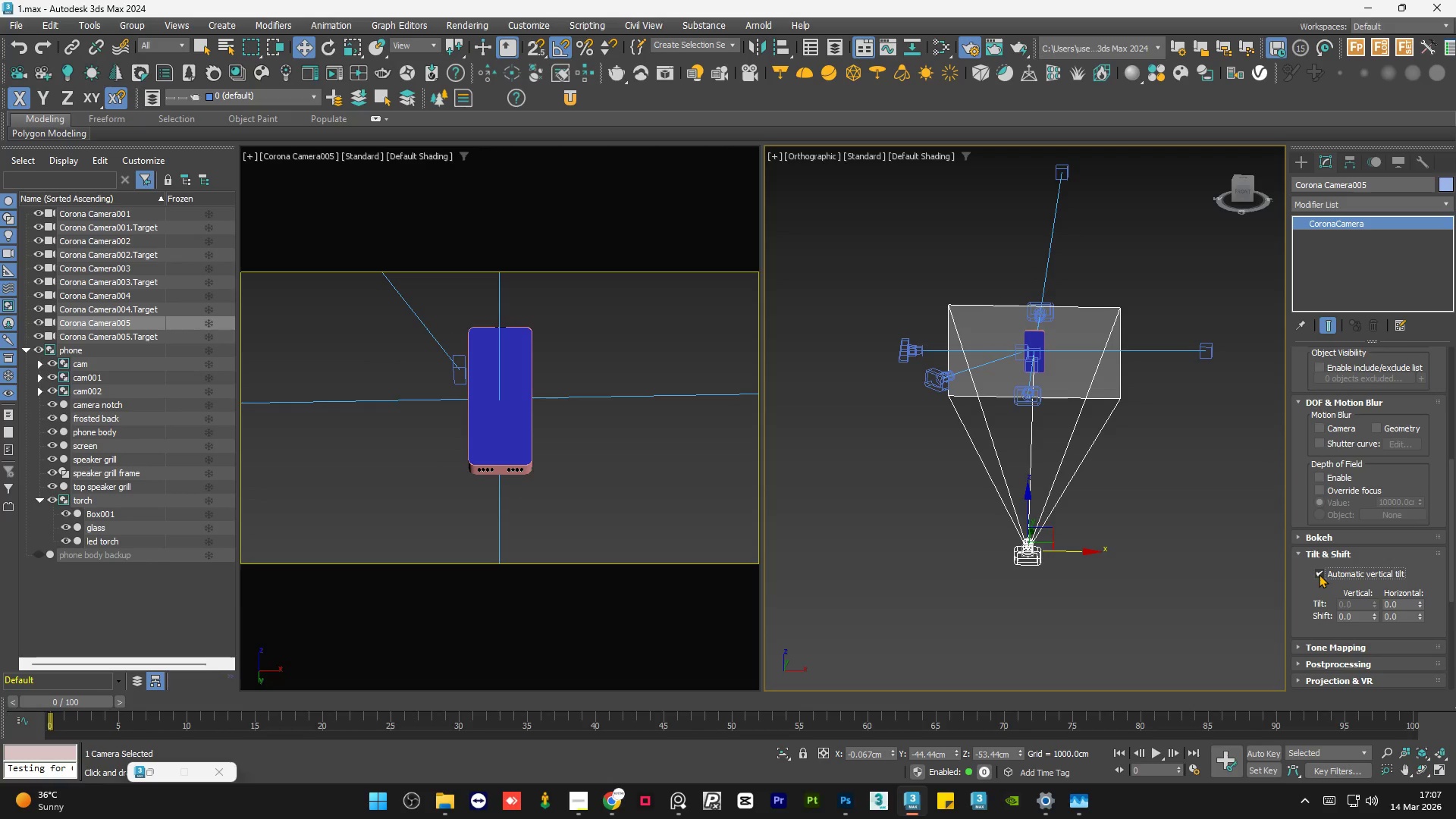 
left_click([1319, 574])
 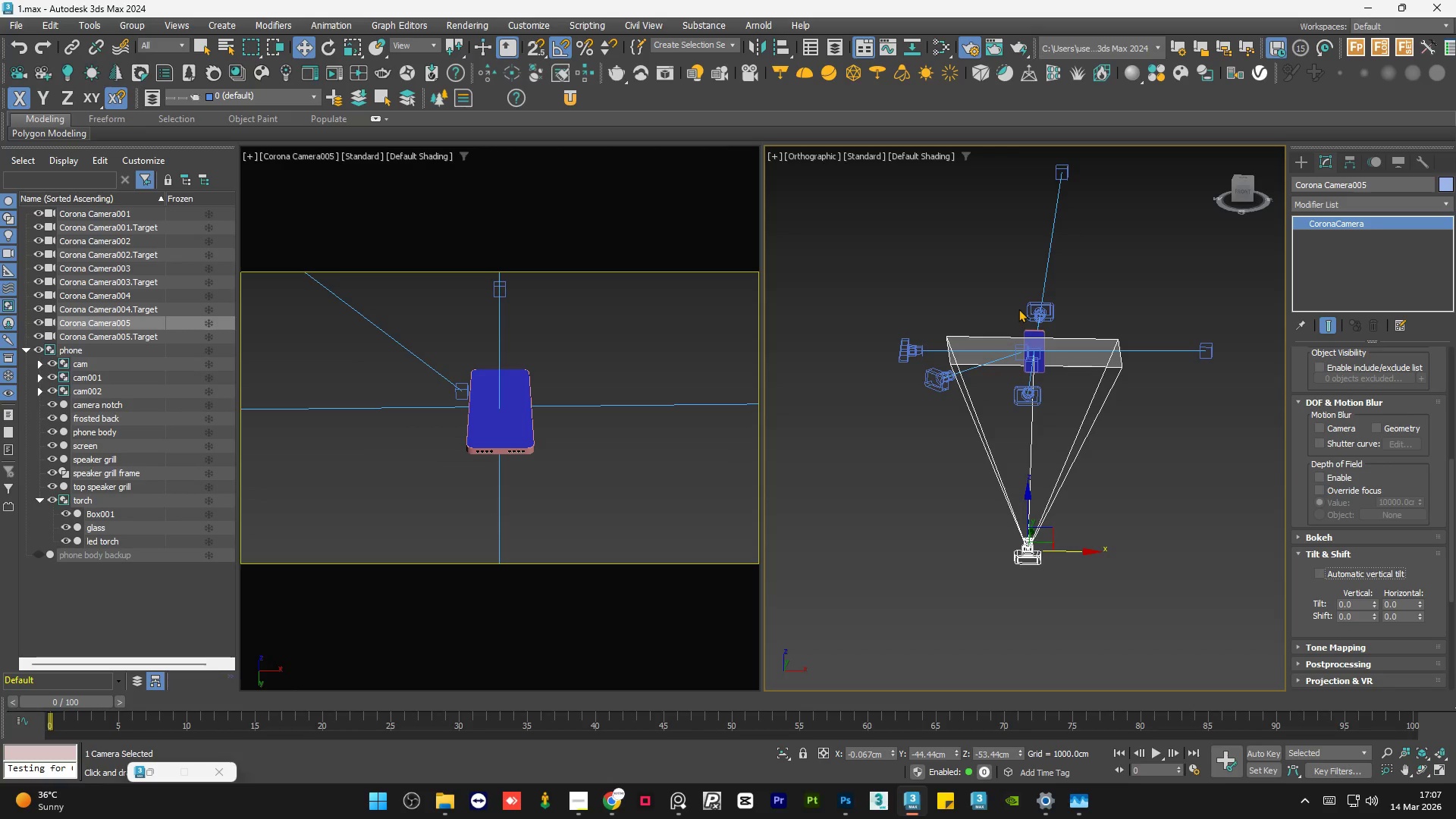 
hold_key(key=AltLeft, duration=1.41)
 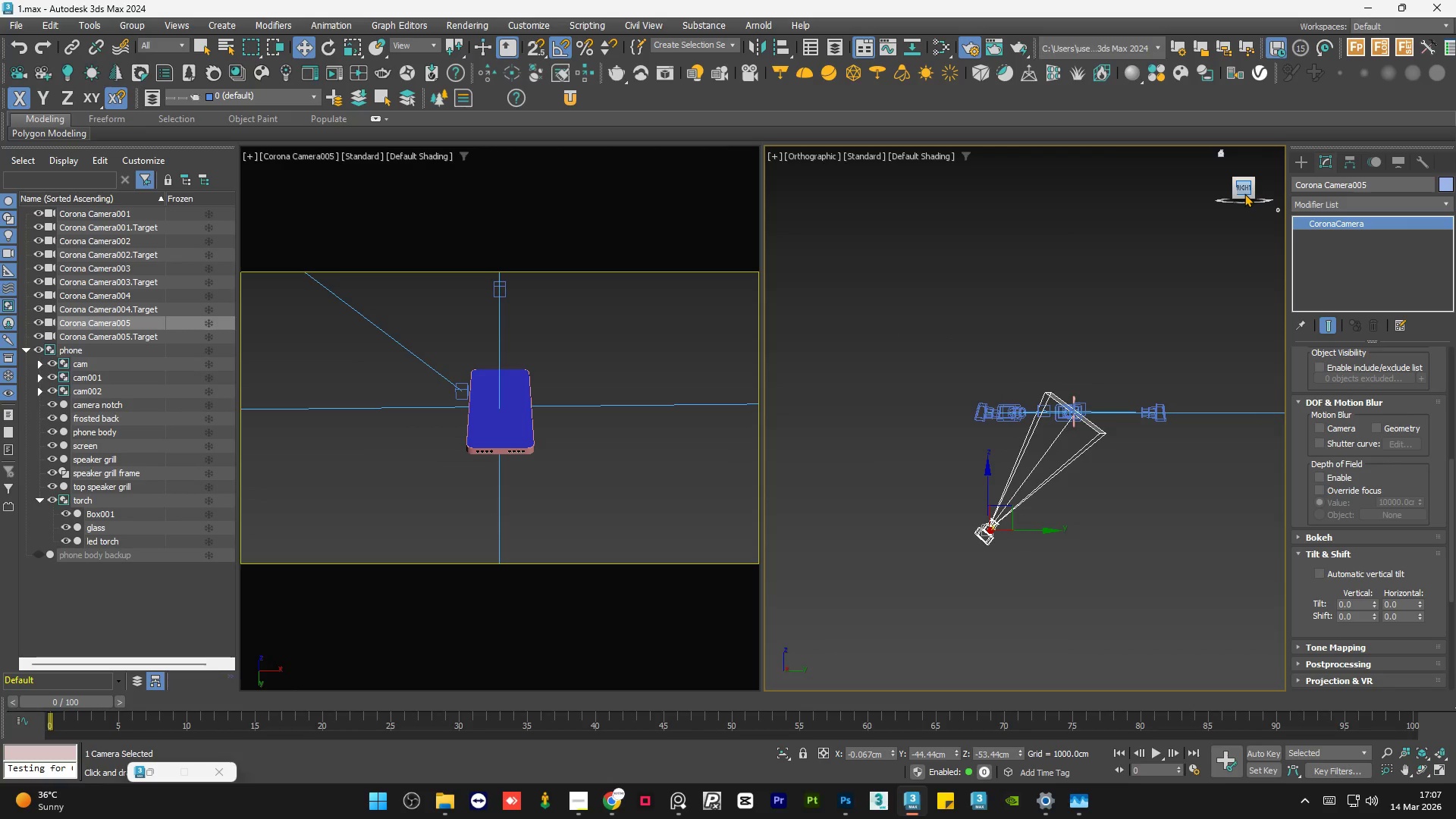 
scroll: coordinate [1018, 517], scroll_direction: down, amount: 1.0
 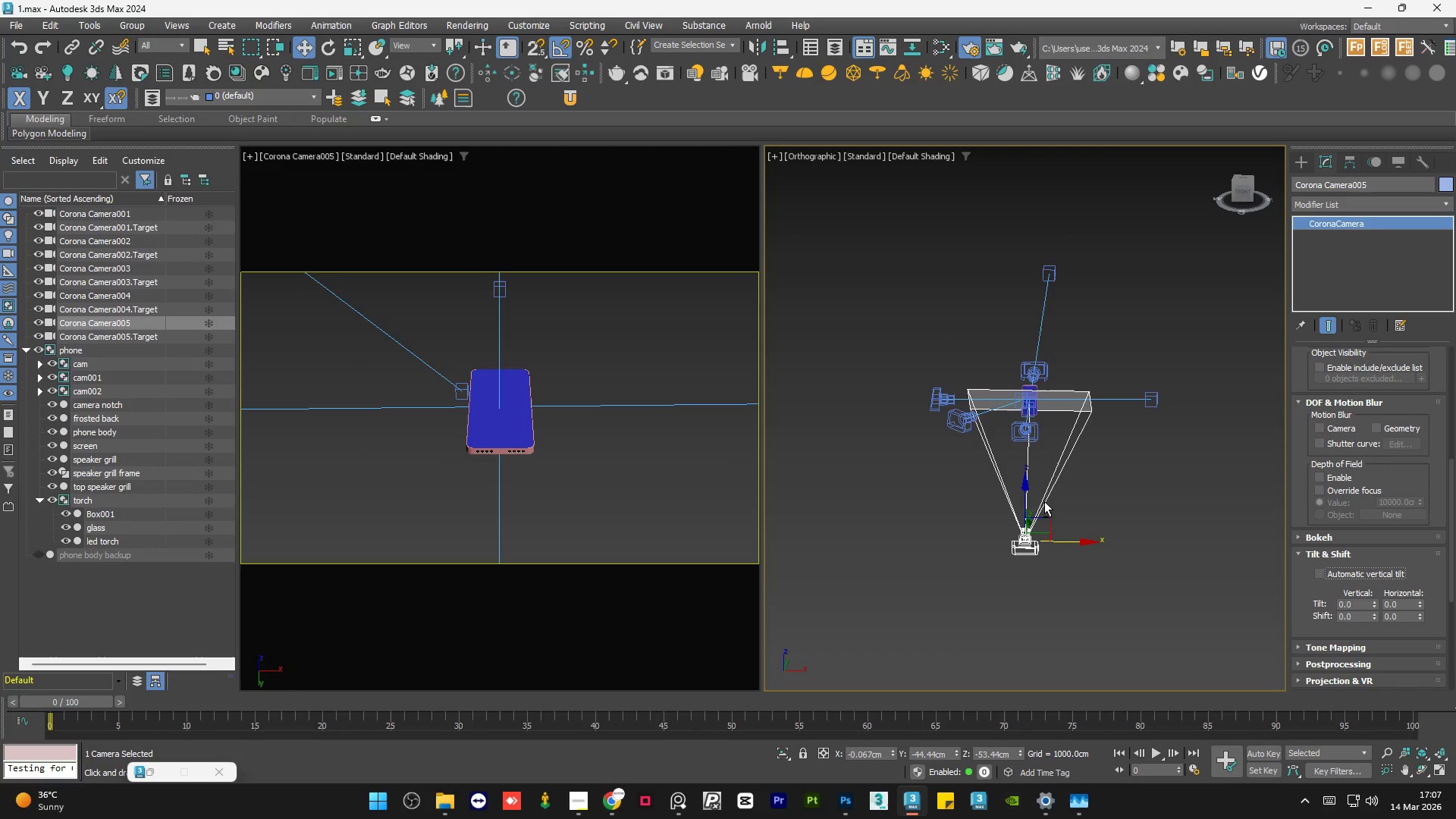 
left_click([1244, 193])
 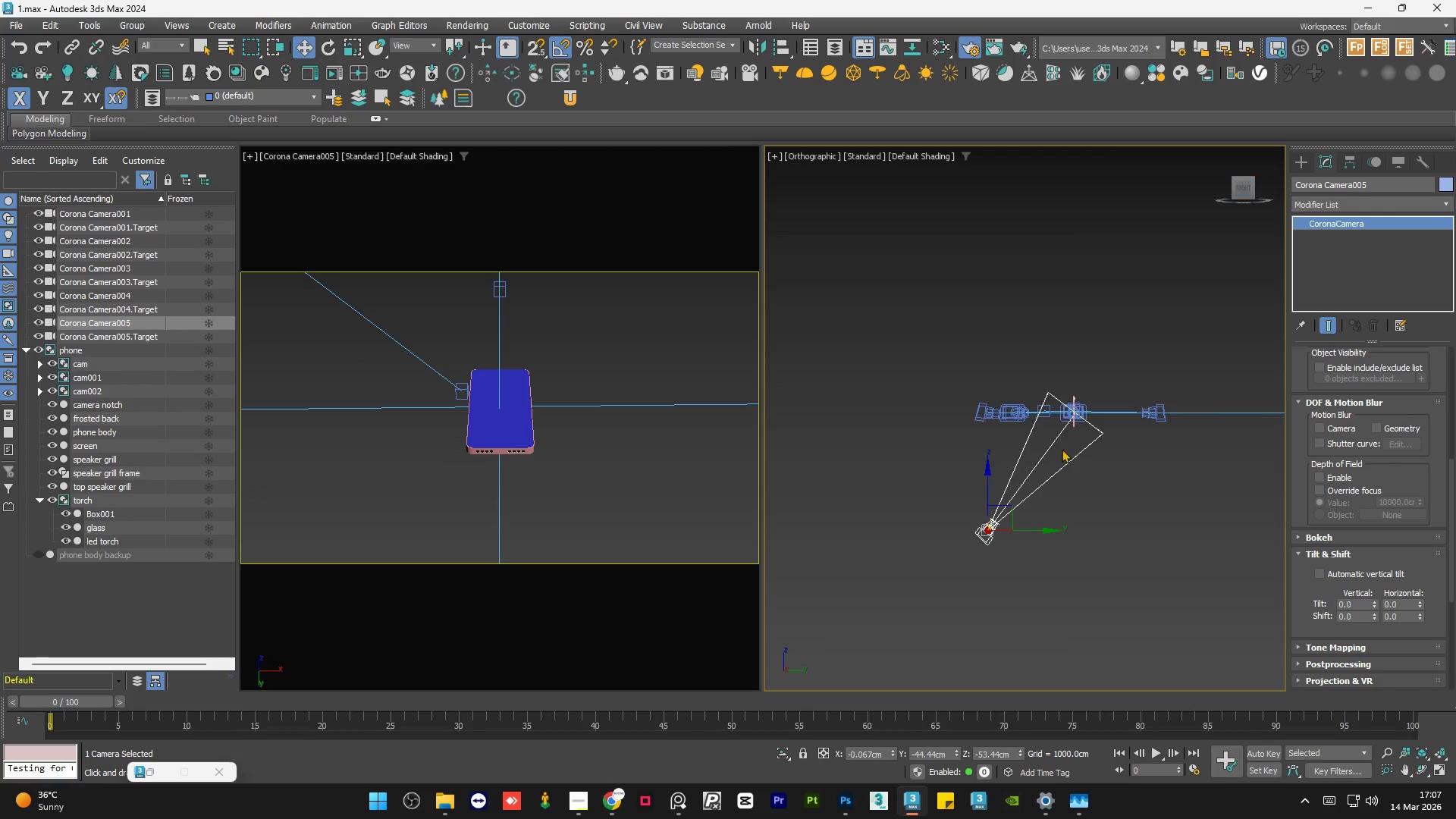 
scroll: coordinate [1084, 409], scroll_direction: up, amount: 5.0
 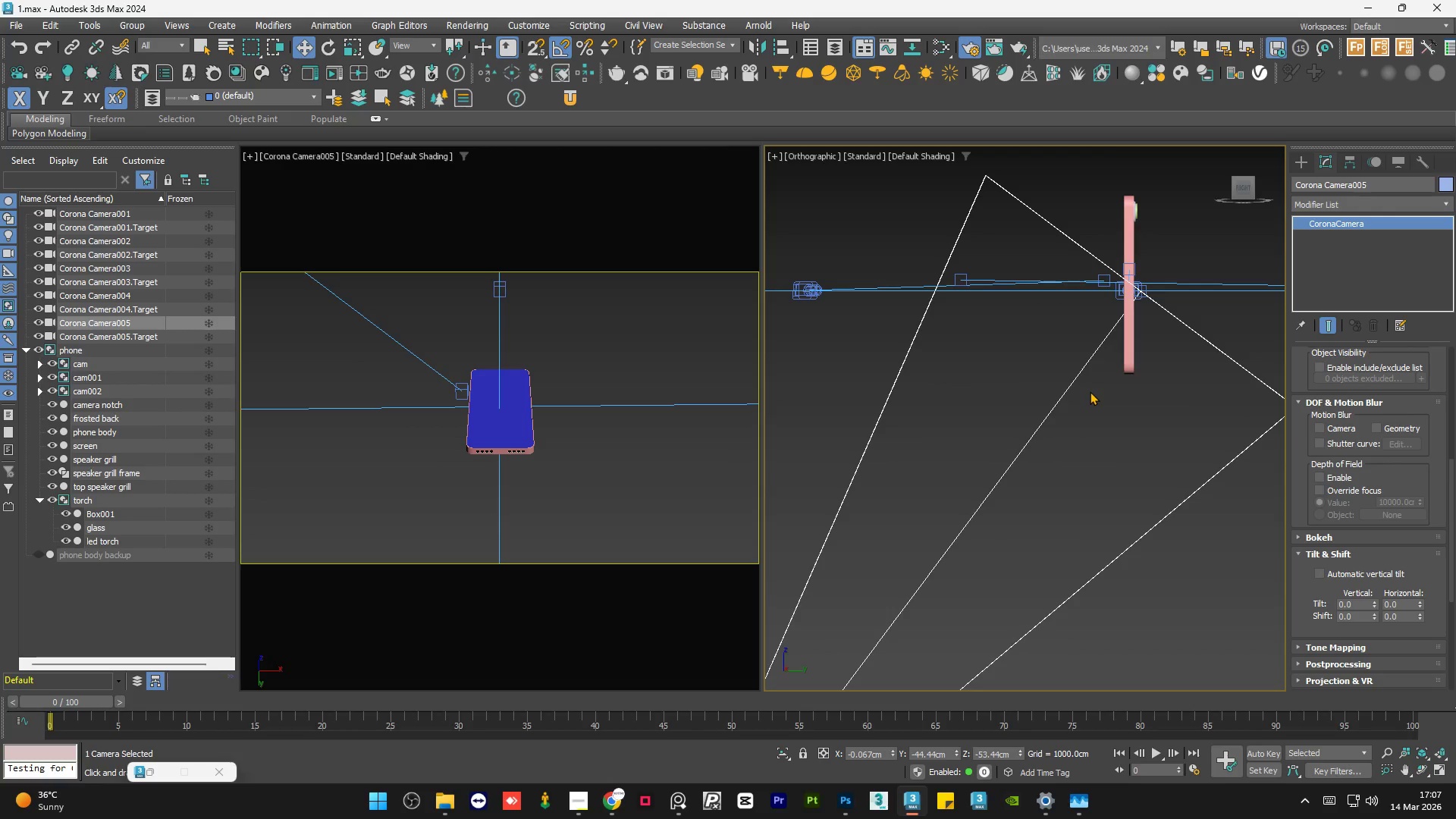 
scroll: coordinate [1090, 391], scroll_direction: down, amount: 2.0
 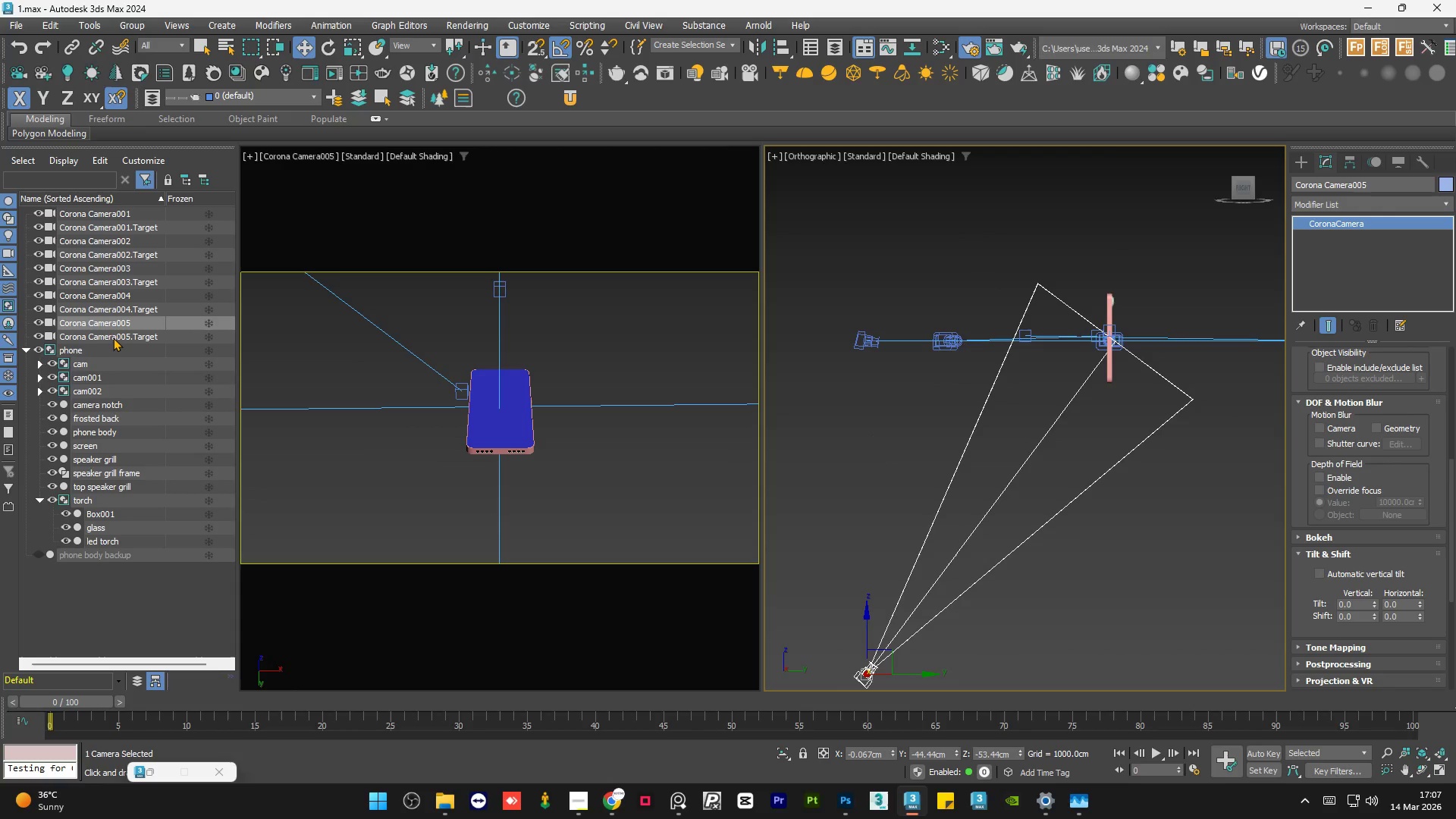 
left_click([116, 337])
 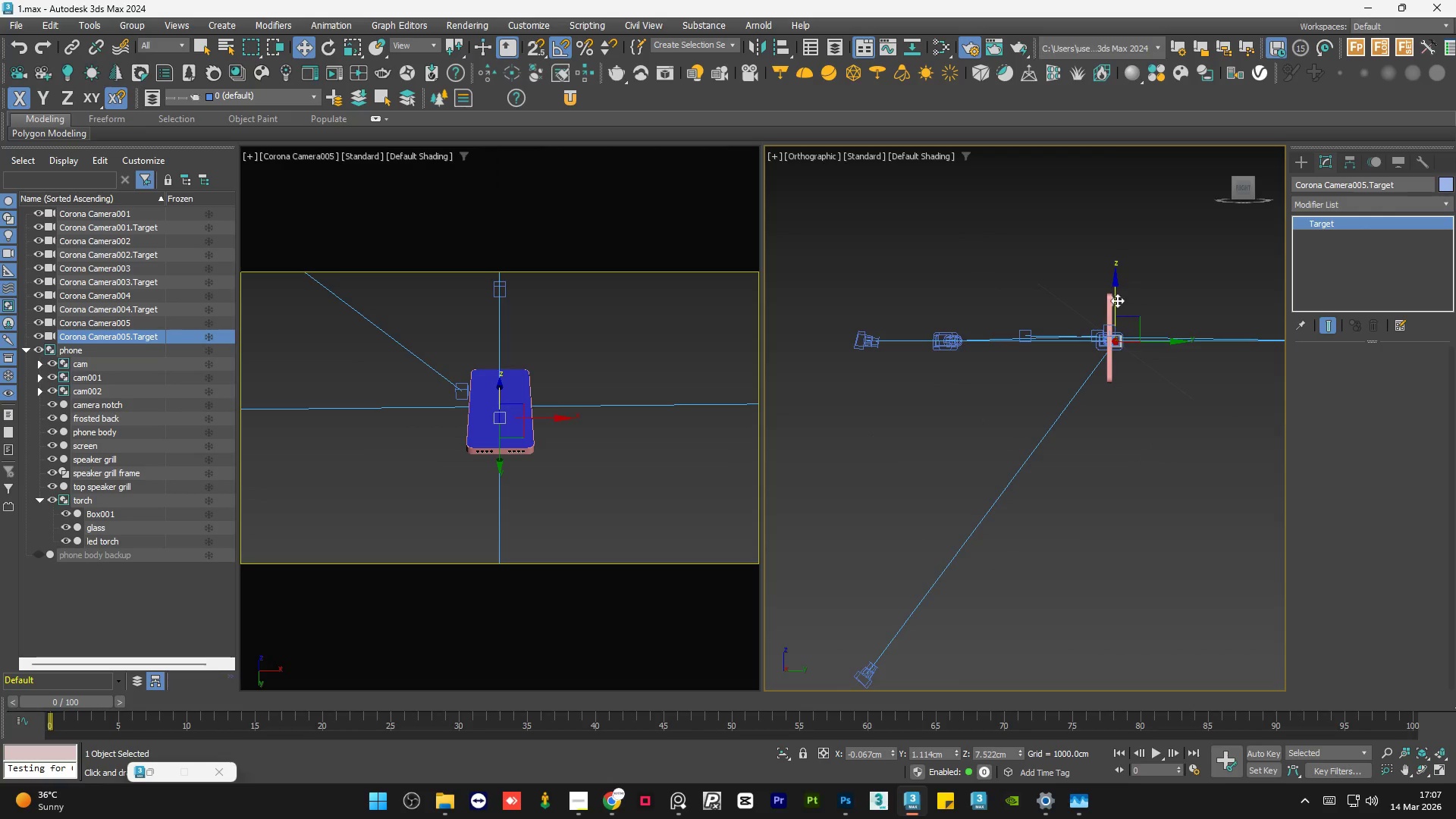 
left_click_drag(start_coordinate=[1117, 300], to_coordinate=[1120, 347])
 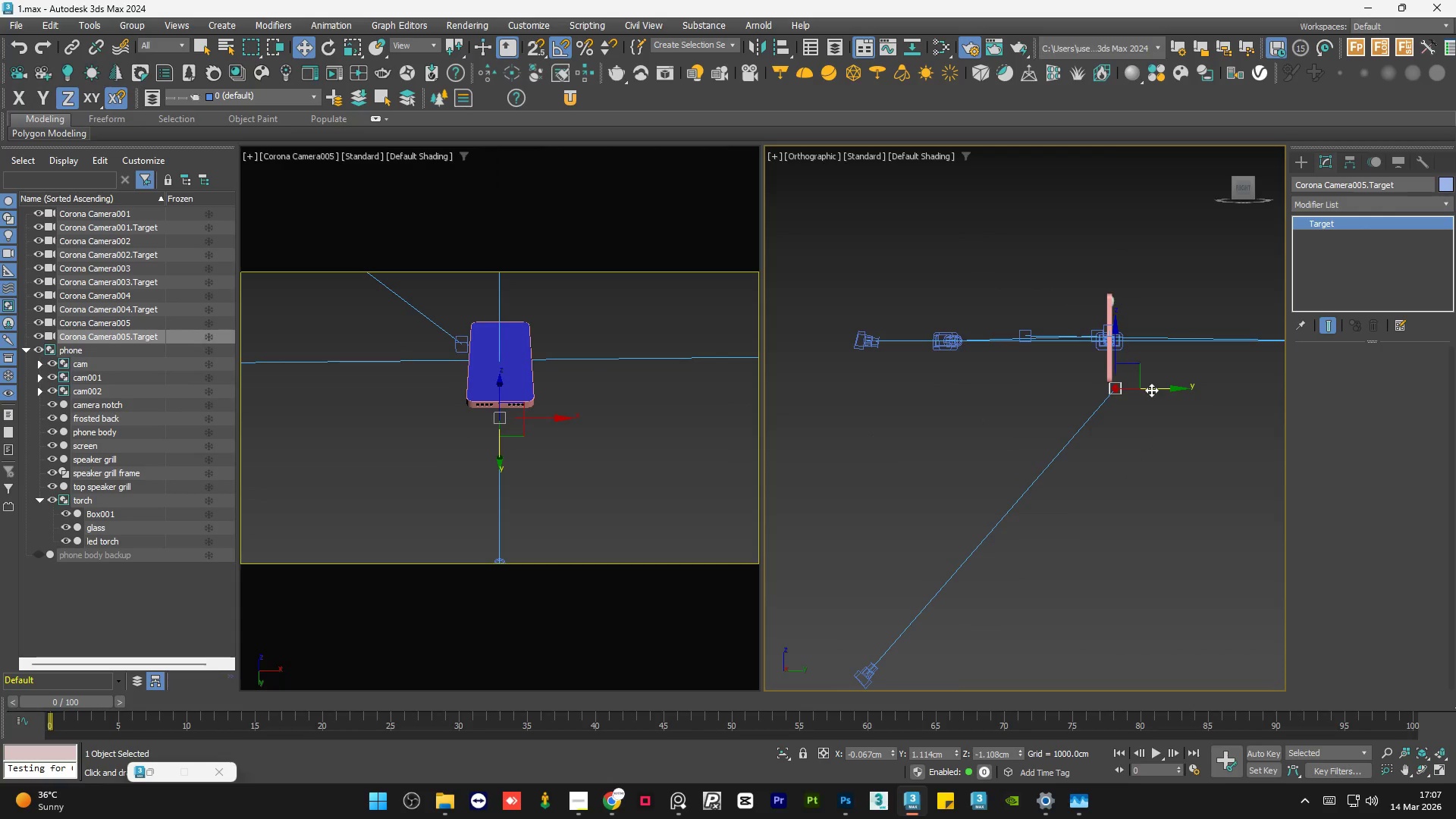 
left_click_drag(start_coordinate=[1151, 389], to_coordinate=[1145, 389])
 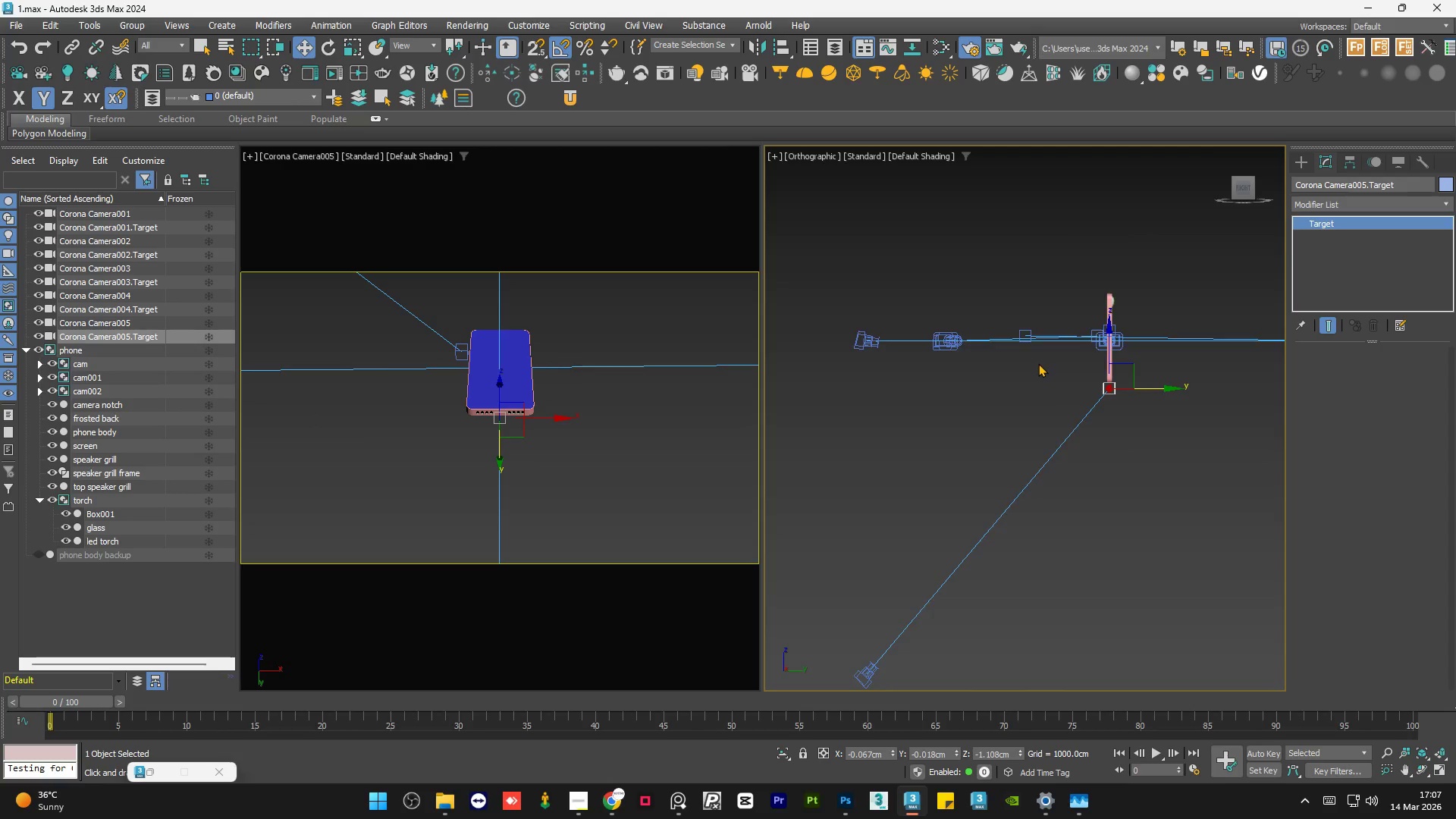 
scroll: coordinate [1038, 366], scroll_direction: down, amount: 1.0
 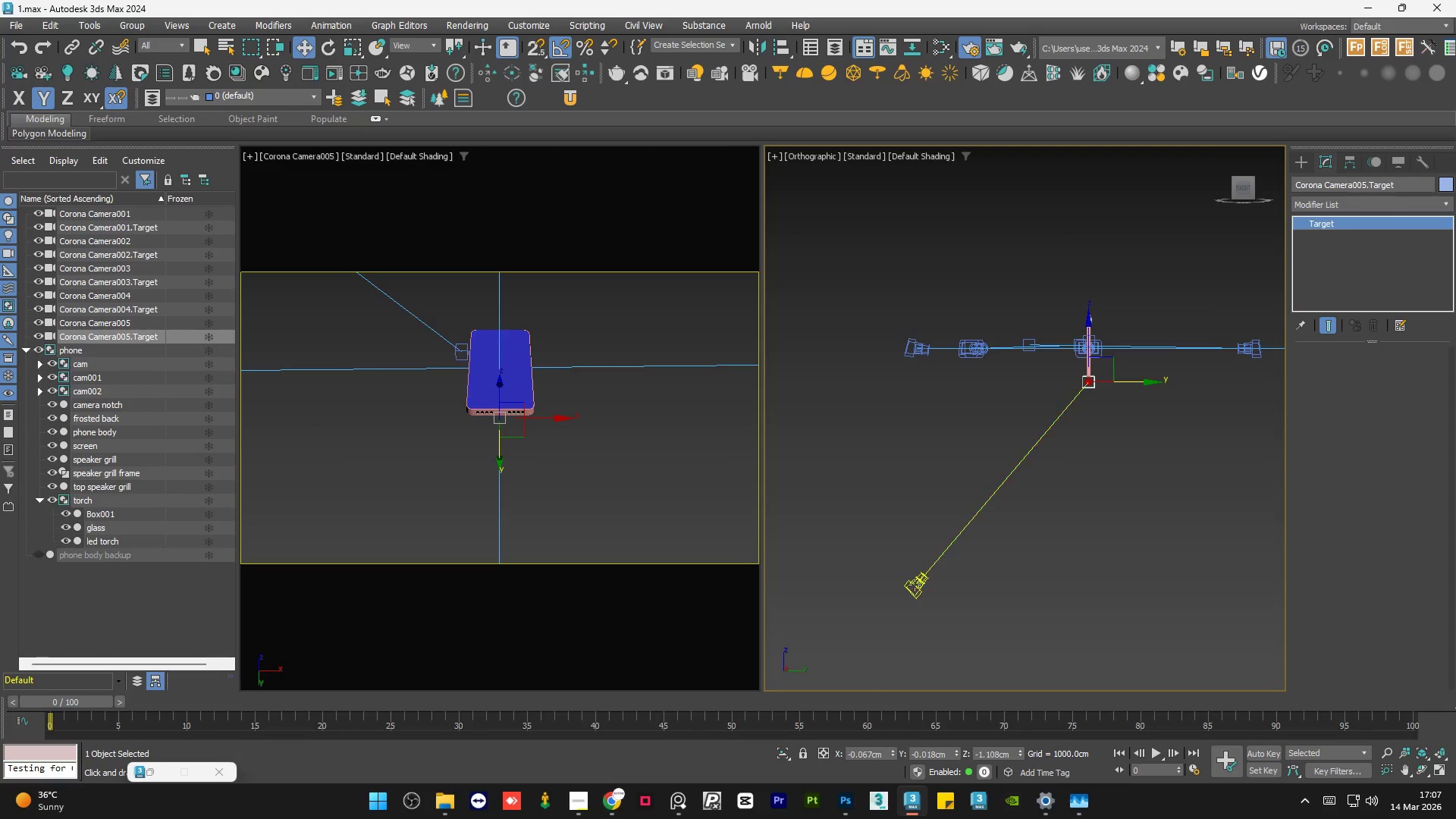 
left_click([915, 584])
 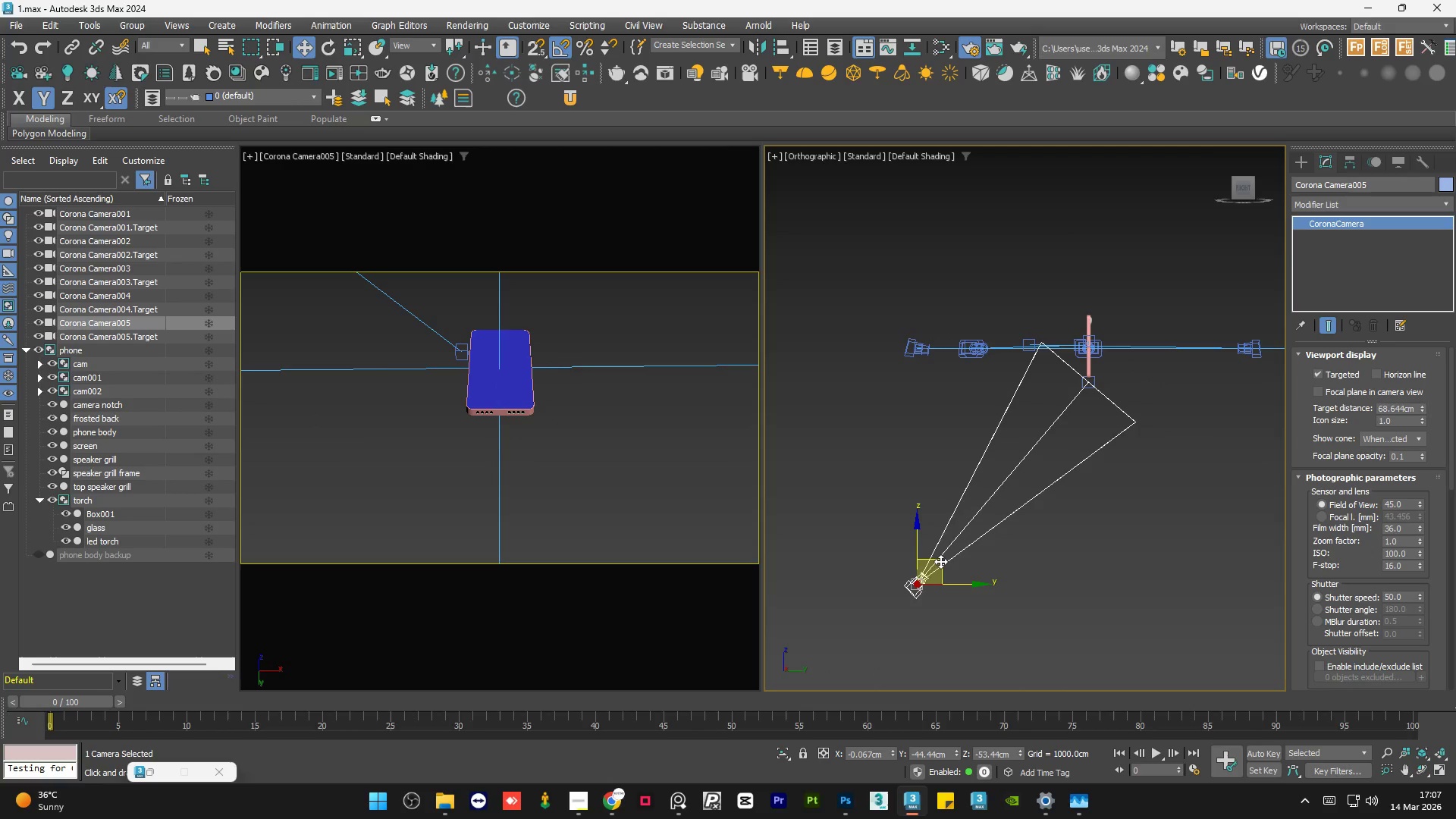 
left_click_drag(start_coordinate=[940, 561], to_coordinate=[1072, 389])
 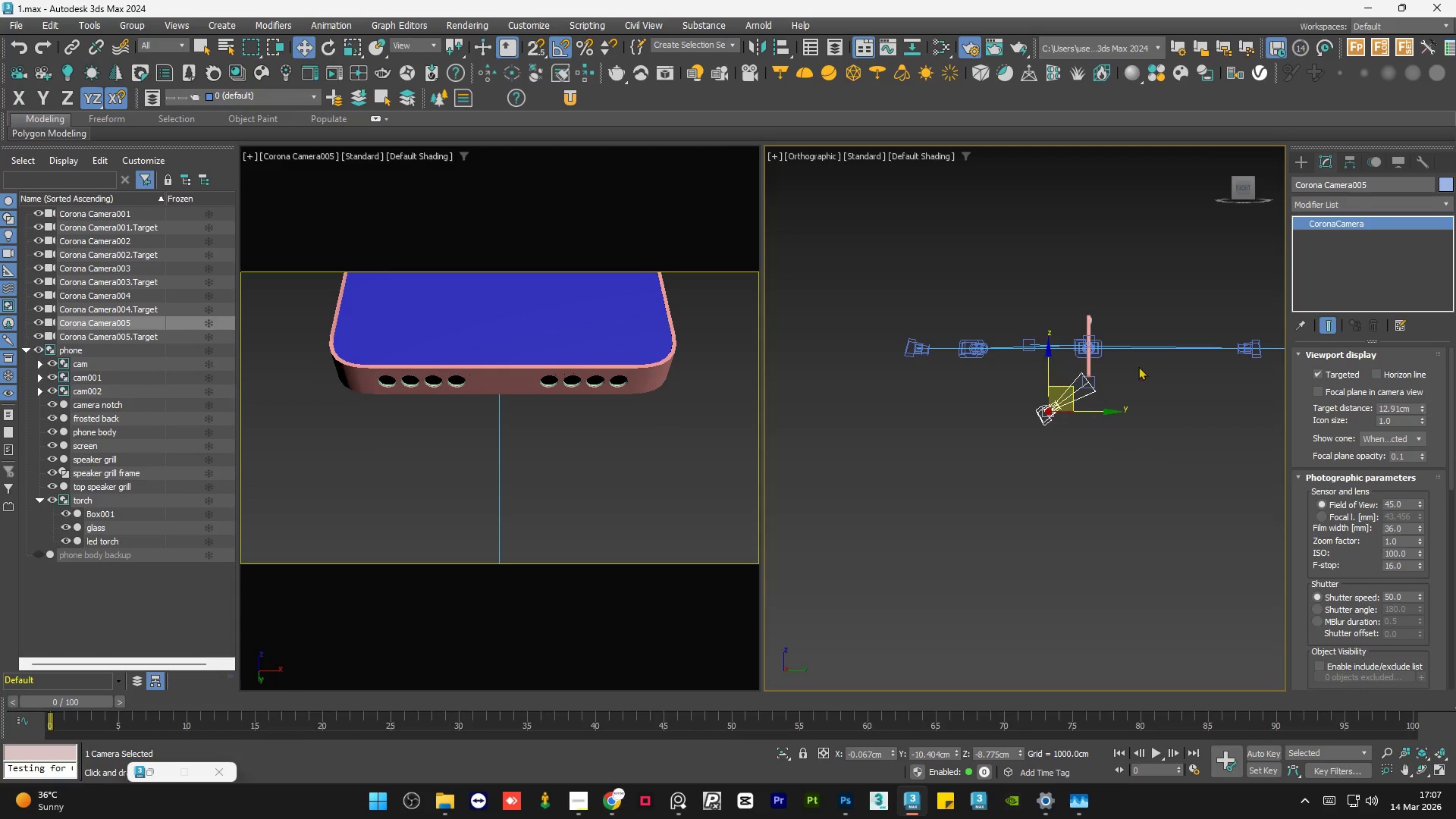 
scroll: coordinate [1104, 369], scroll_direction: up, amount: 3.0
 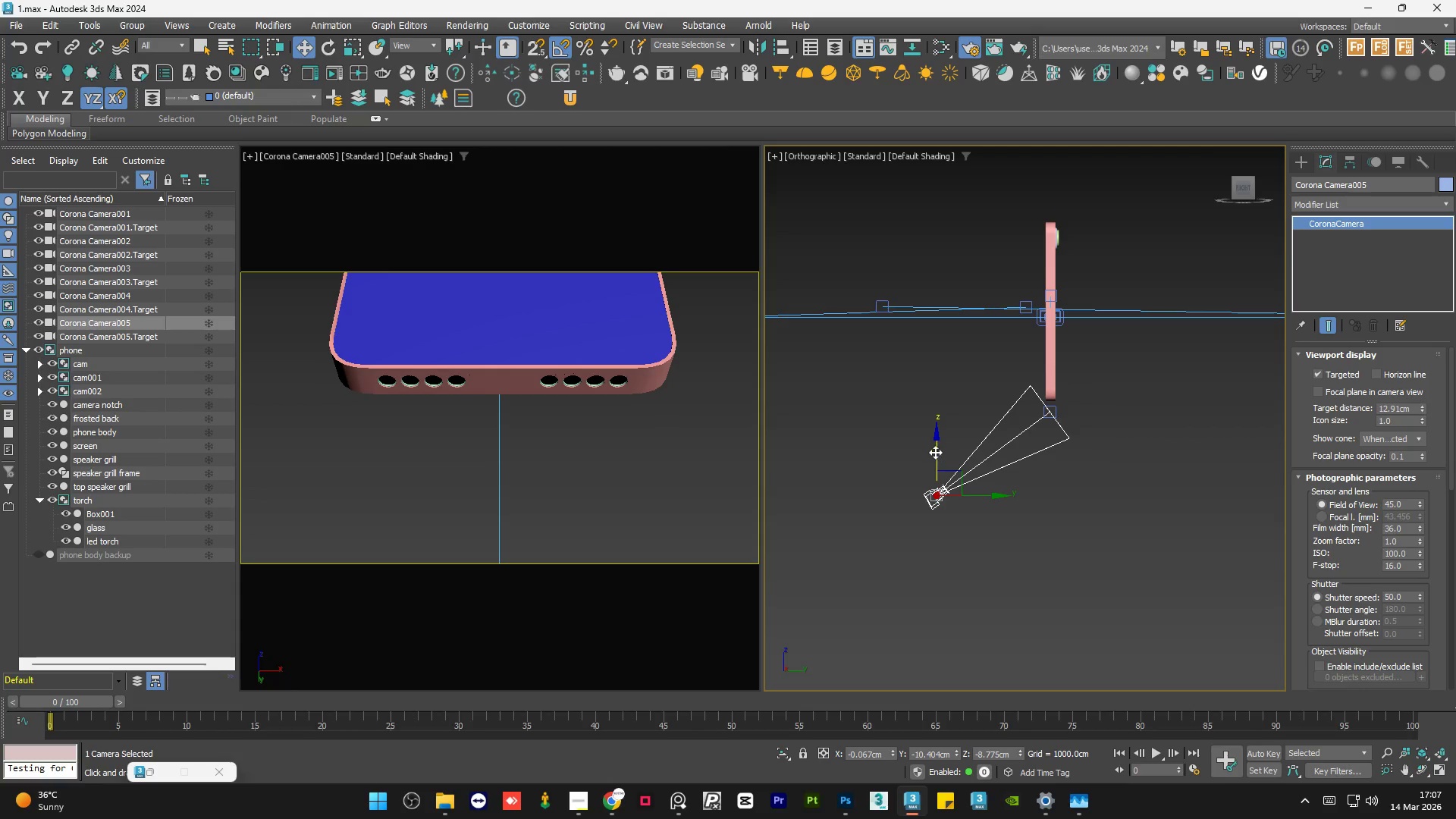 
left_click_drag(start_coordinate=[934, 452], to_coordinate=[943, 488])
 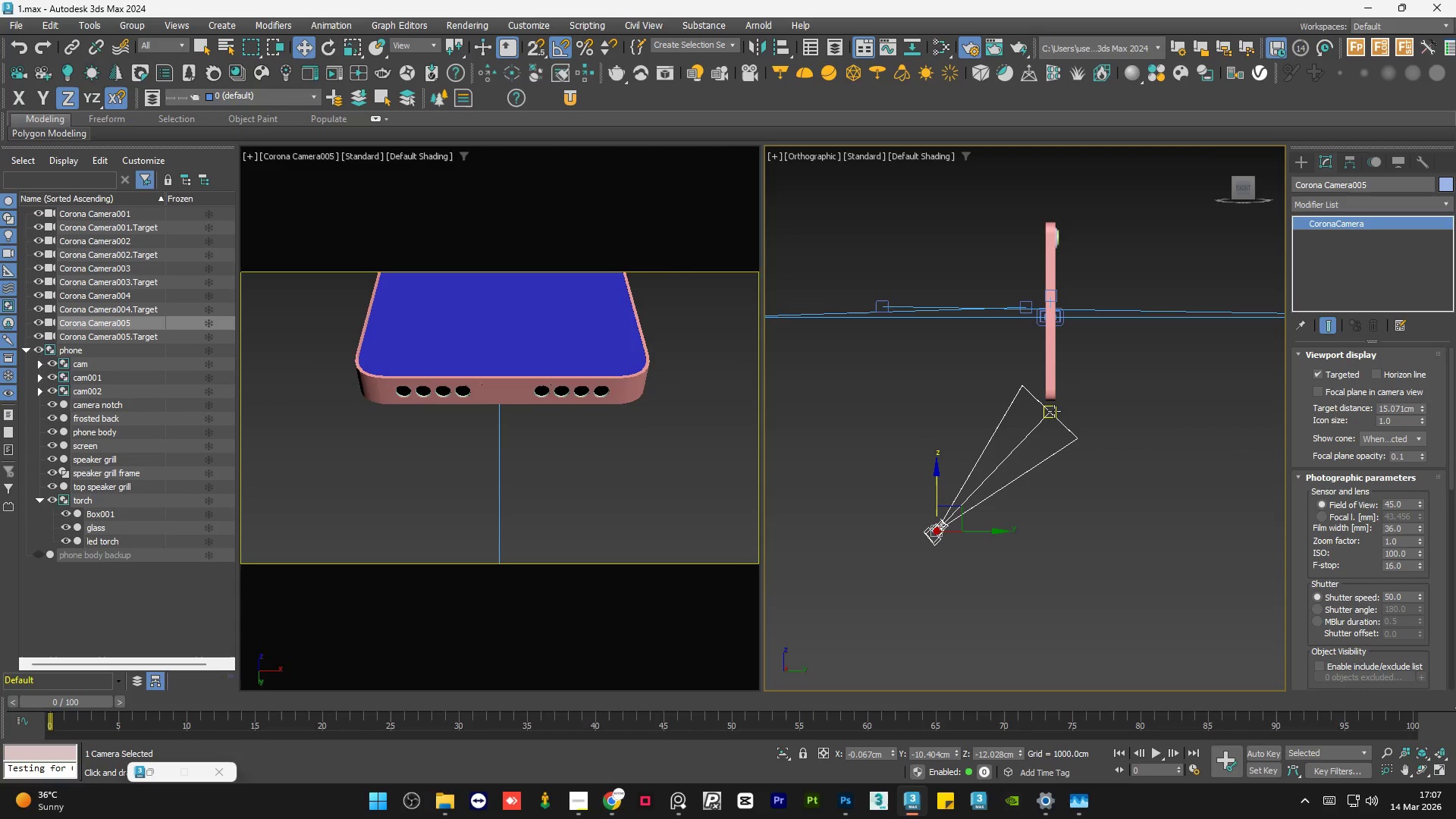 
left_click([1054, 411])
 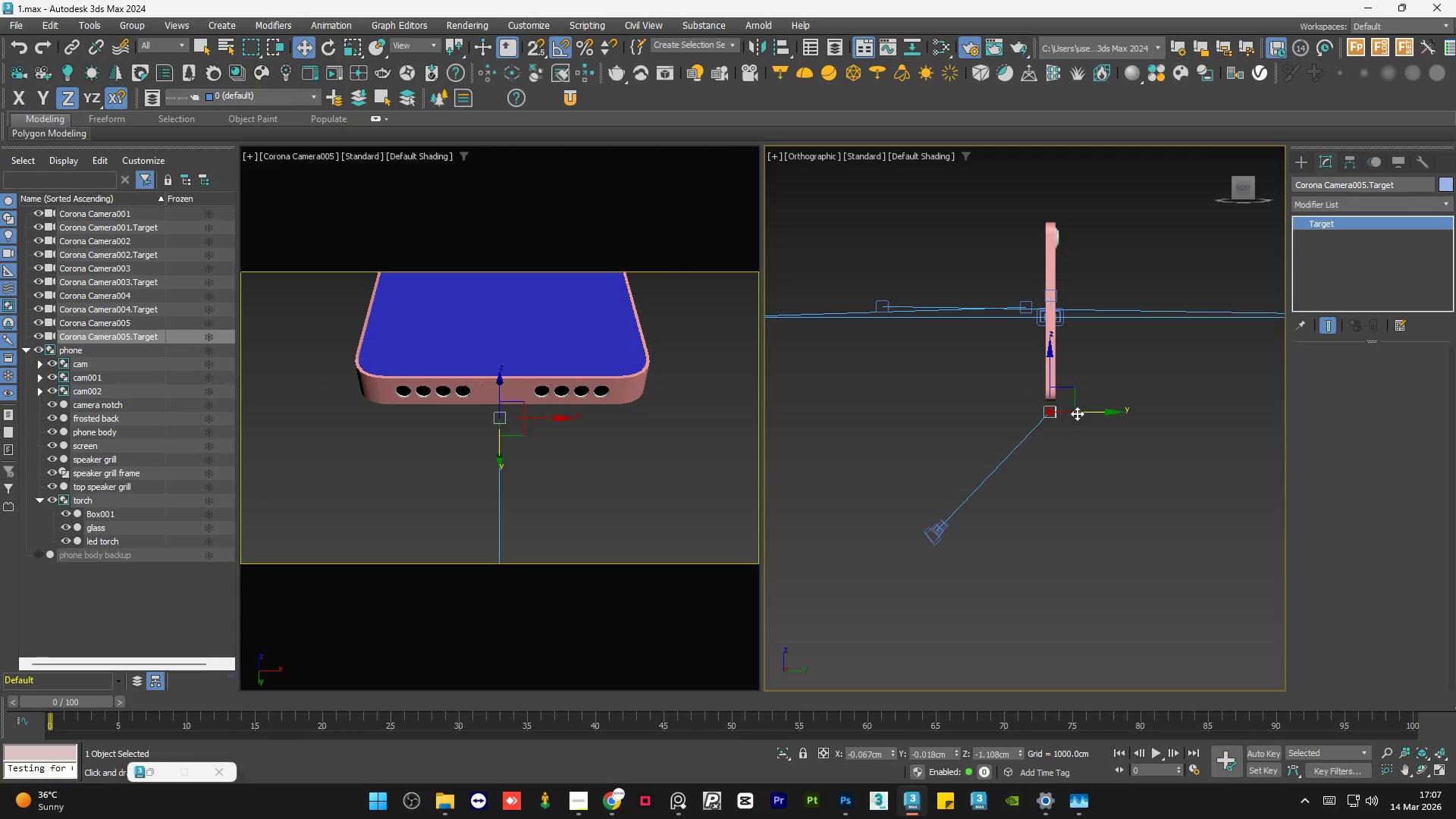 
left_click_drag(start_coordinate=[1078, 414], to_coordinate=[1073, 414])
 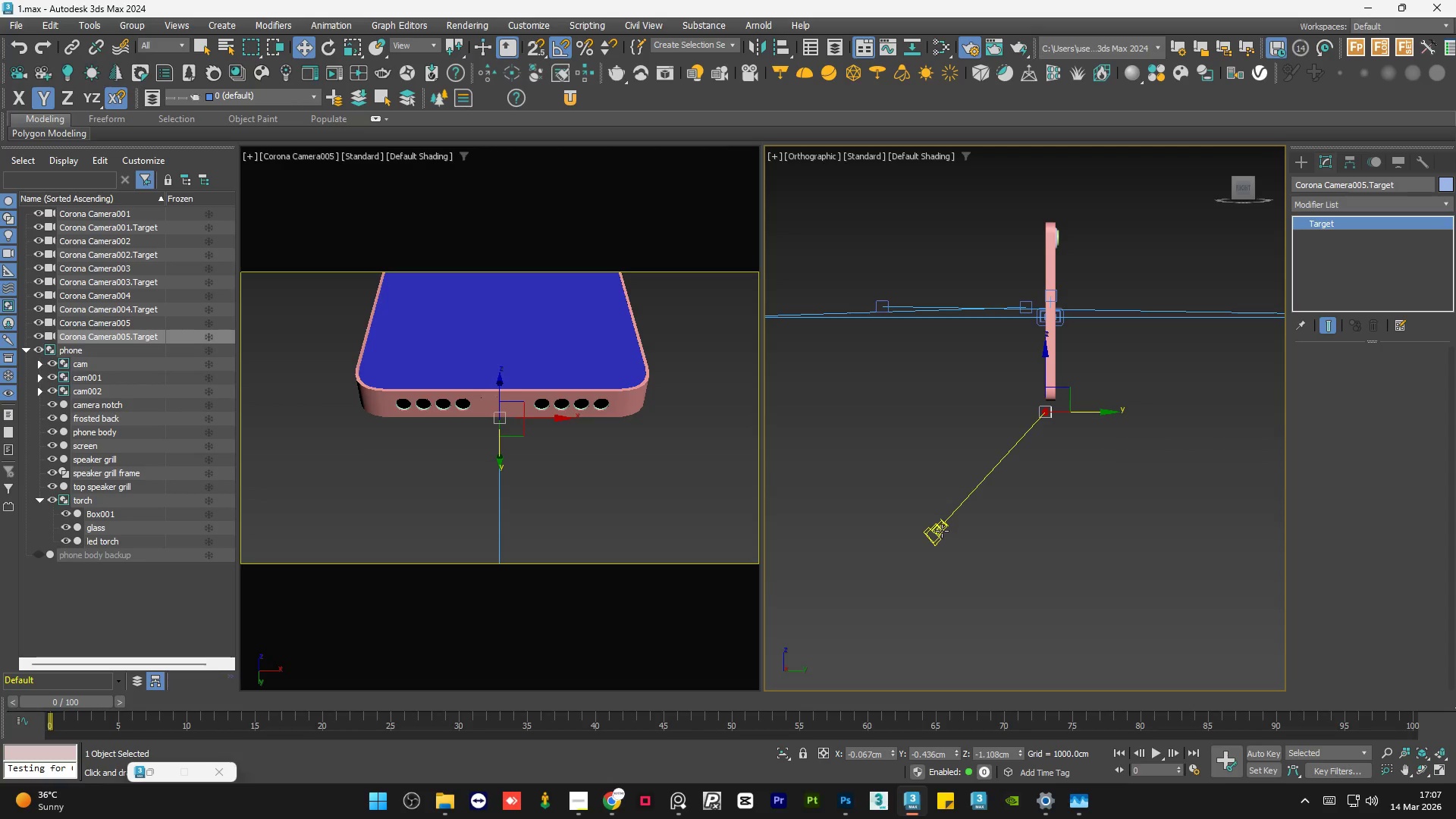 
left_click([939, 532])
 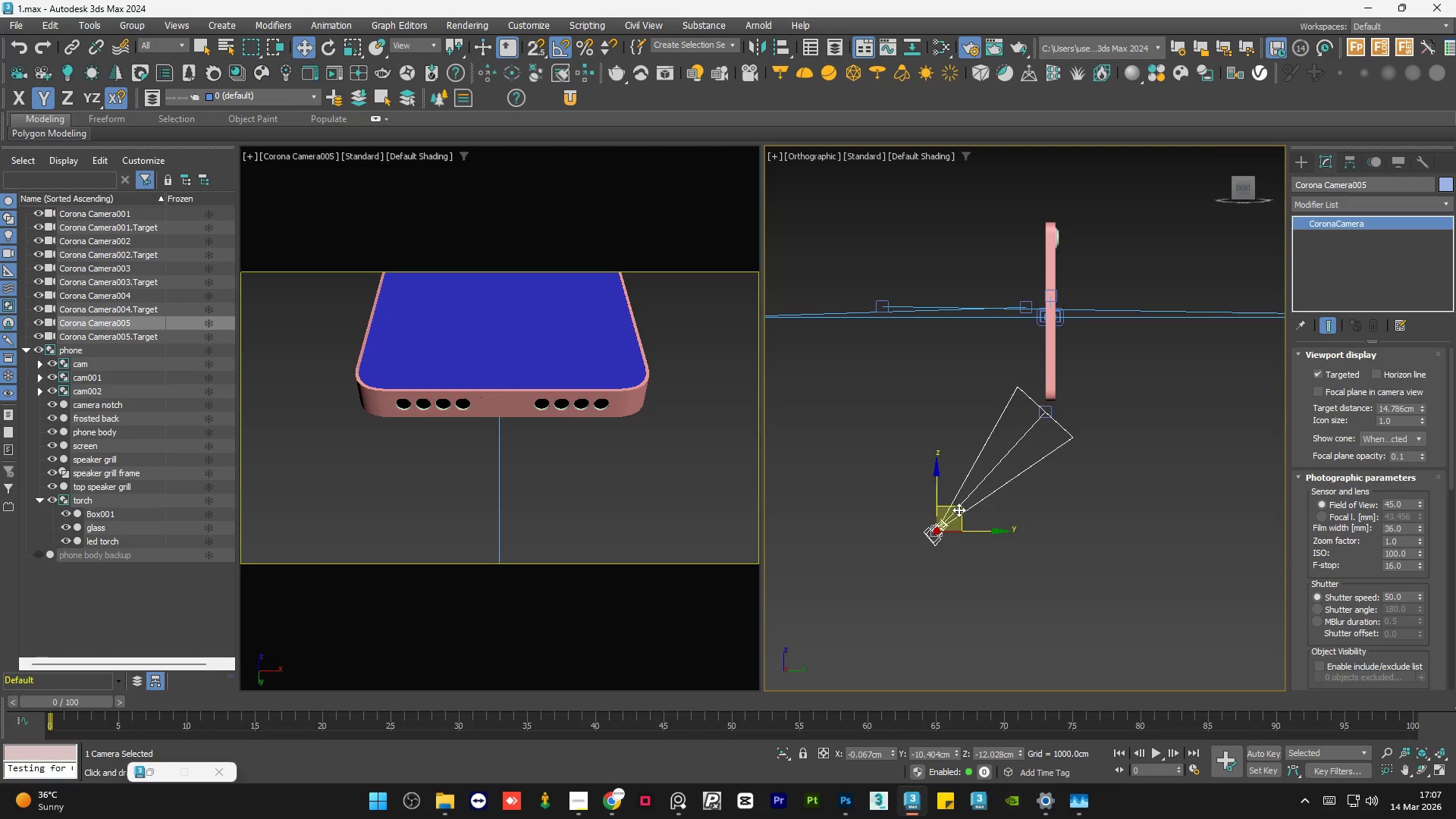 
left_click_drag(start_coordinate=[959, 510], to_coordinate=[984, 486])
 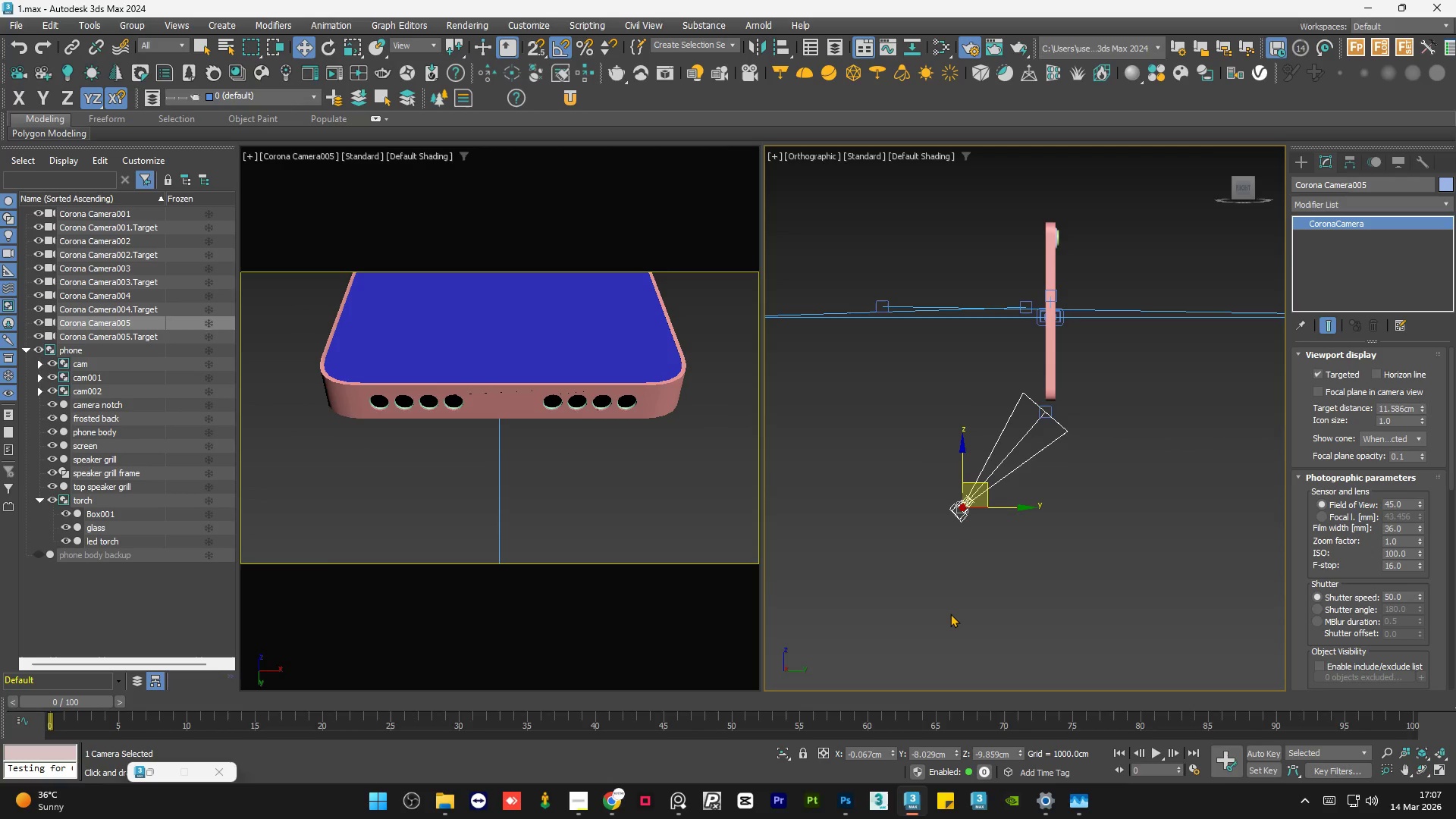 
left_click([943, 615])
 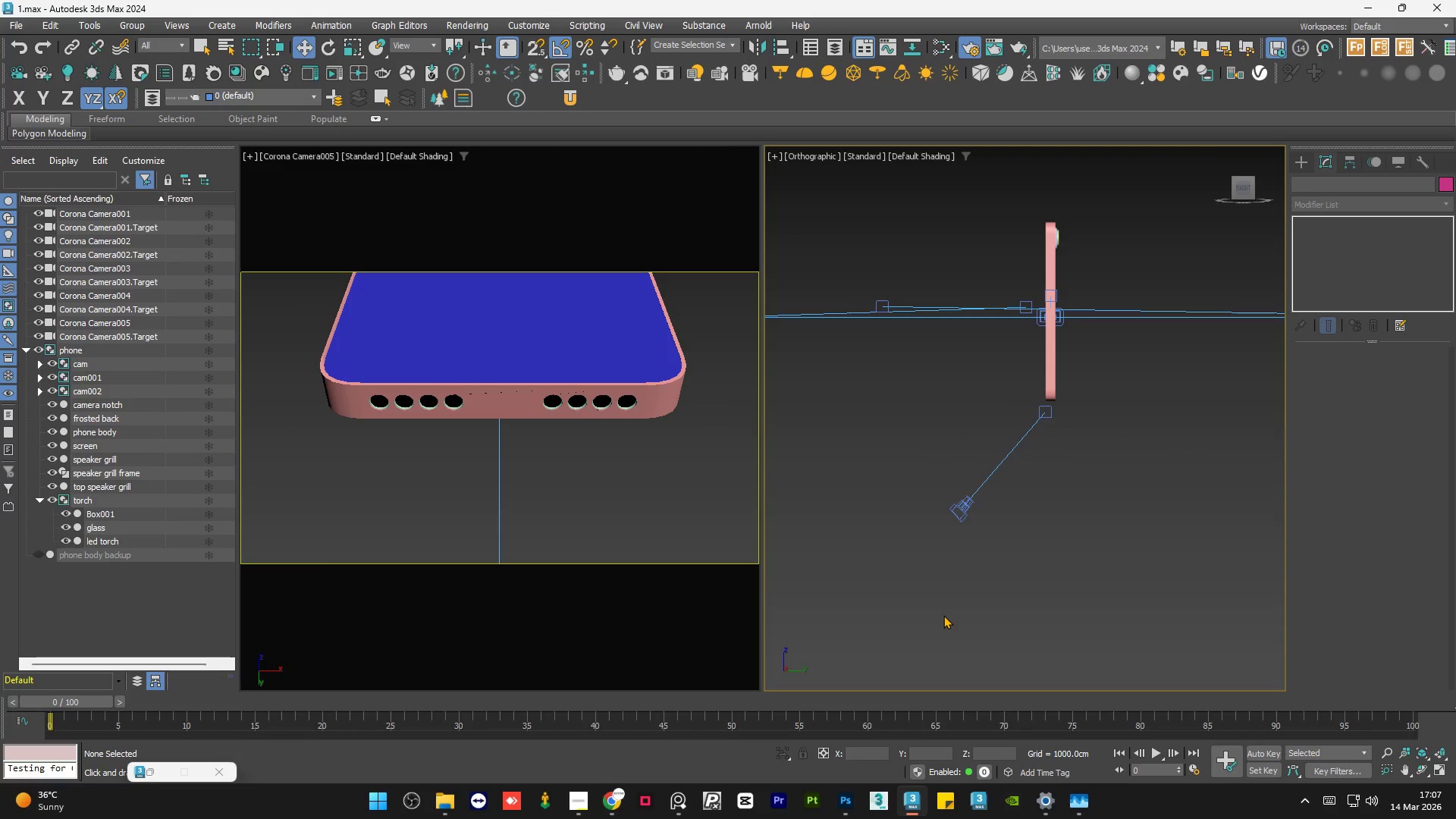 
key(Control+S)
 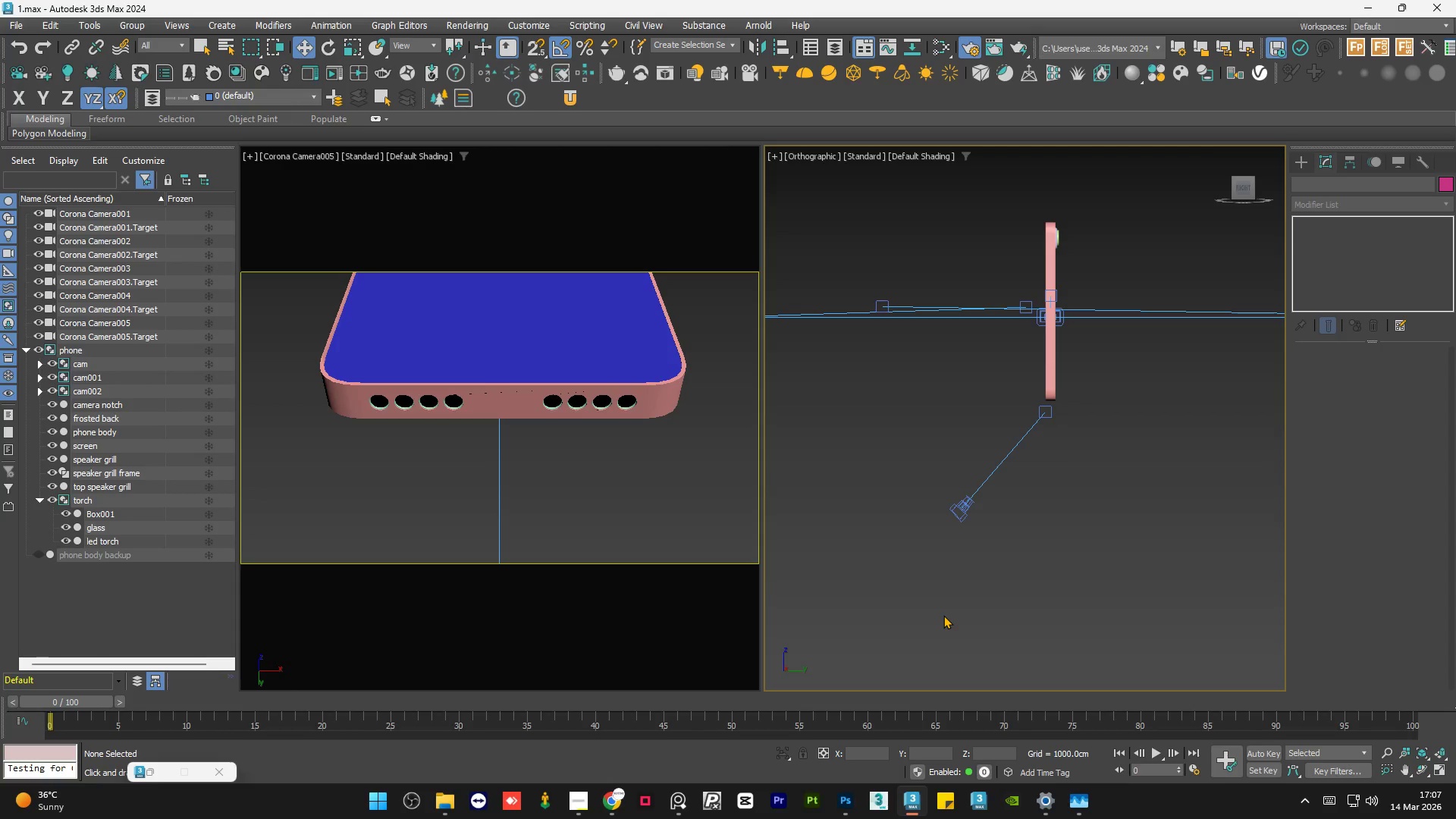 
wait(13.25)
 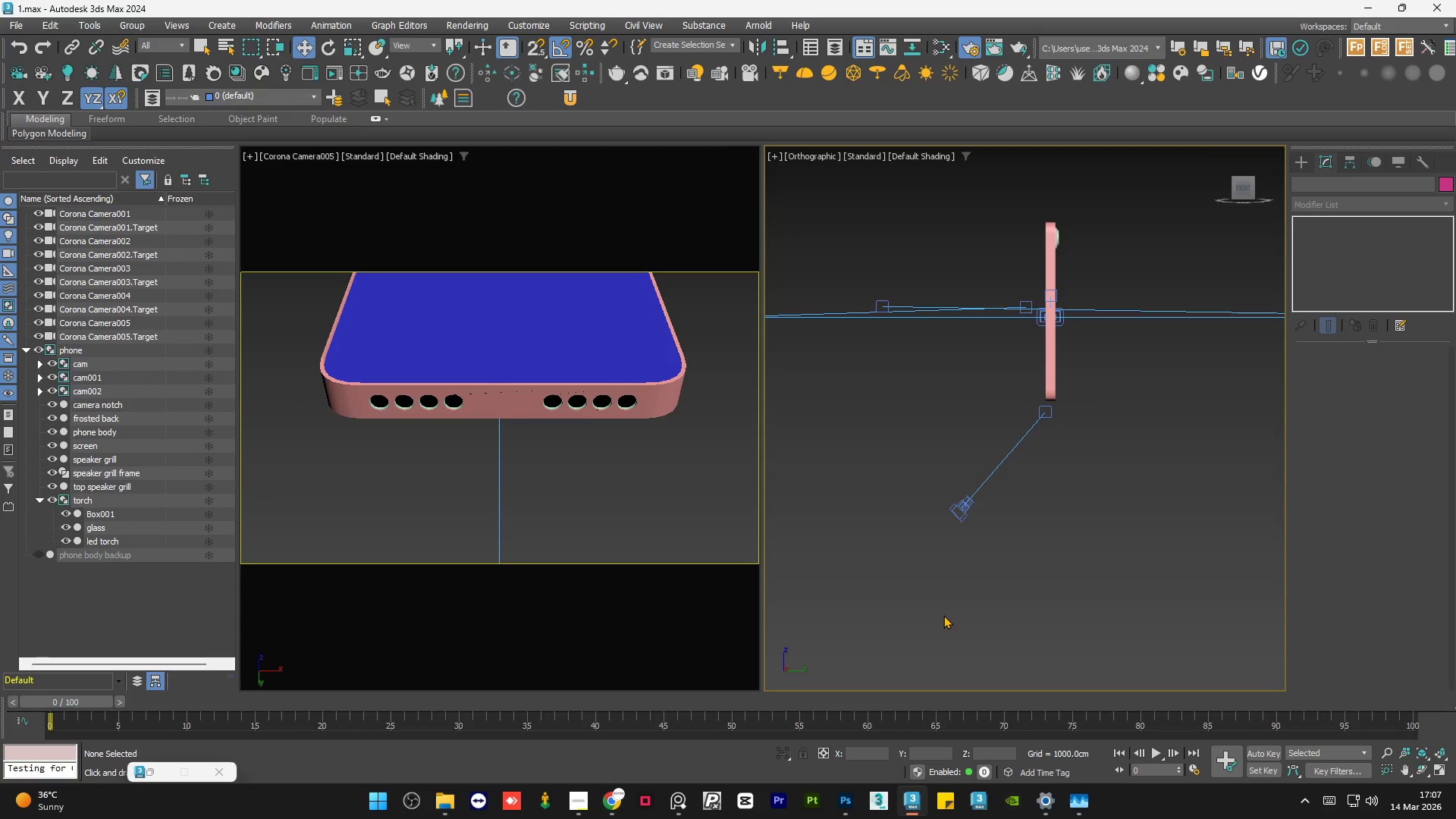 
left_click([949, 627])
 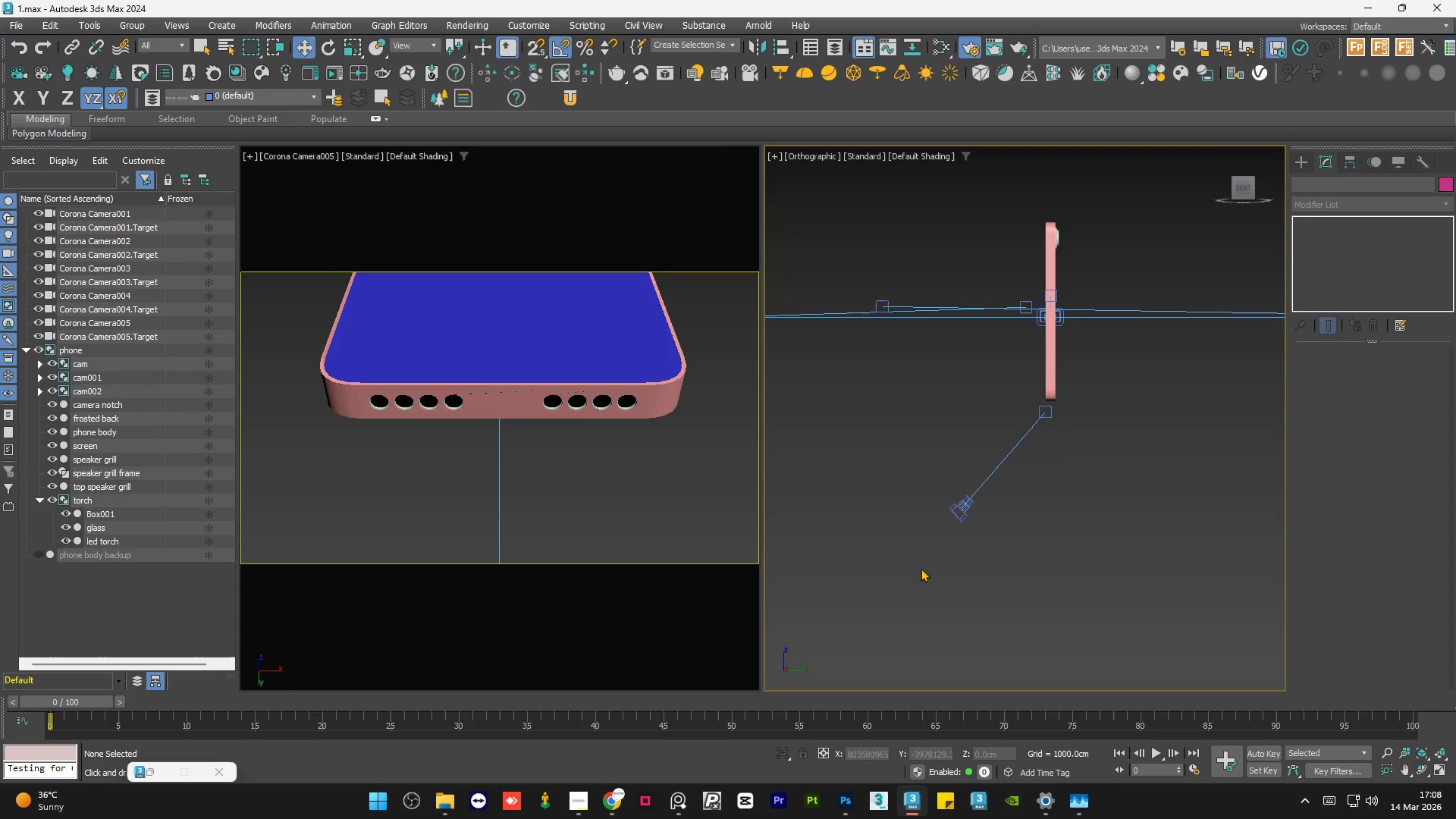 
scroll: coordinate [1072, 564], scroll_direction: down, amount: 2.0
 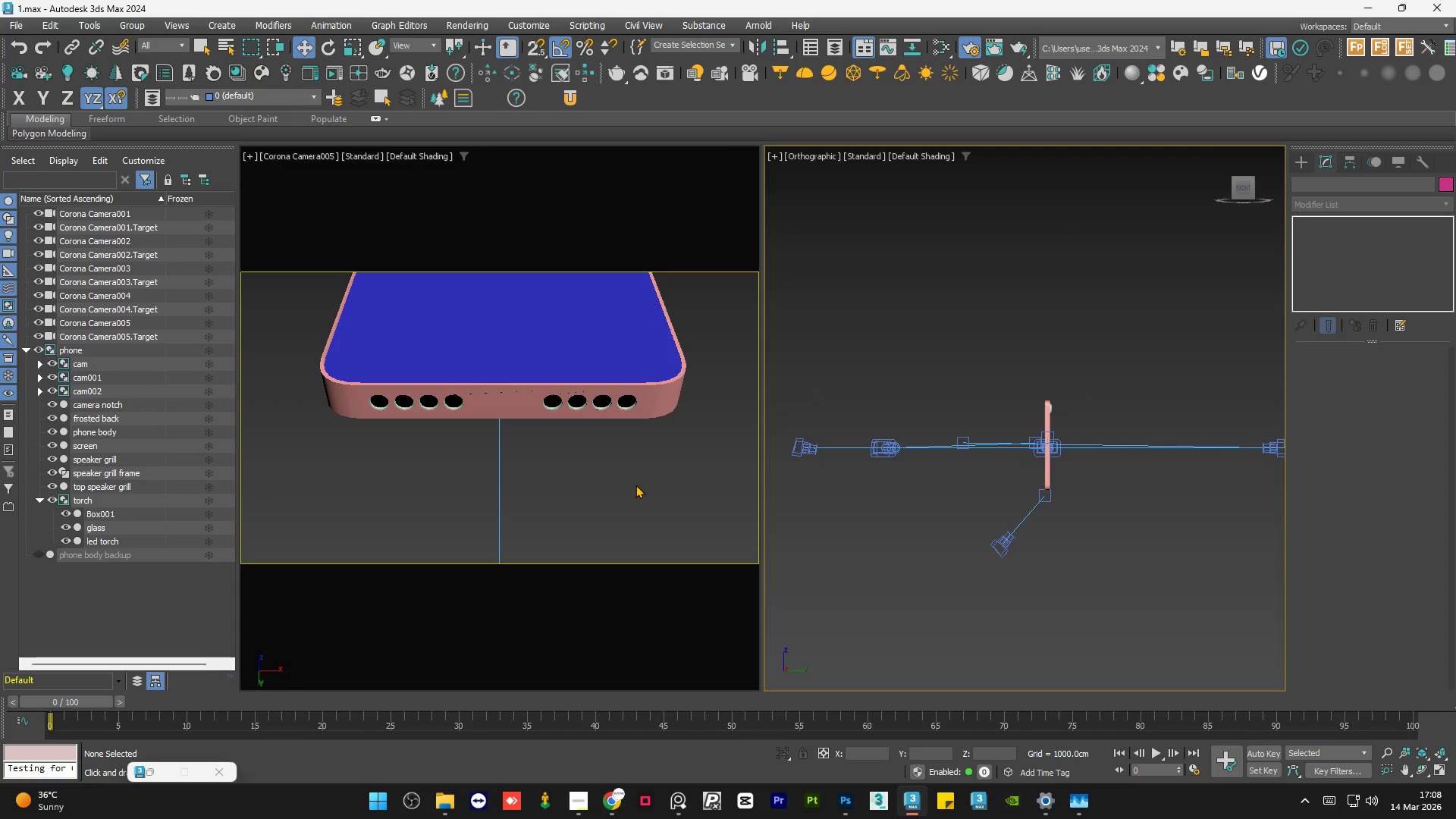 
key(C)
 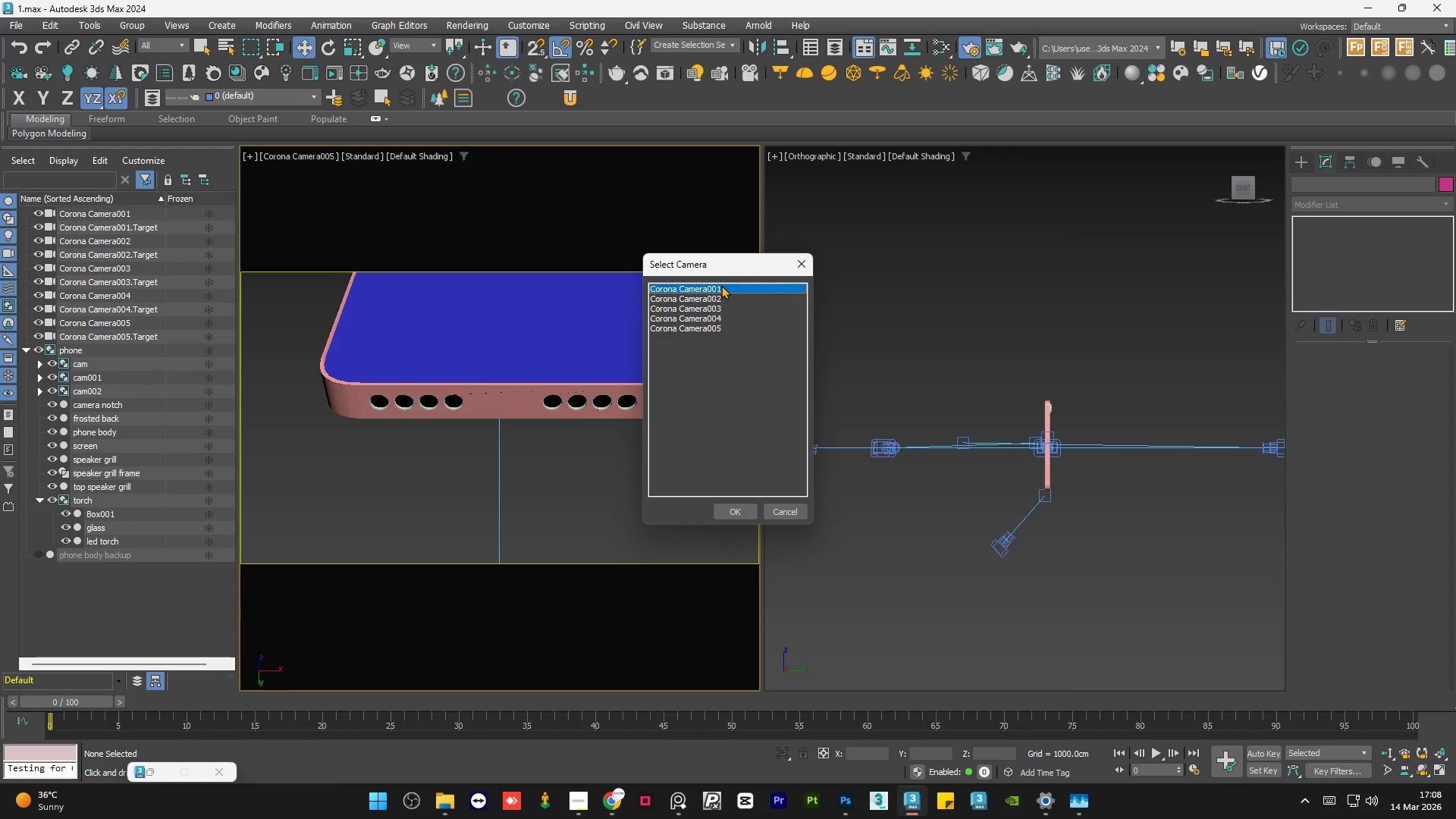 
double_click([721, 285])
 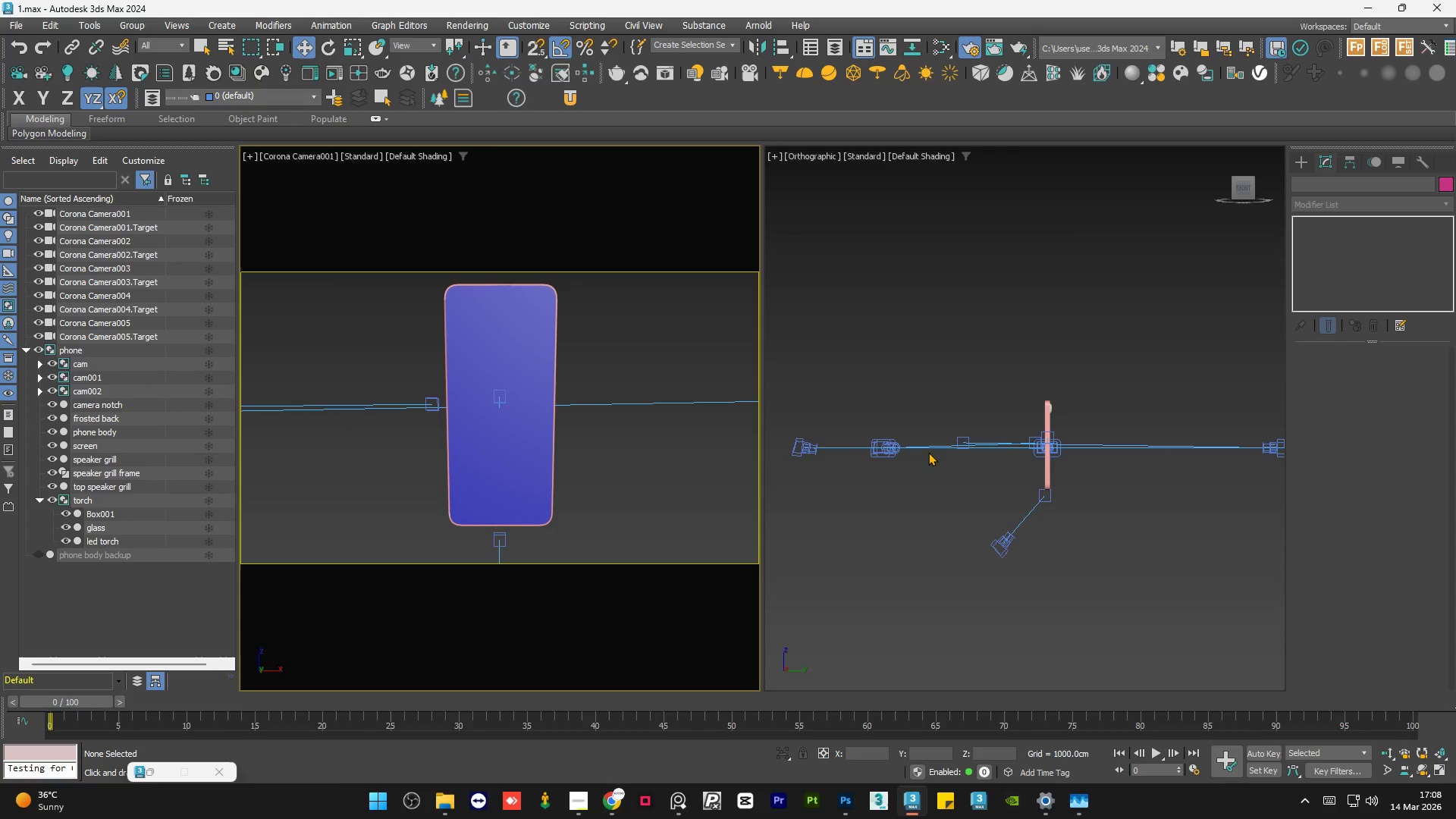 
scroll: coordinate [1076, 512], scroll_direction: down, amount: 1.0
 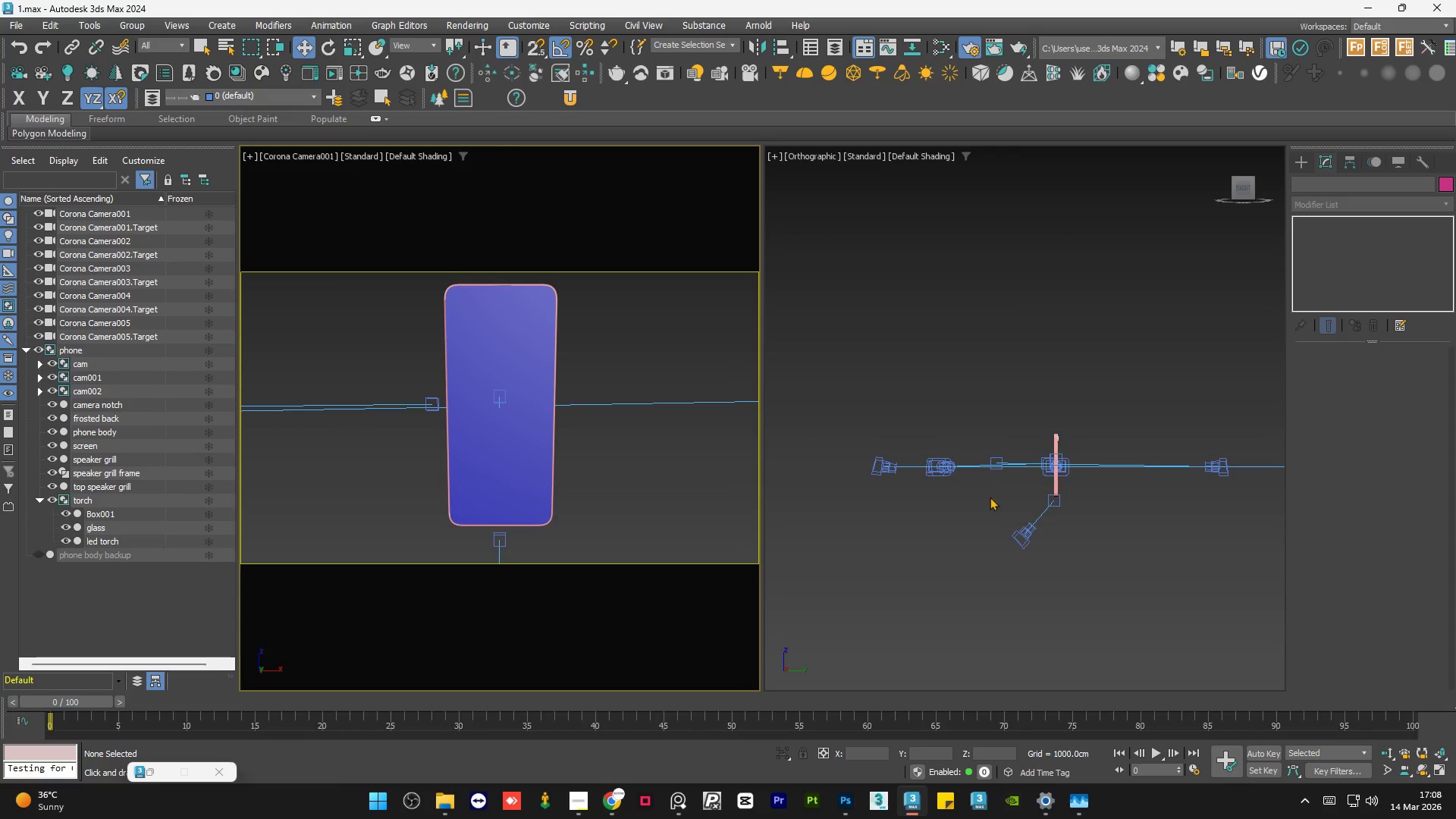 
hold_key(key=AltLeft, duration=0.7)
 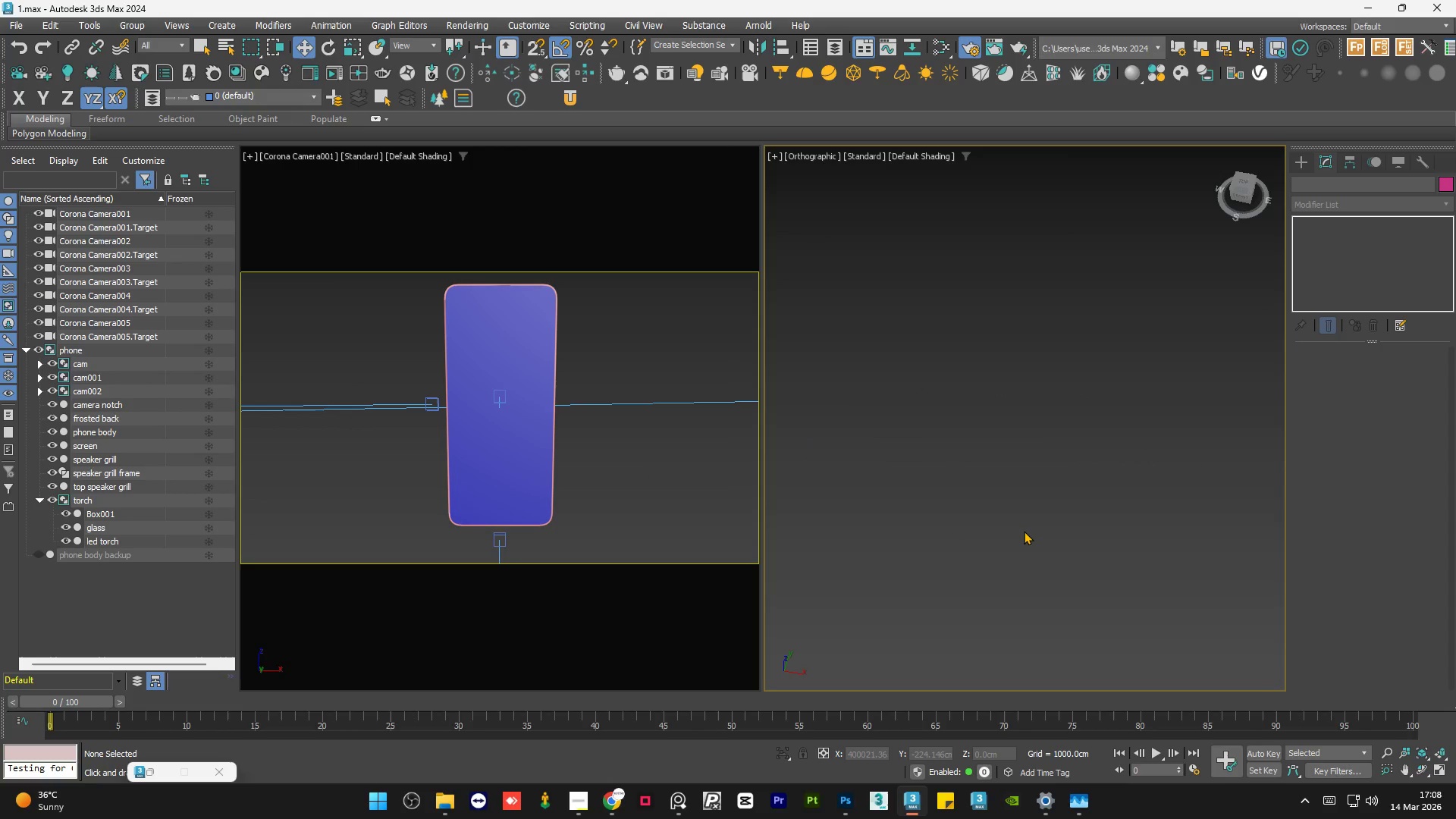 
key(Z)
 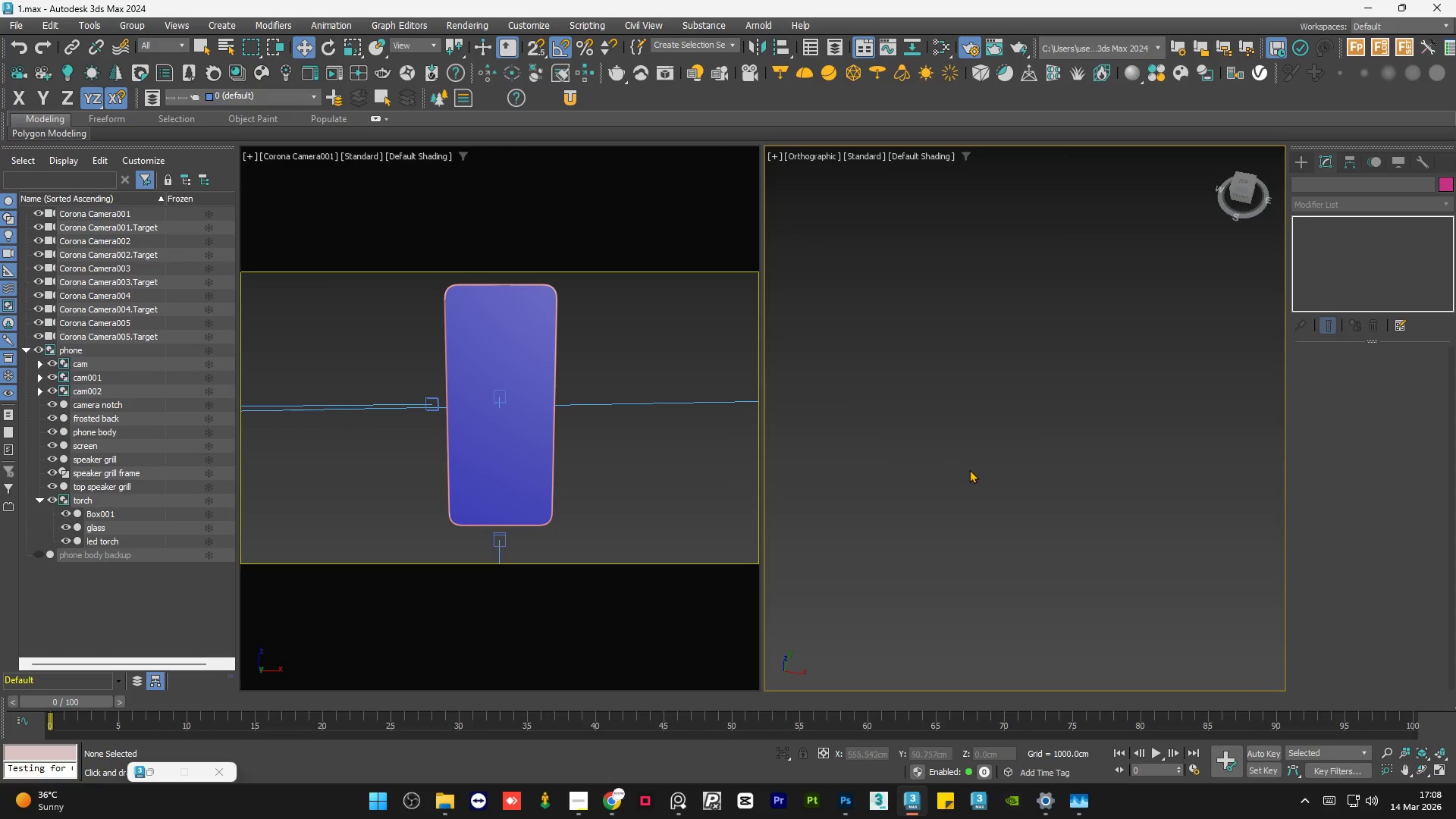 
scroll: coordinate [952, 470], scroll_direction: down, amount: 3.0
 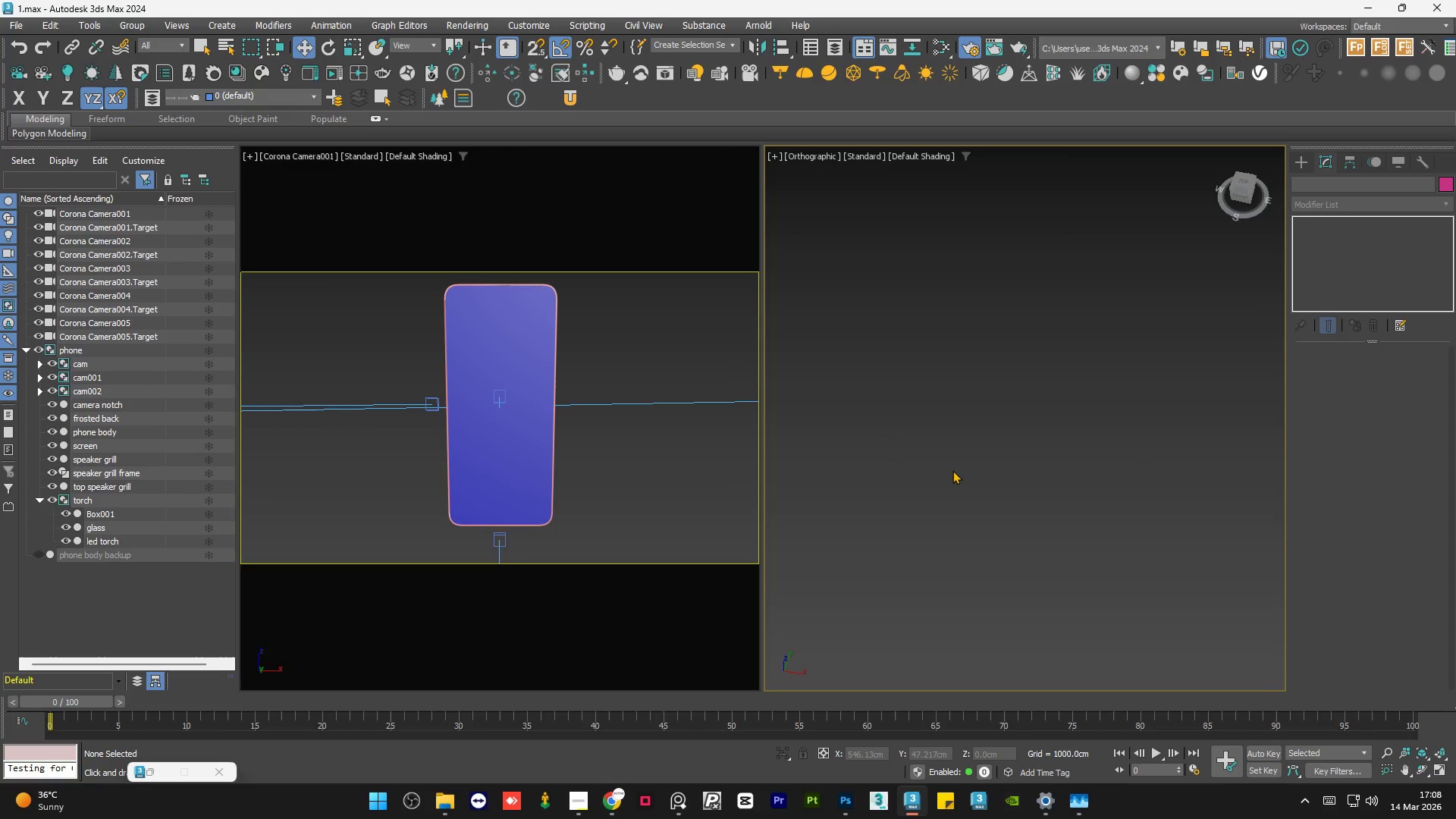 
key(Z)
 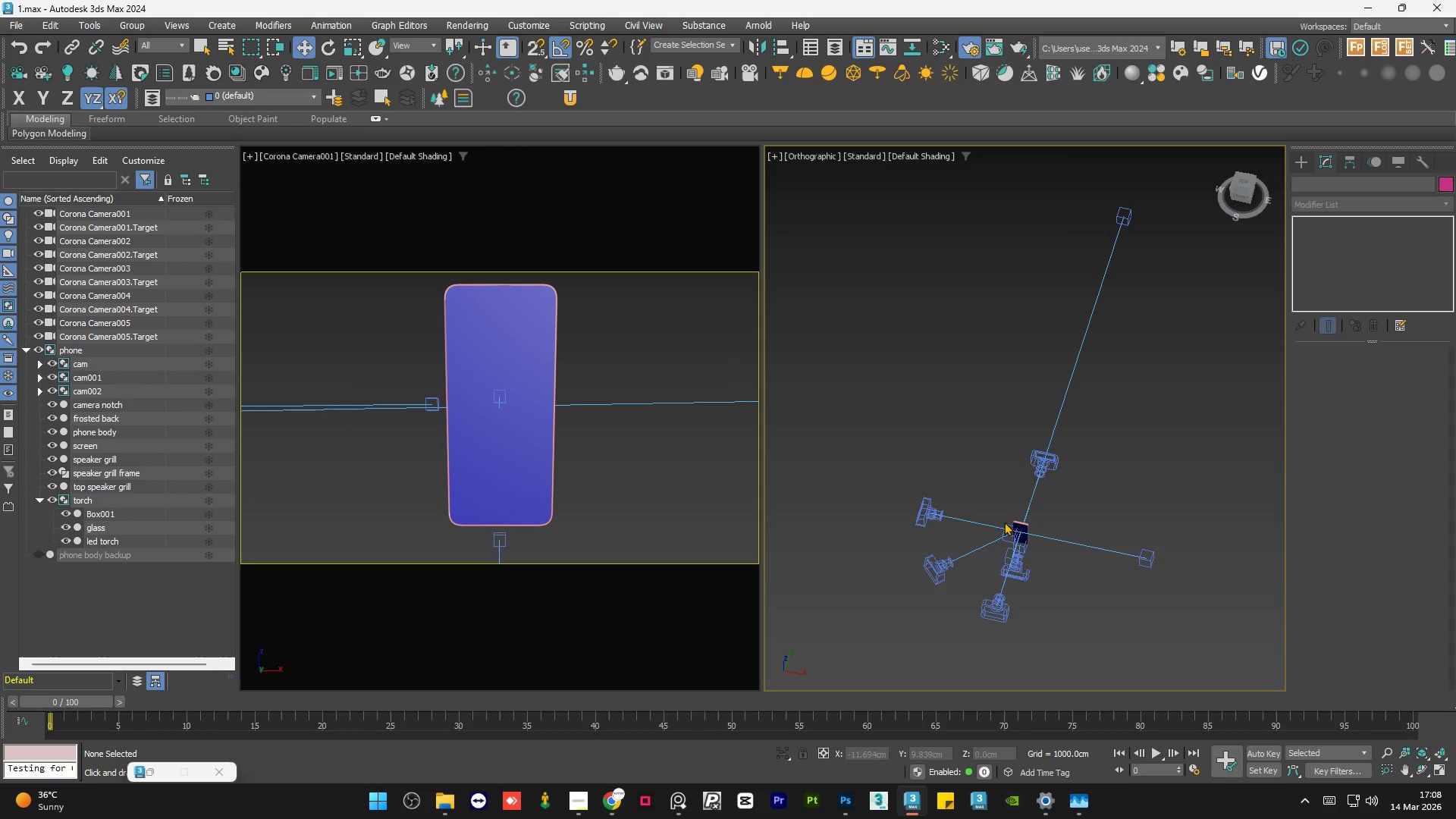 
hold_key(key=AltLeft, duration=0.56)
 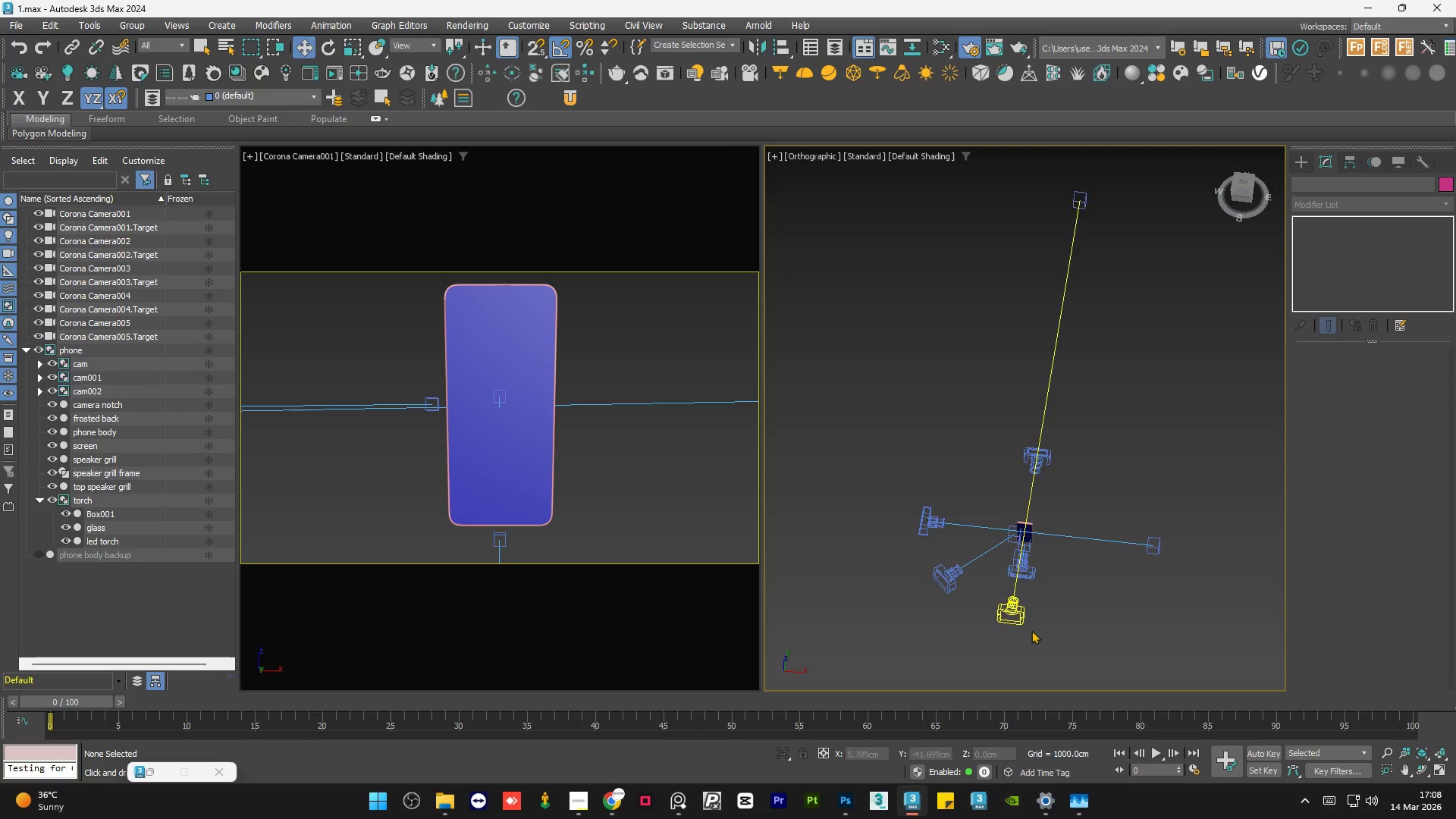 
scroll: coordinate [1032, 632], scroll_direction: up, amount: 2.0
 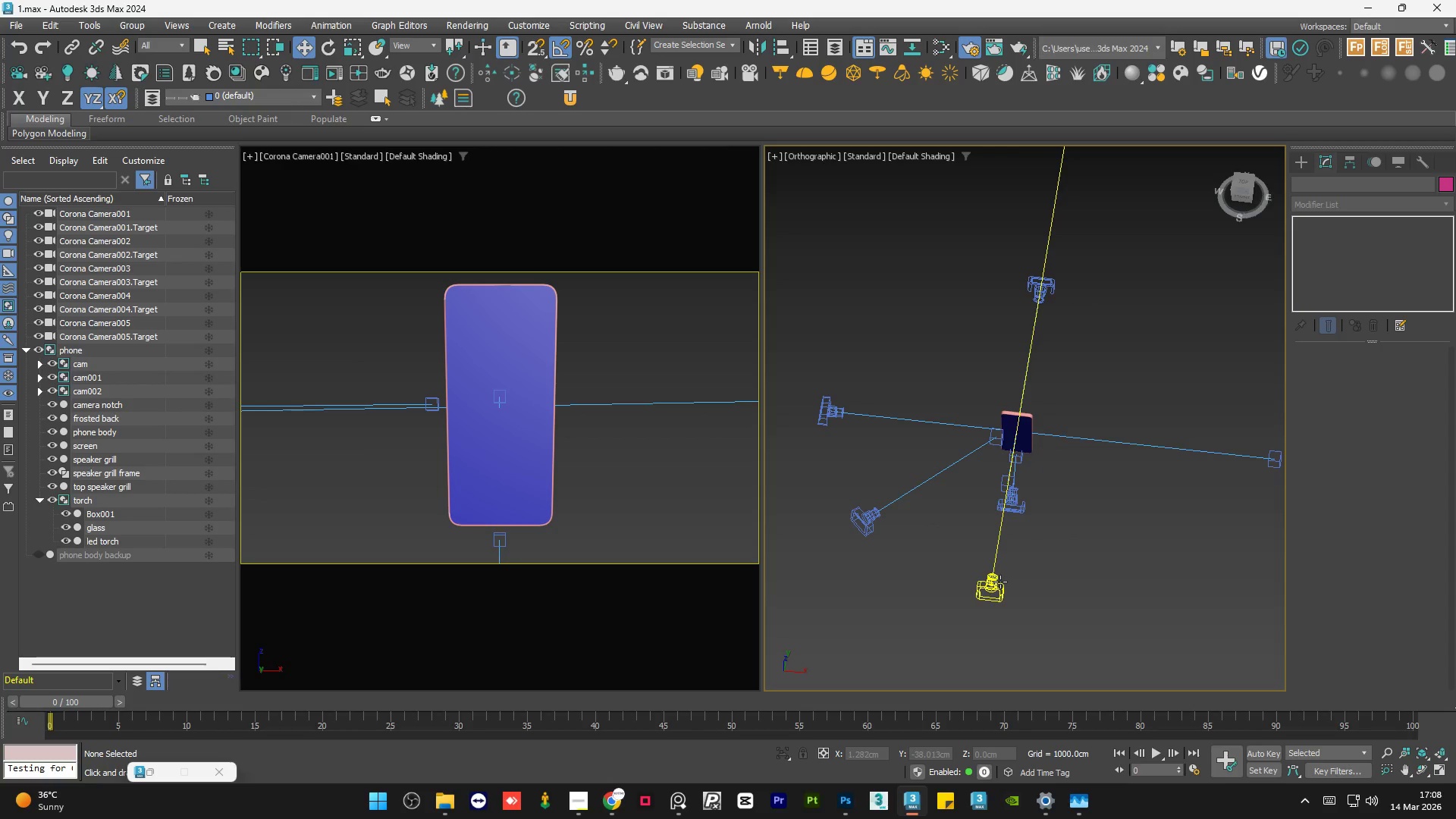 
left_click([1000, 581])
 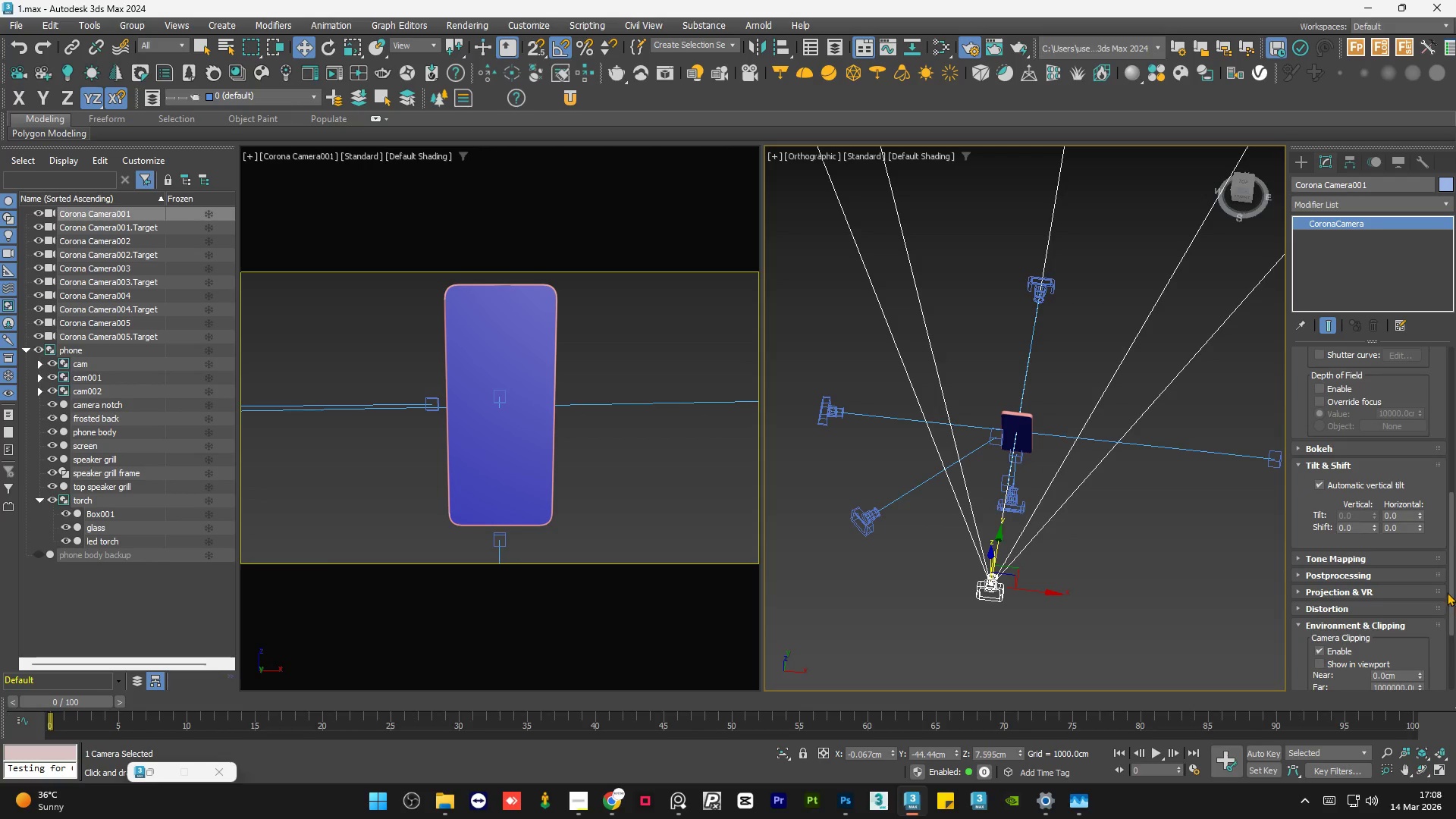 
left_click([1326, 484])
 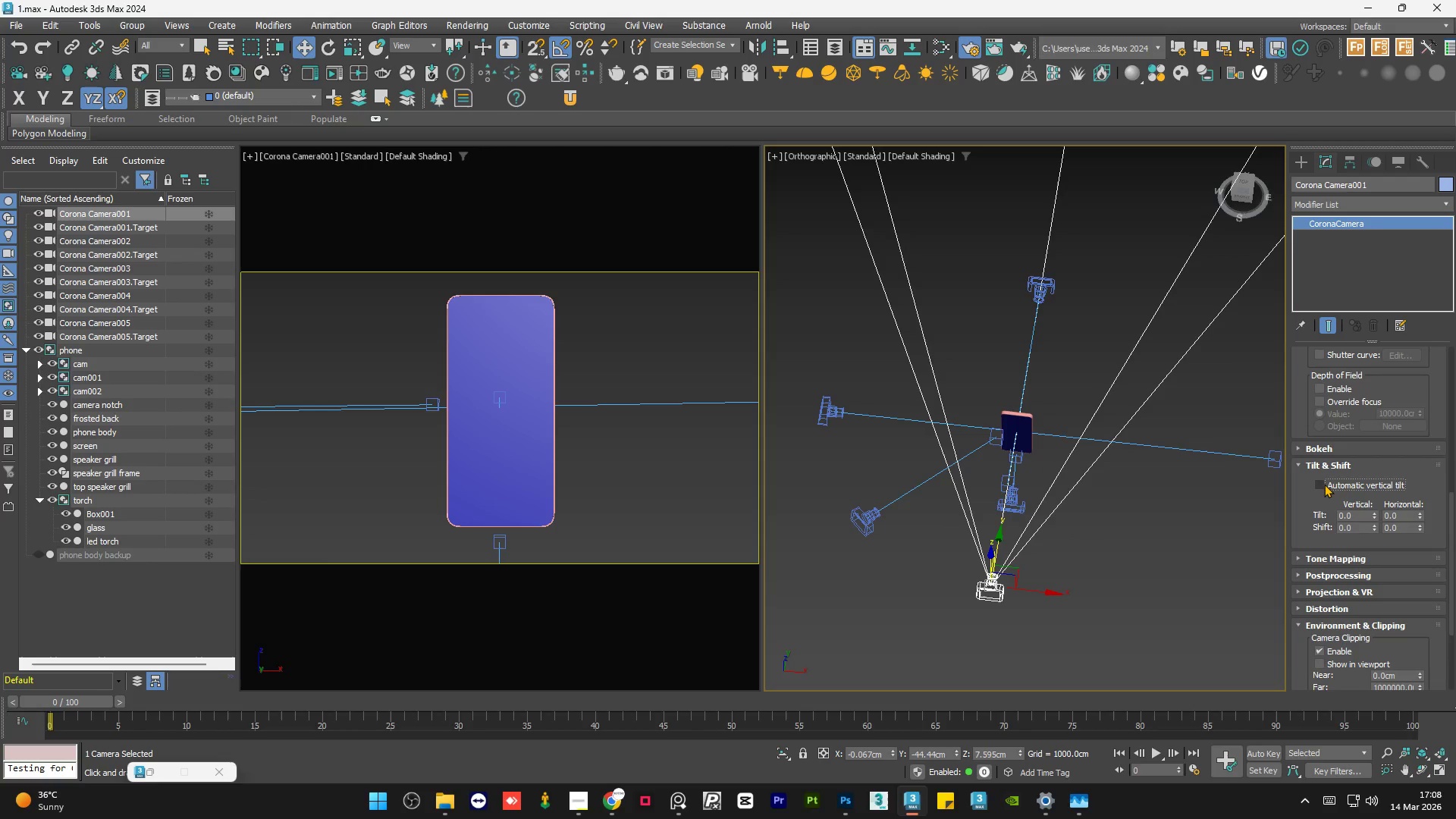 
left_click([1324, 484])
 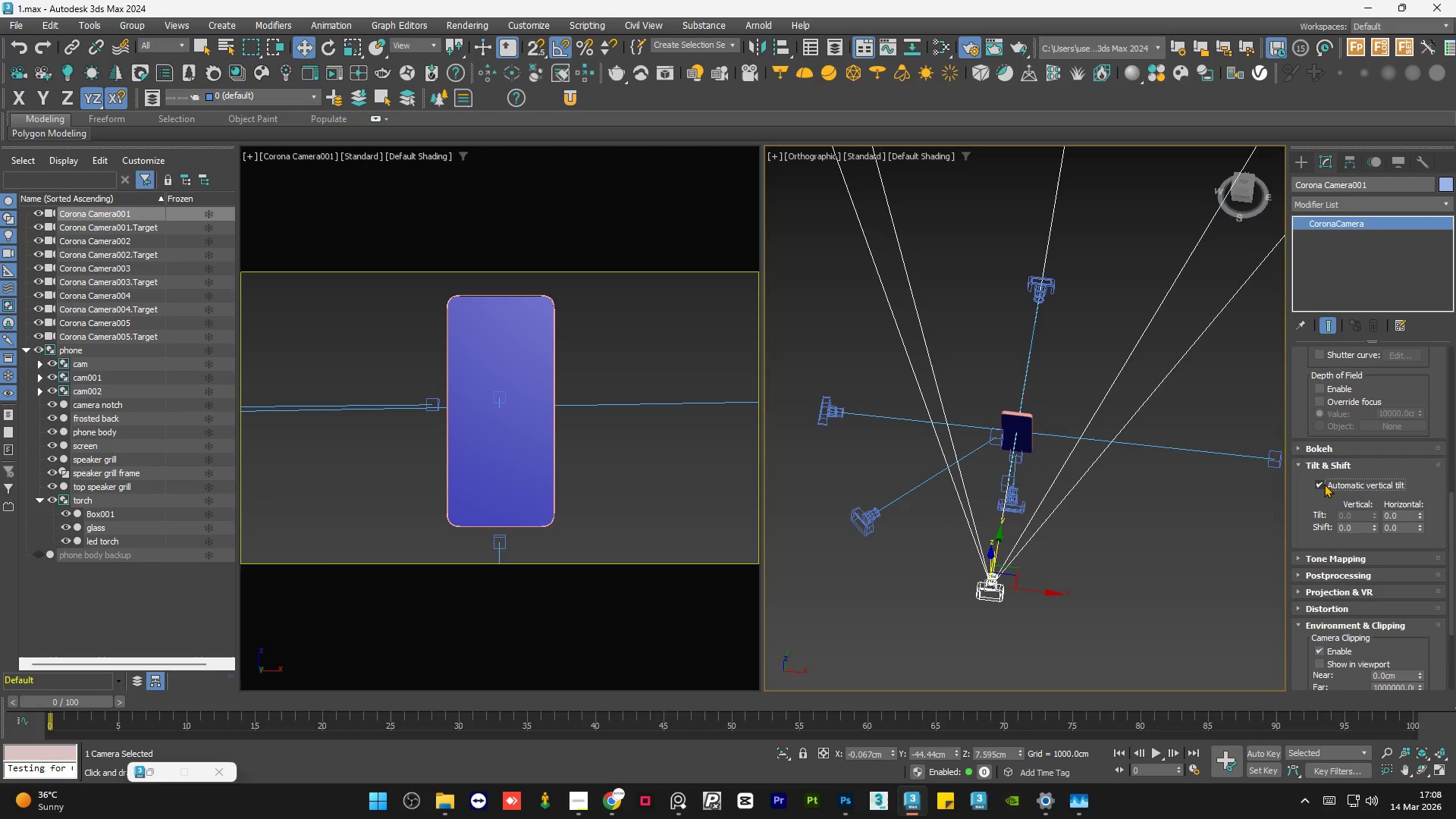 
left_click([1324, 484])
 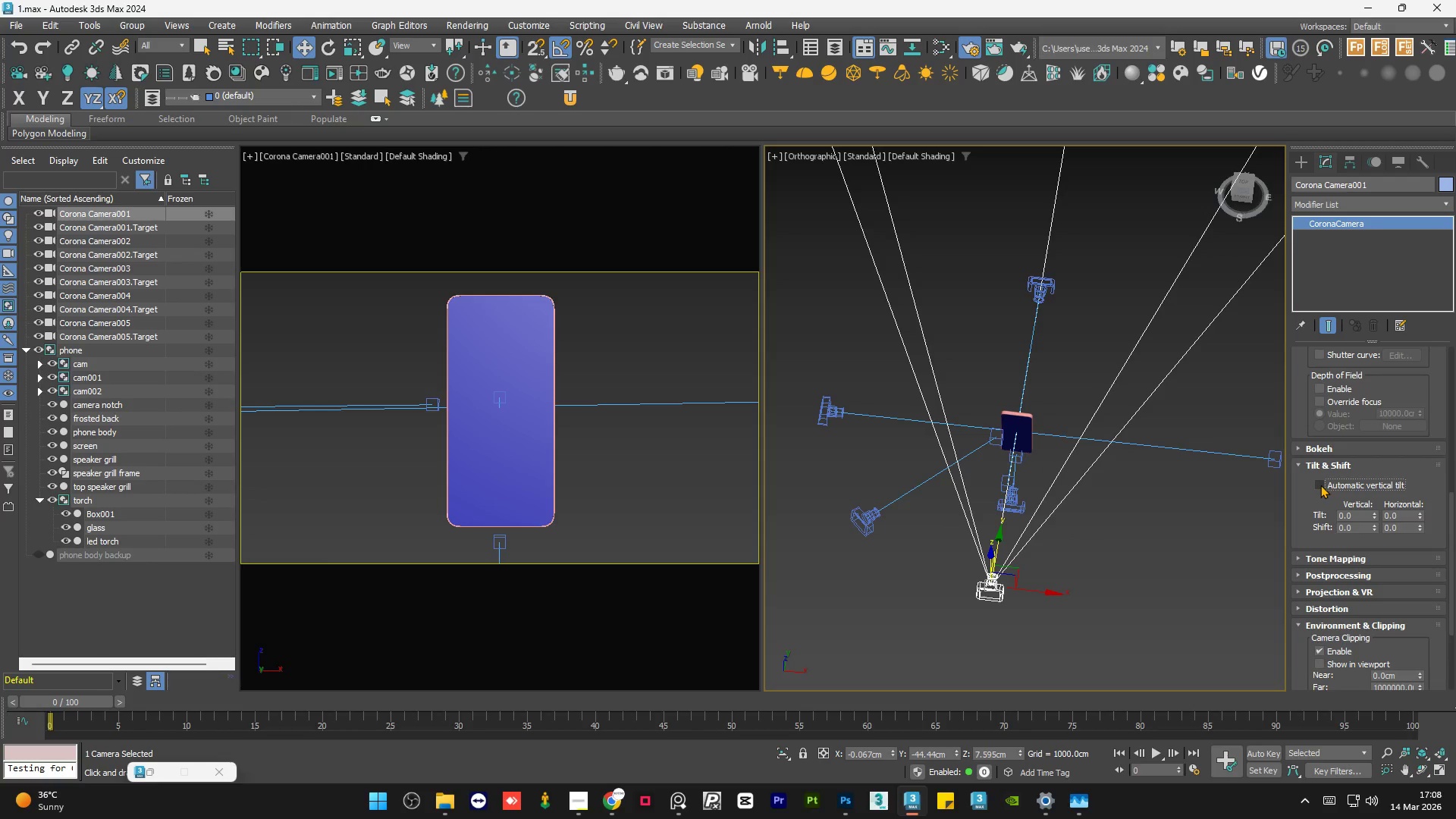 
left_click([1320, 485])
 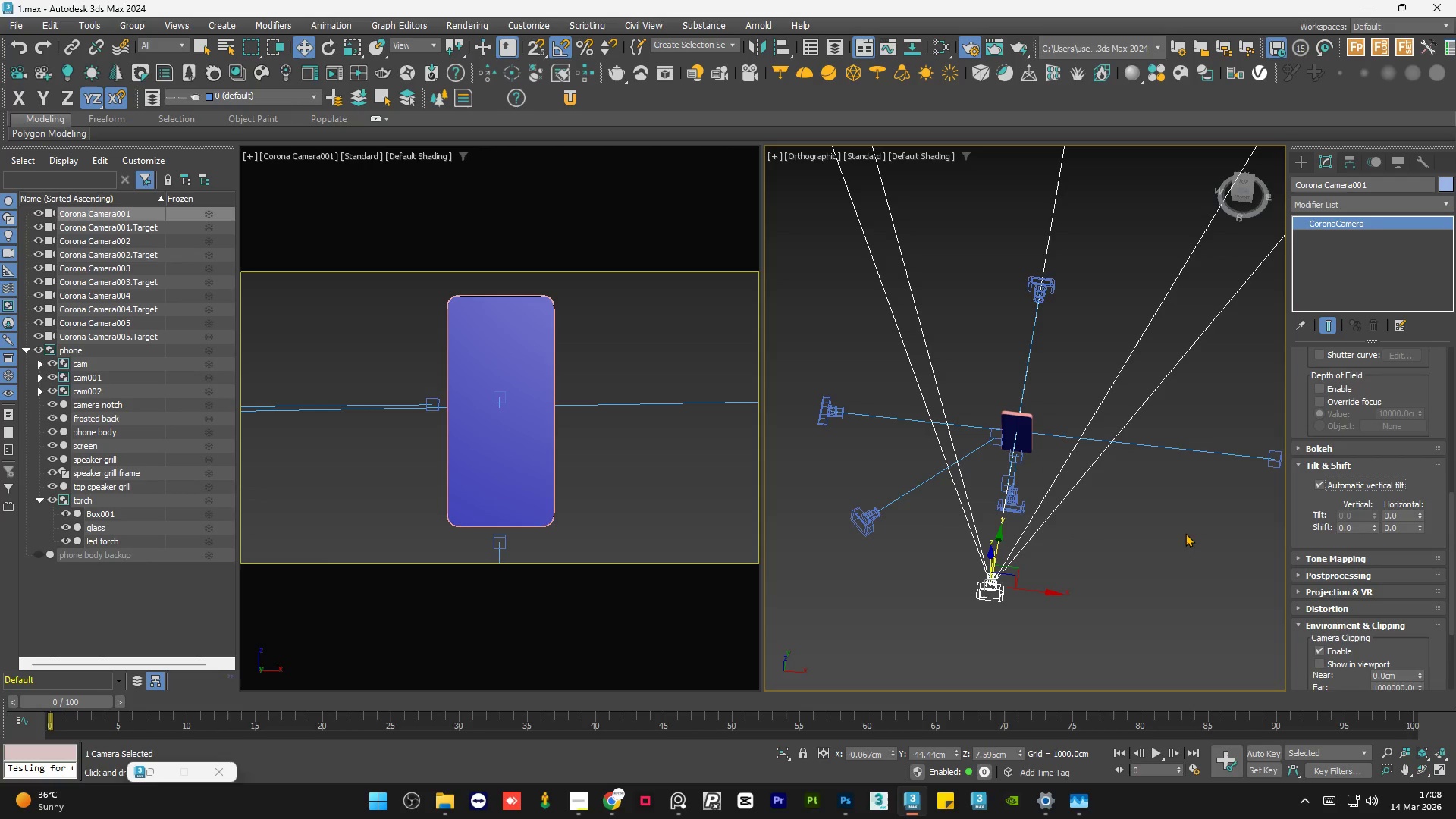 
double_click([1181, 534])
 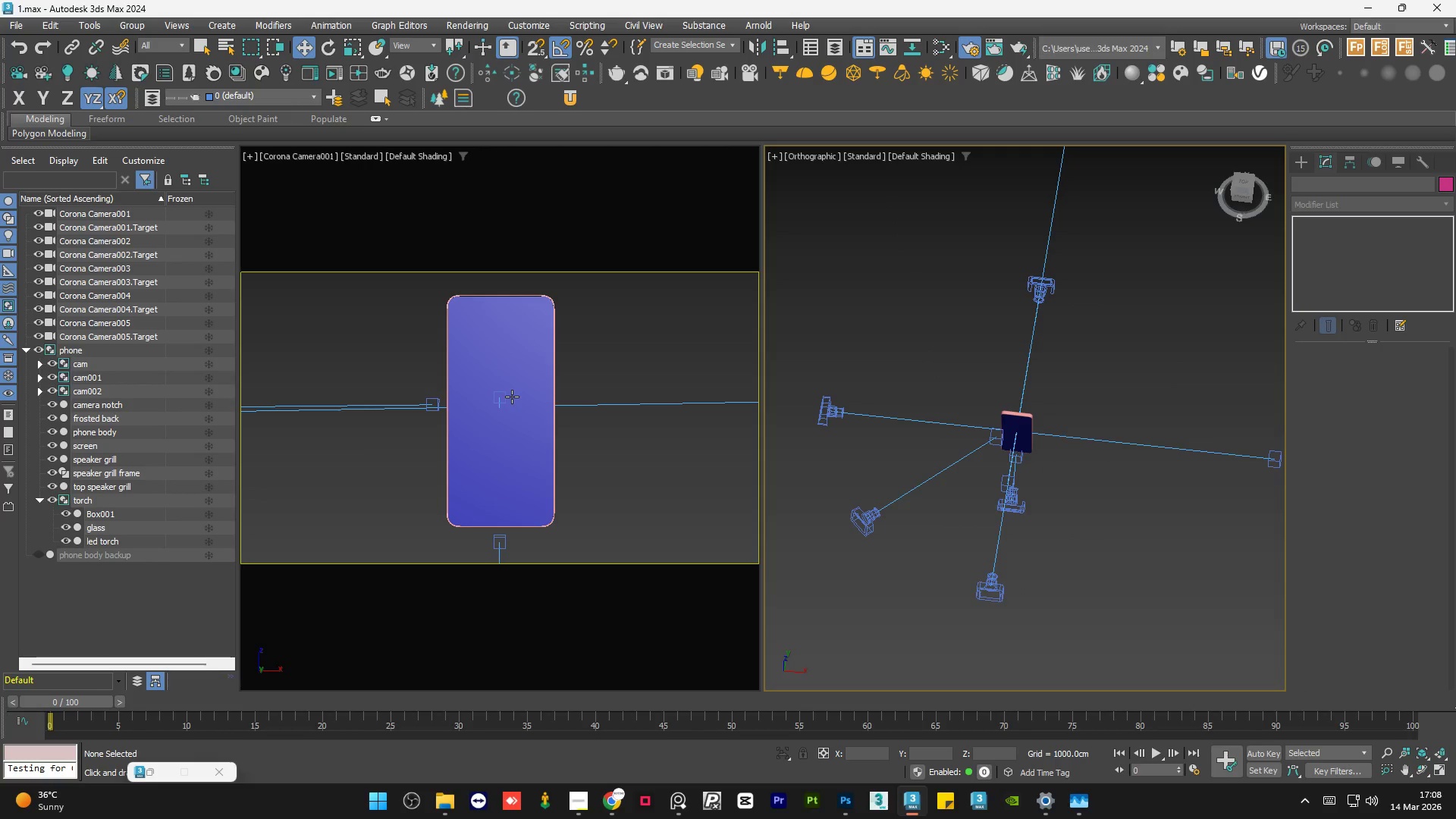 
key(C)
 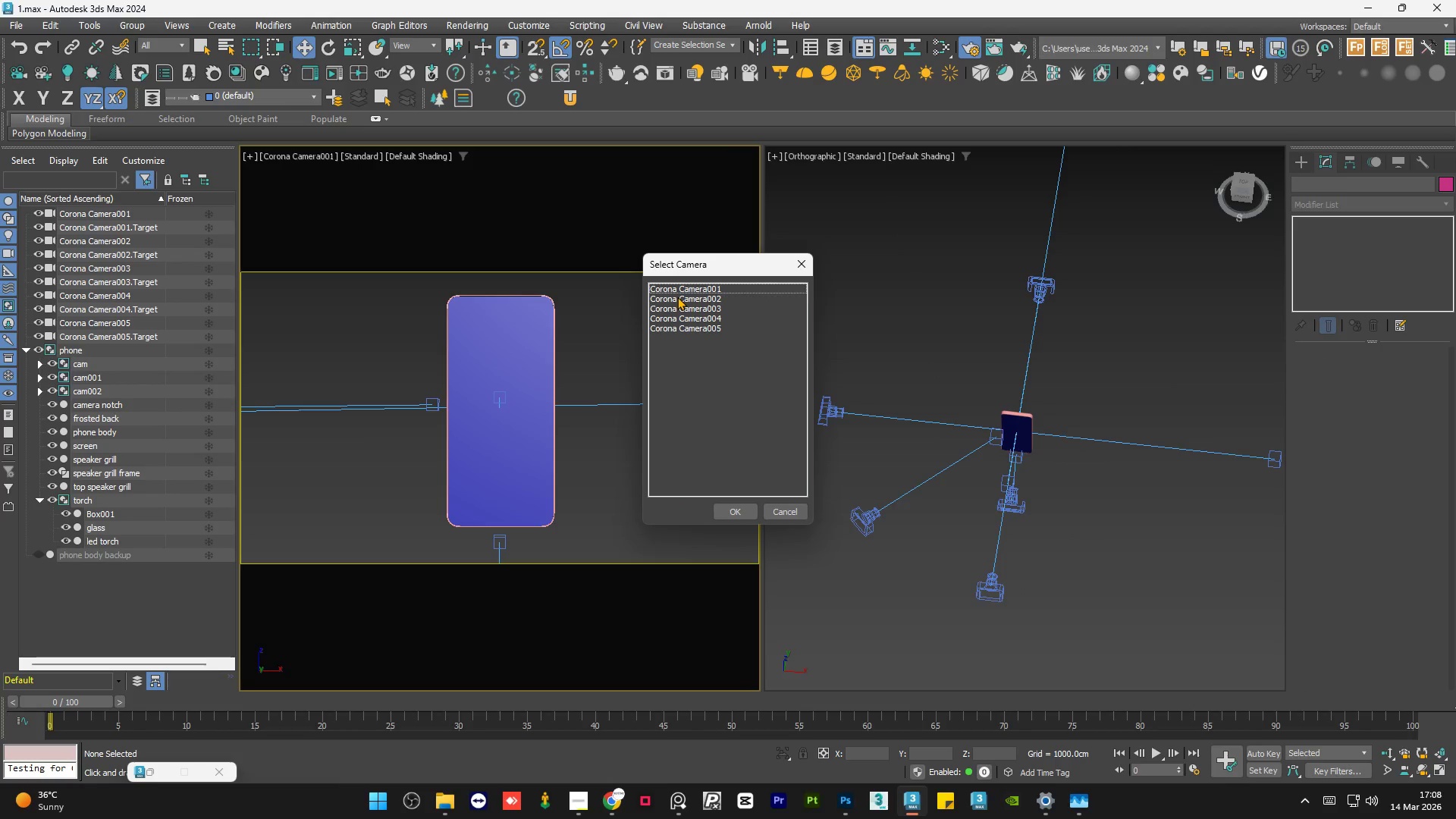 
double_click([677, 297])
 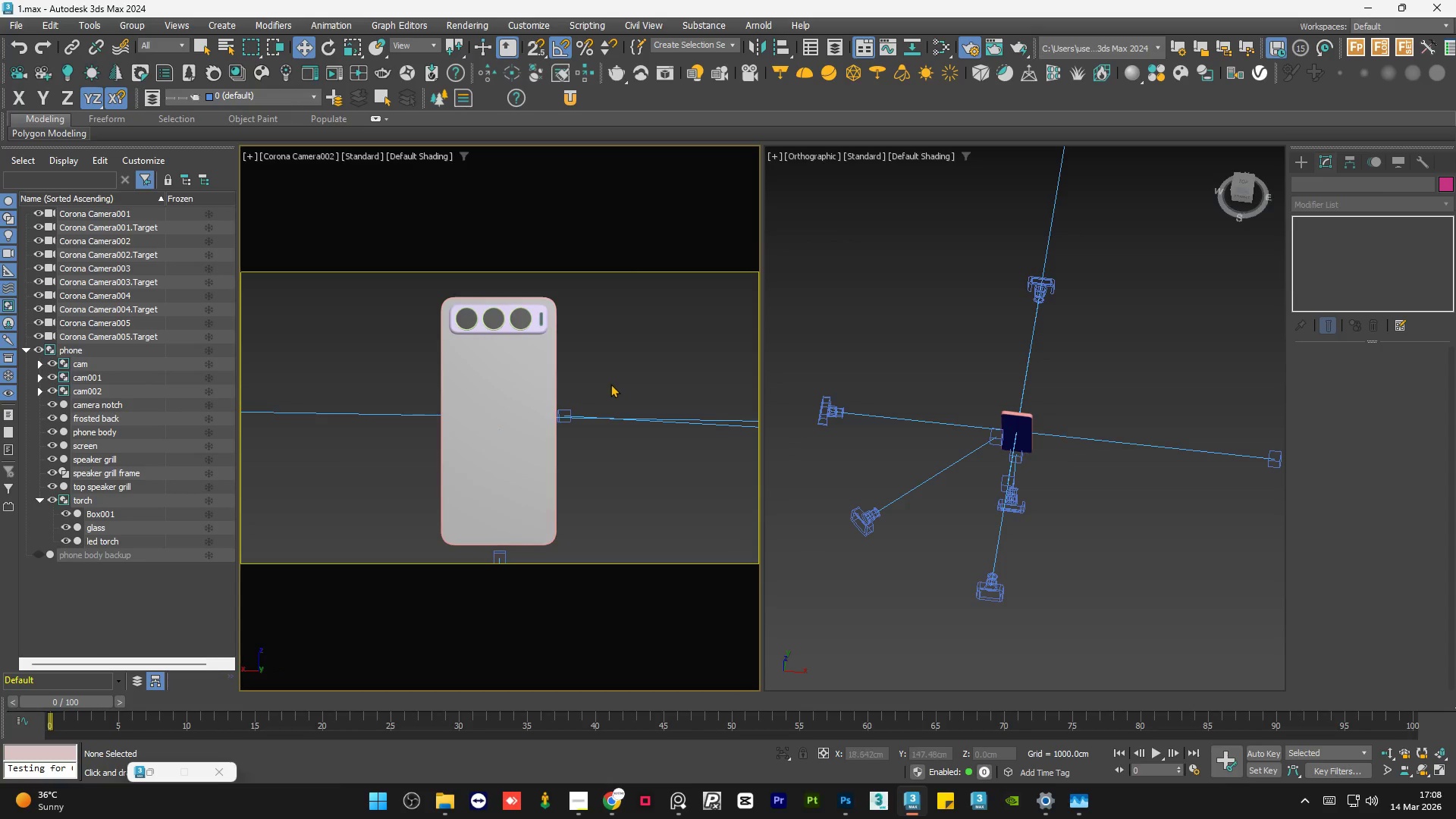 
key(C)
 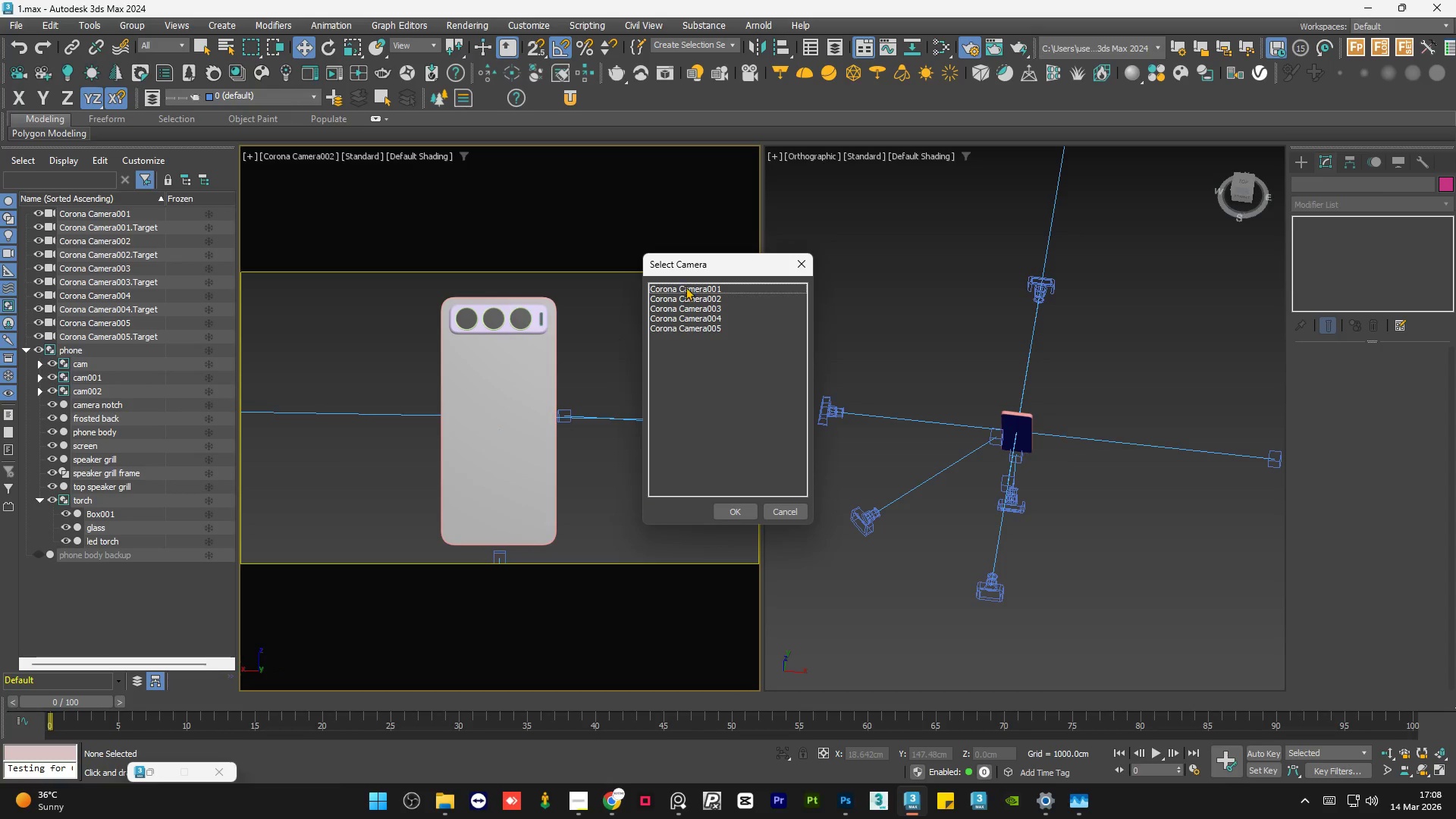 
double_click([686, 287])
 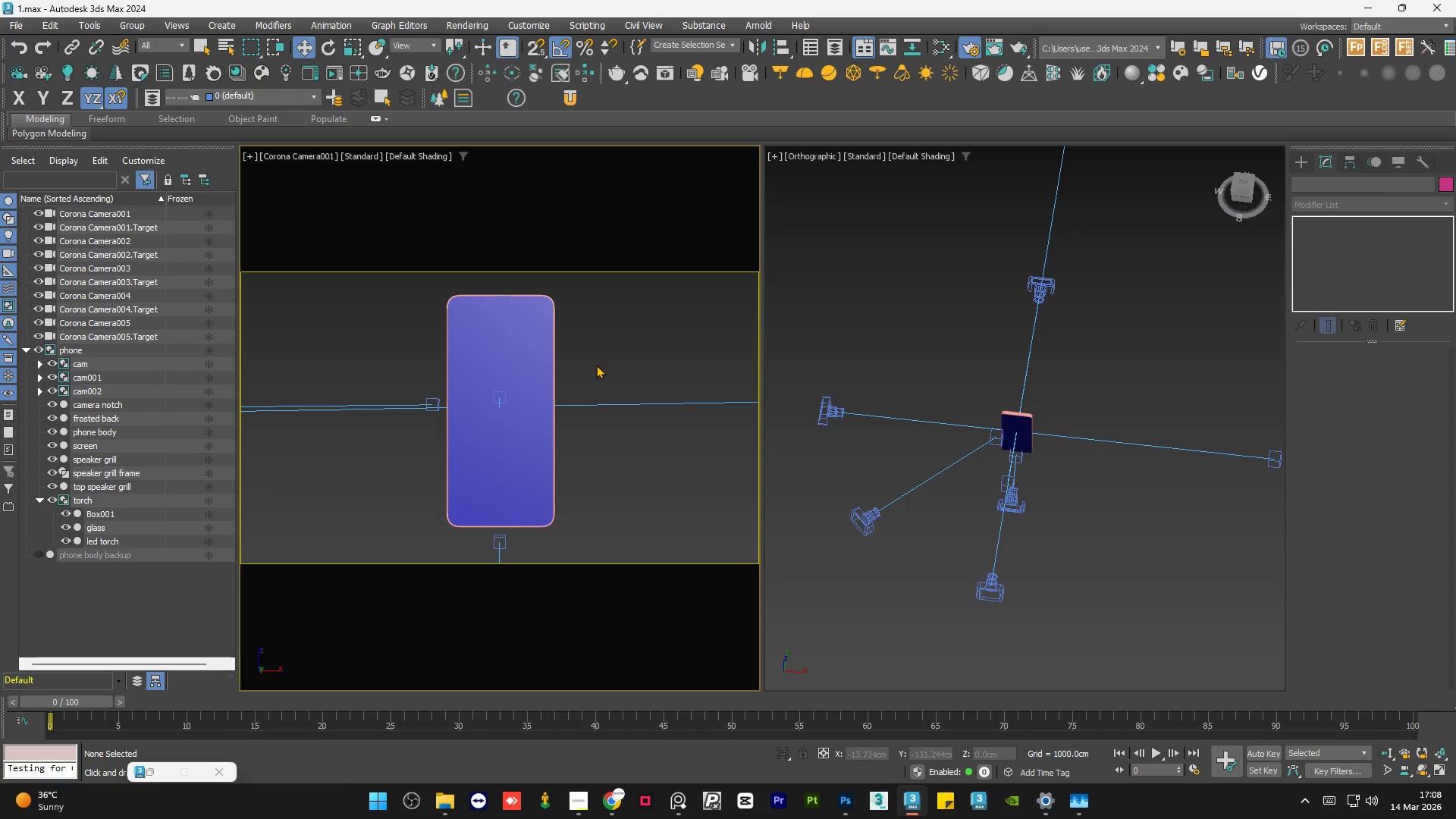 
key(C)
 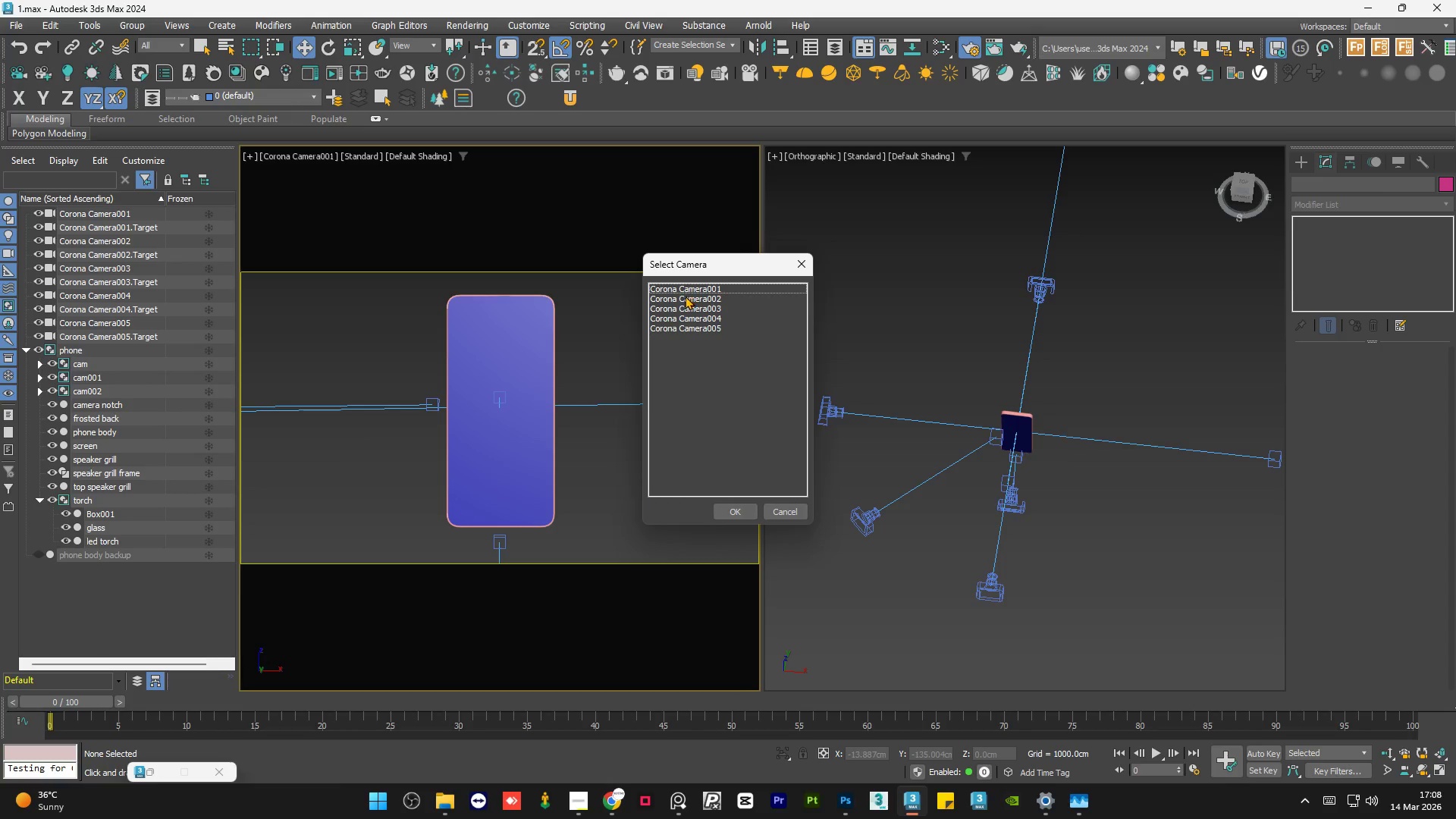 
double_click([685, 296])
 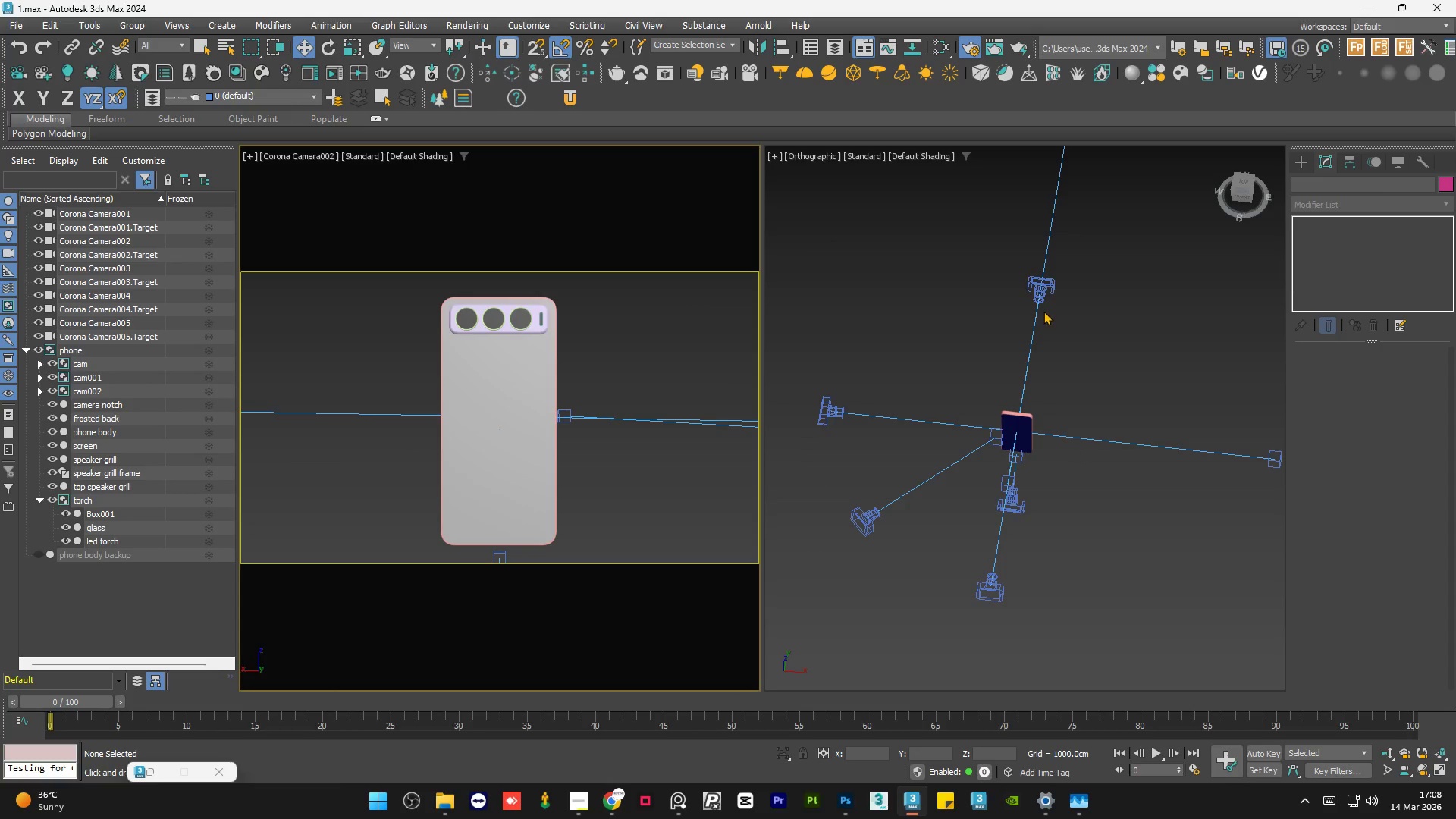 
scroll: coordinate [956, 450], scroll_direction: down, amount: 4.0
 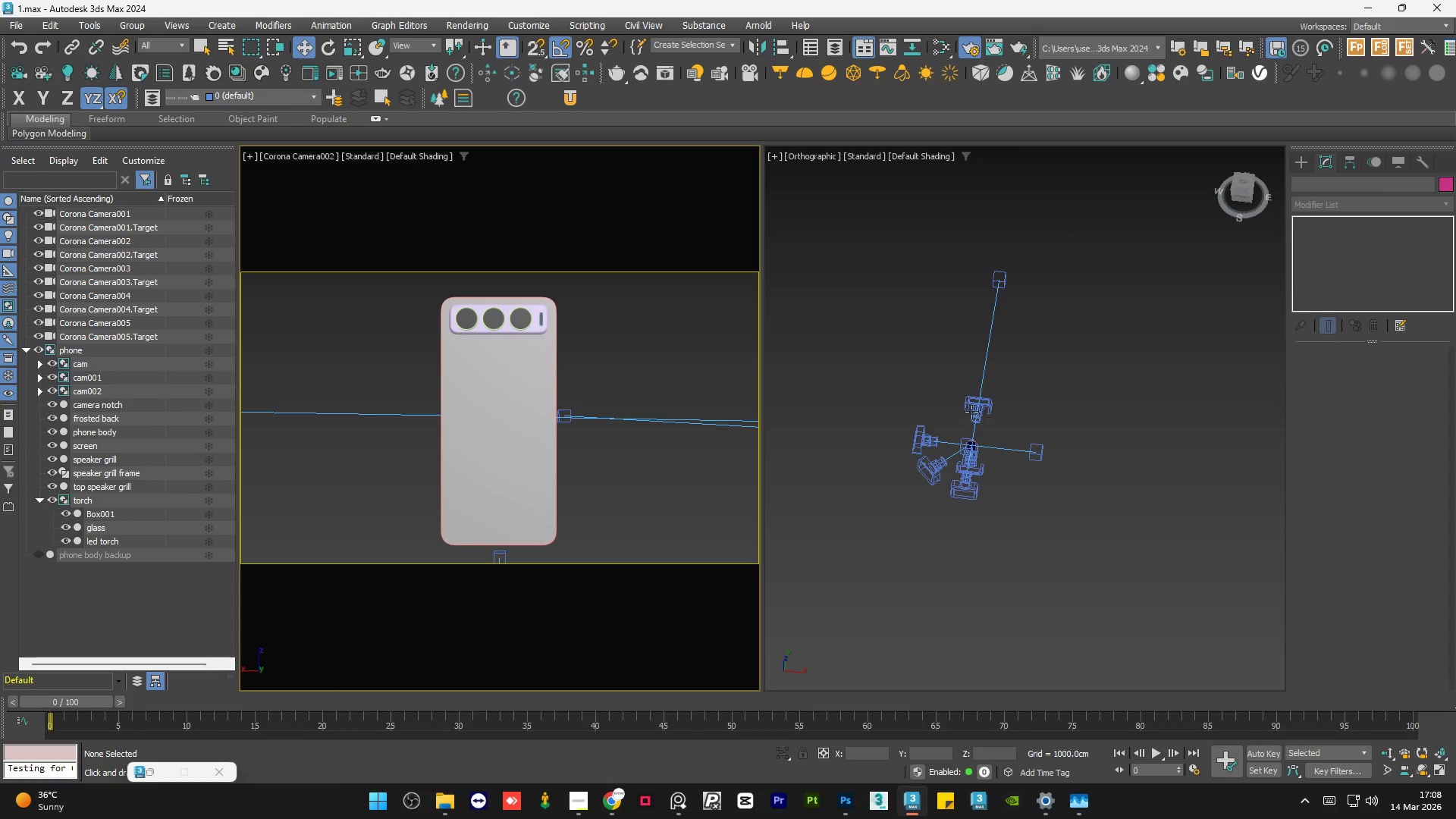 
scroll: coordinate [971, 412], scroll_direction: up, amount: 4.0
 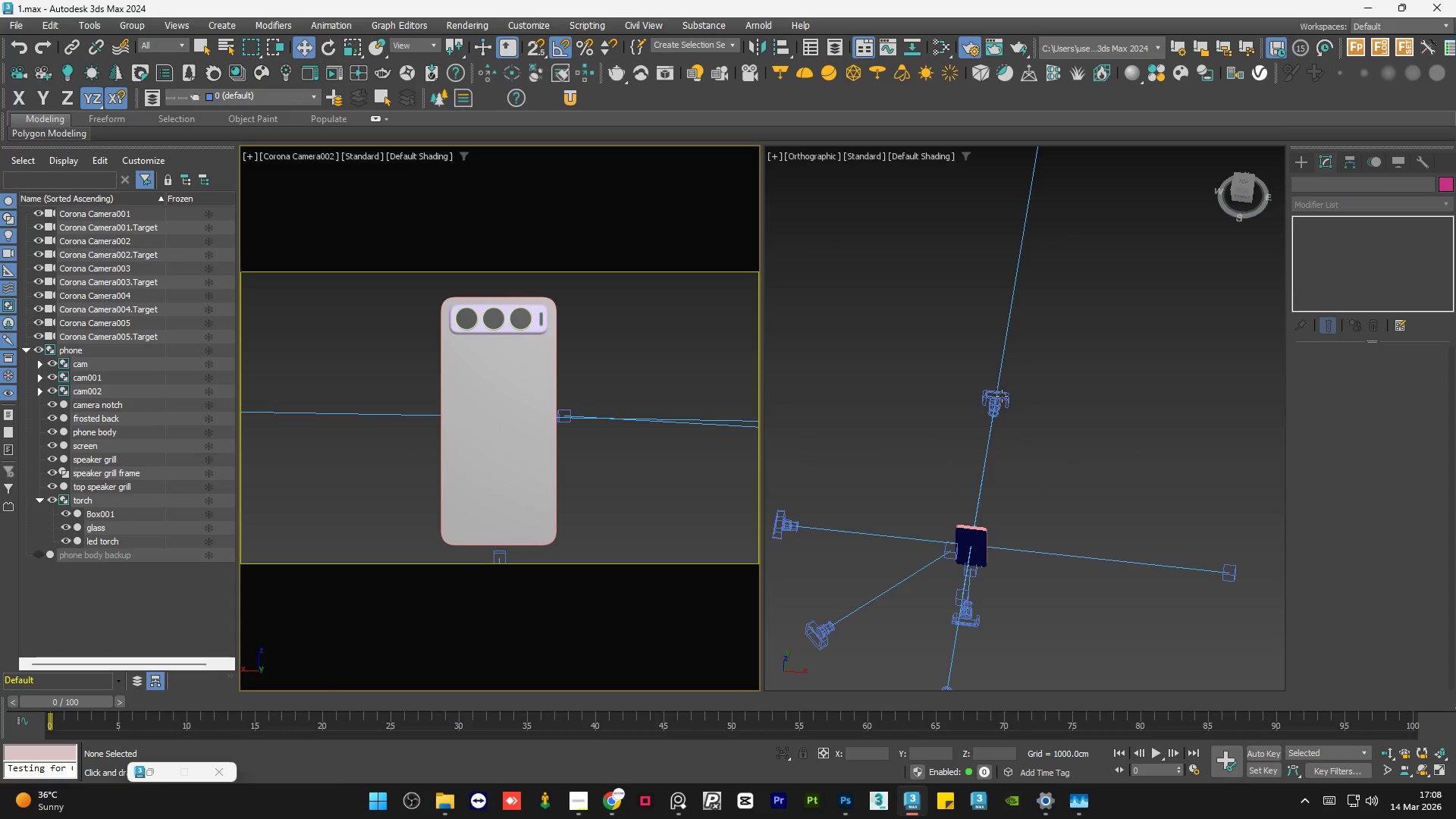 
left_click([1002, 396])
 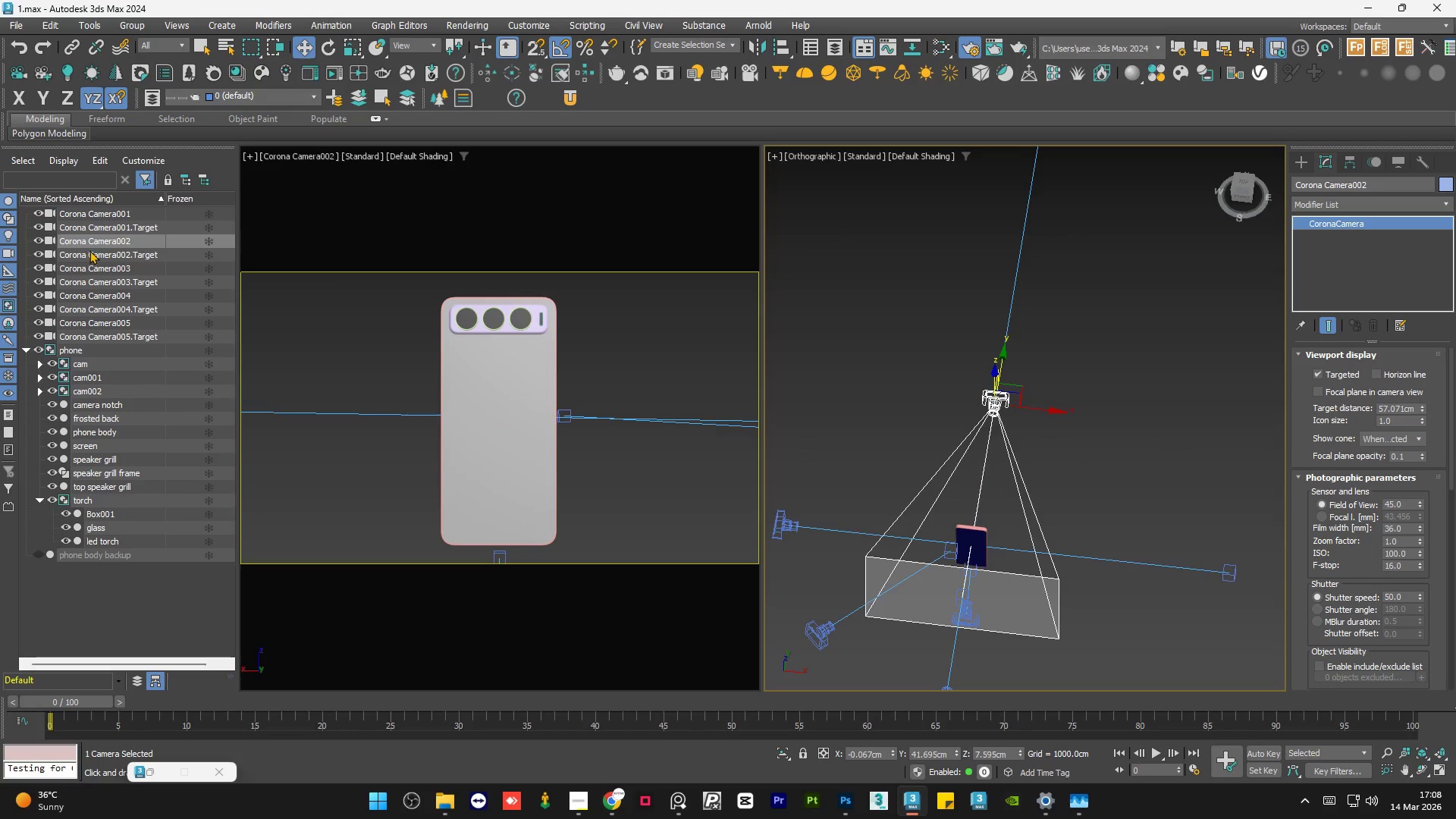 
left_click([132, 256])
 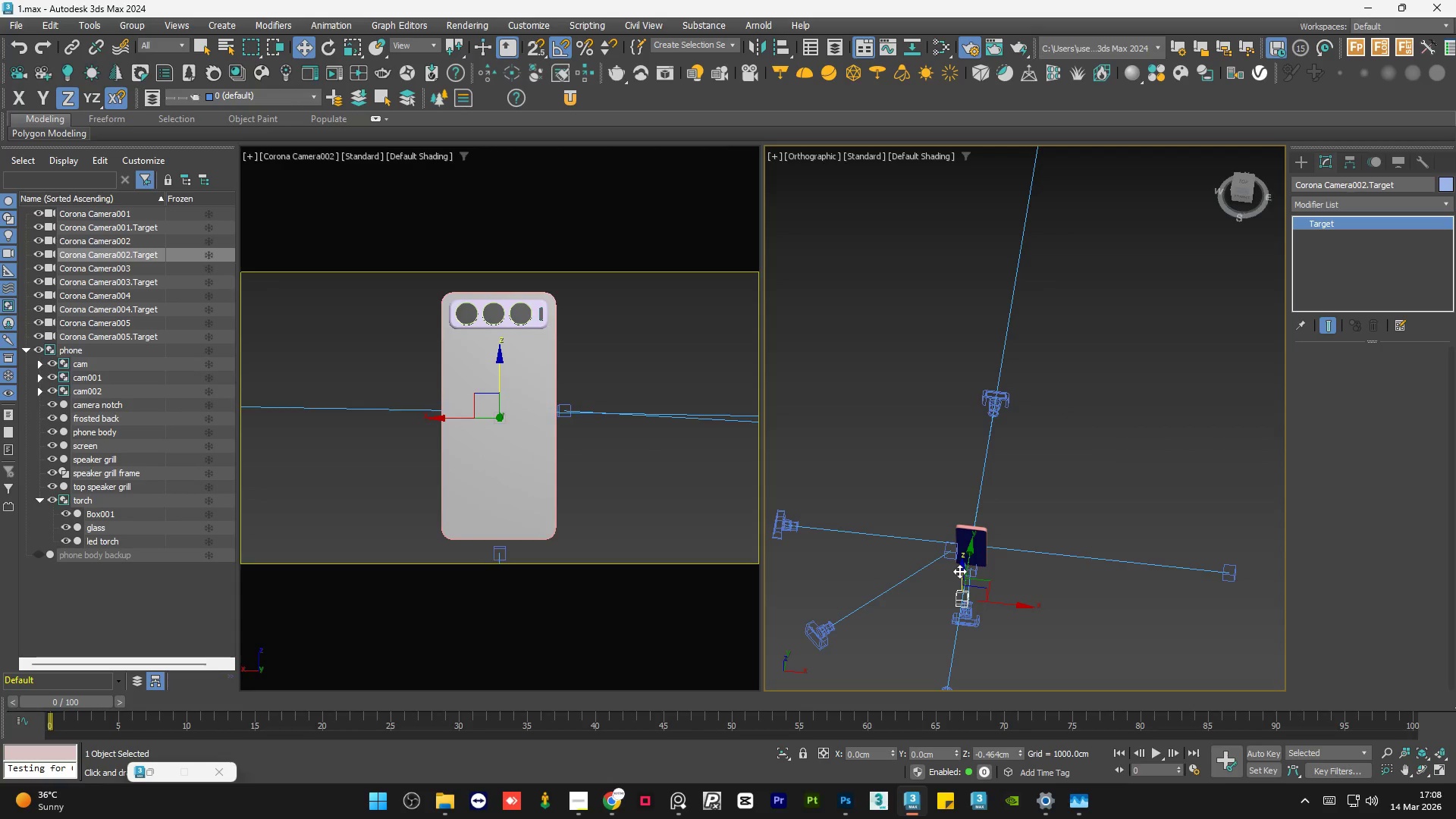 
left_click([1107, 469])
 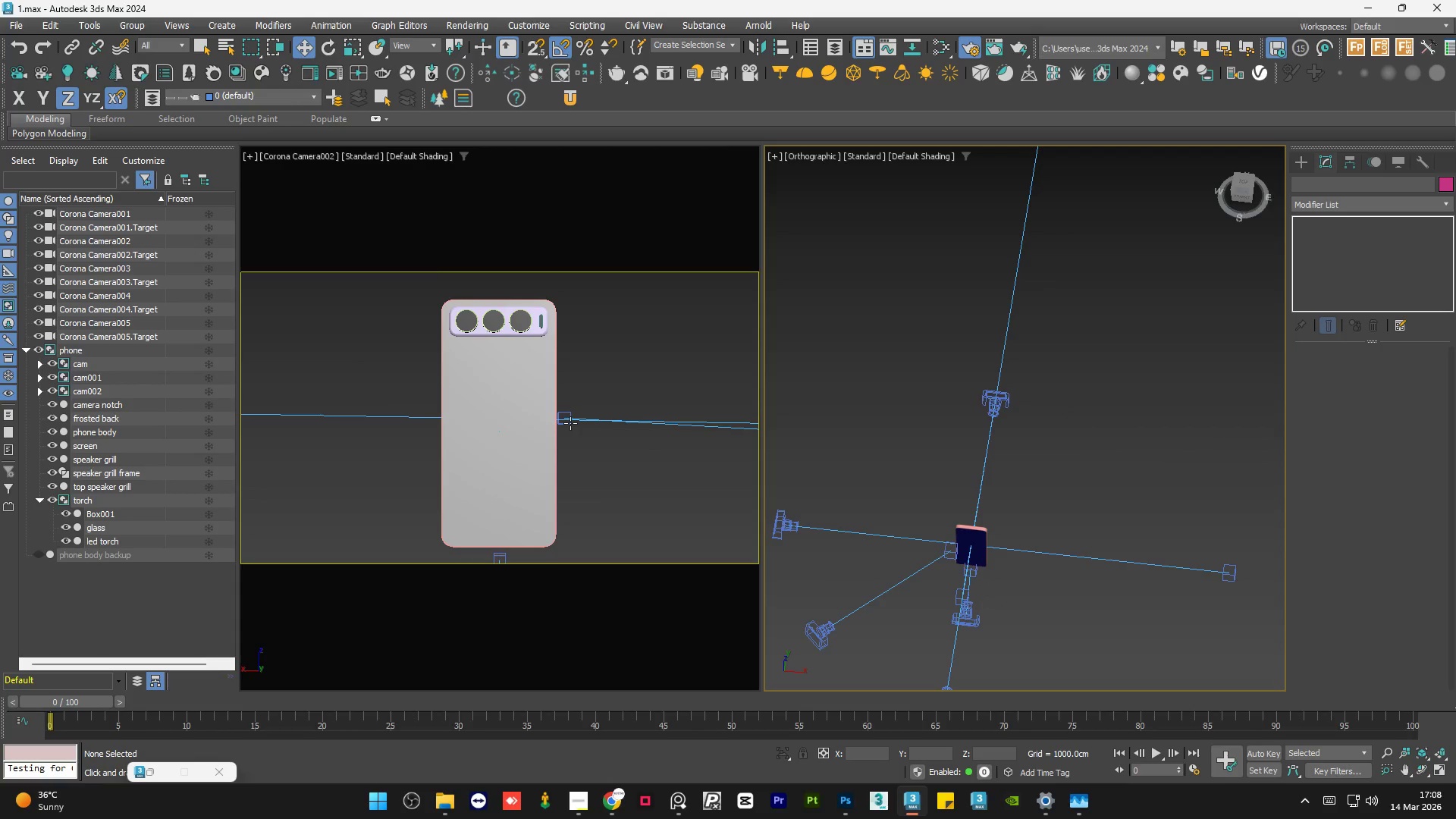 
key(C)
 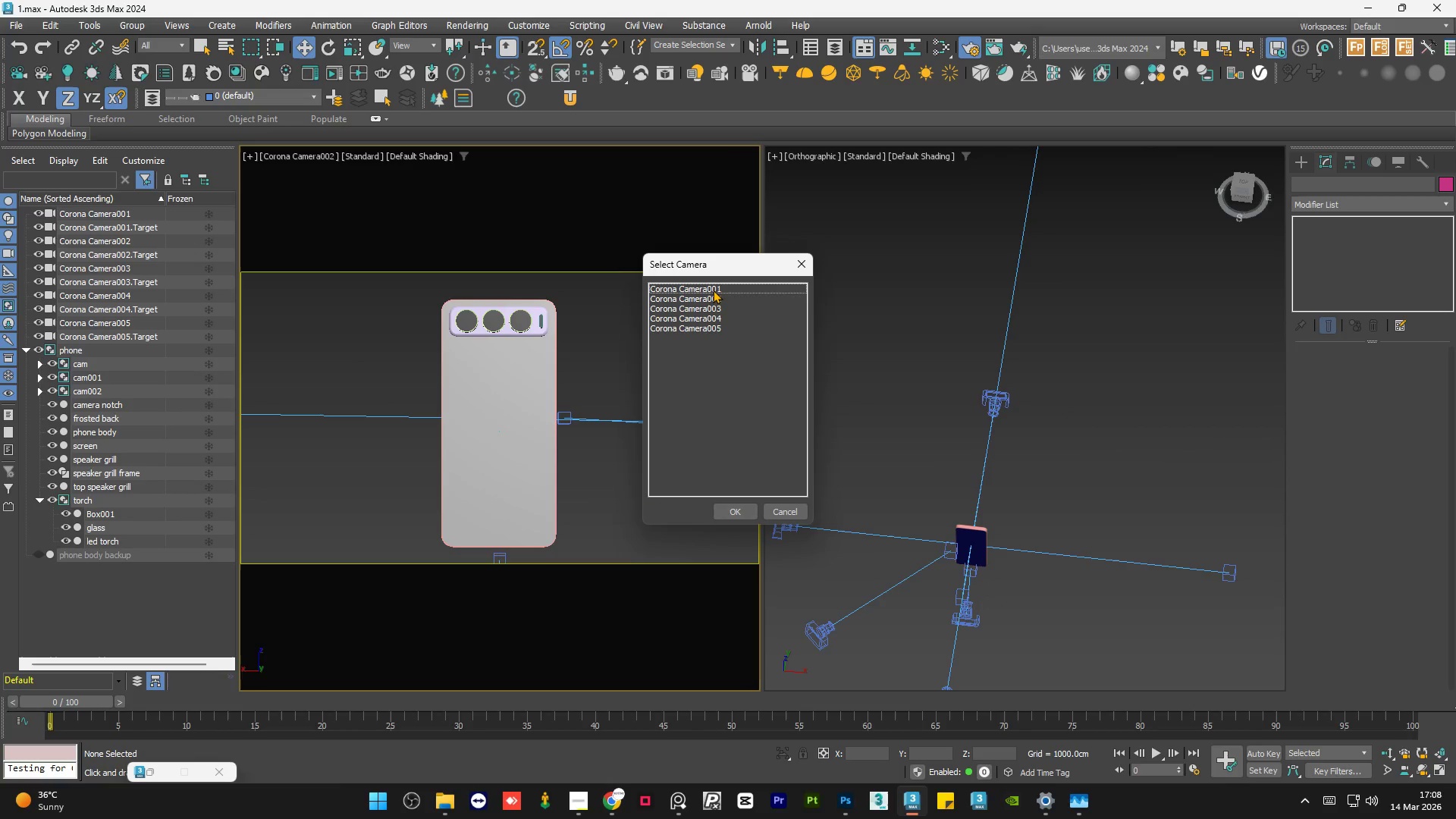 
double_click([713, 290])
 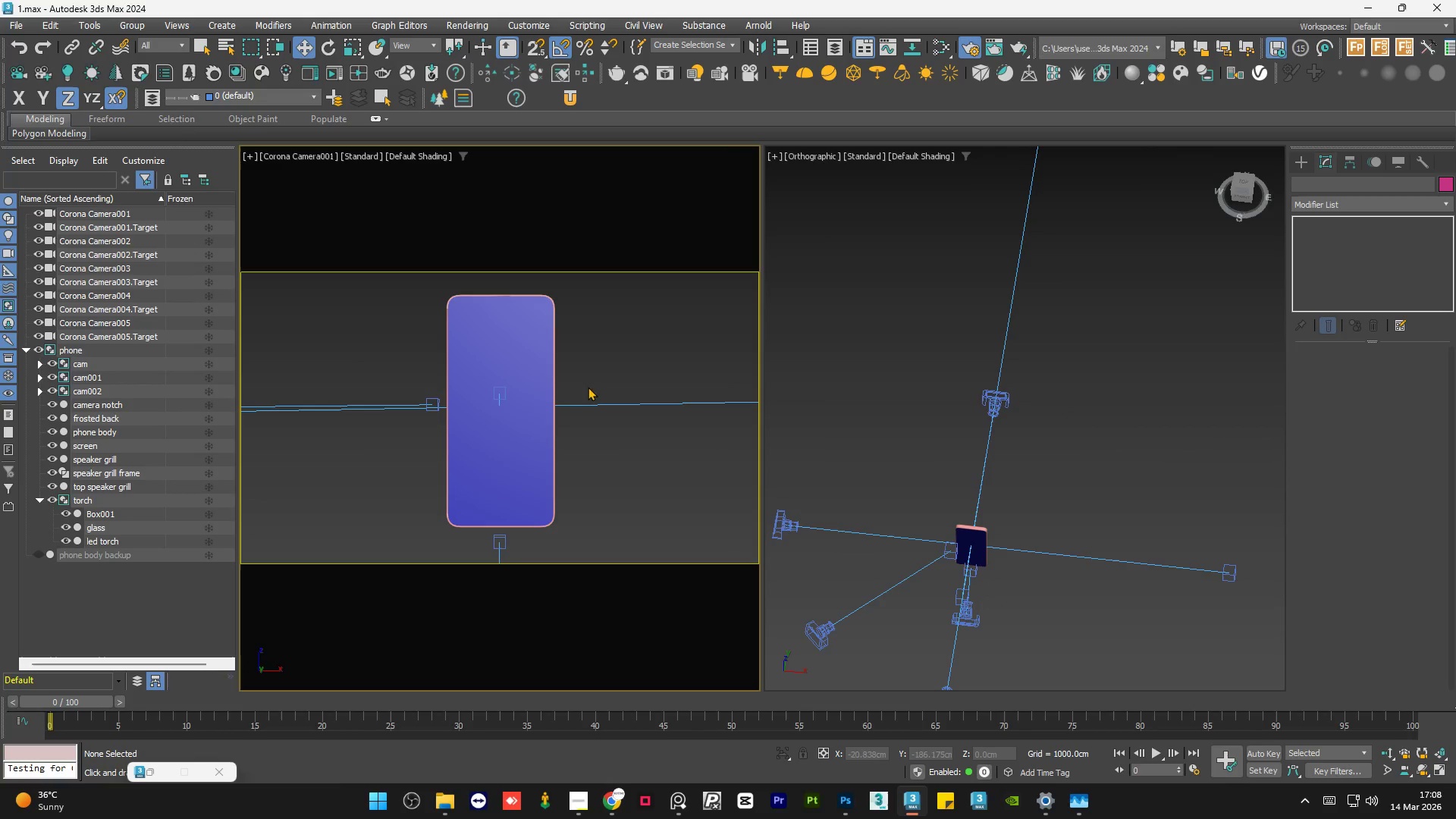 
key(C)
 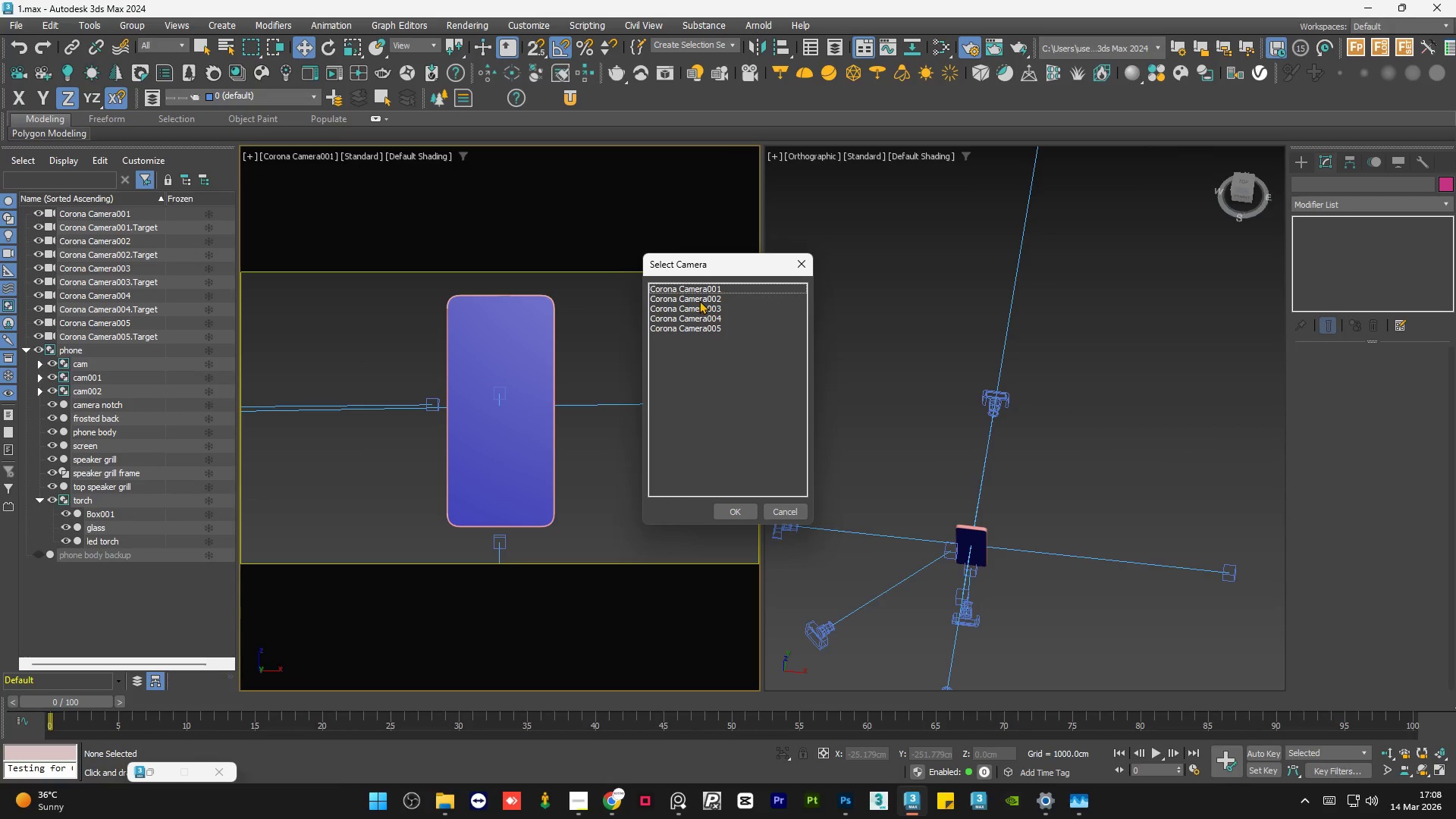 
double_click([699, 300])
 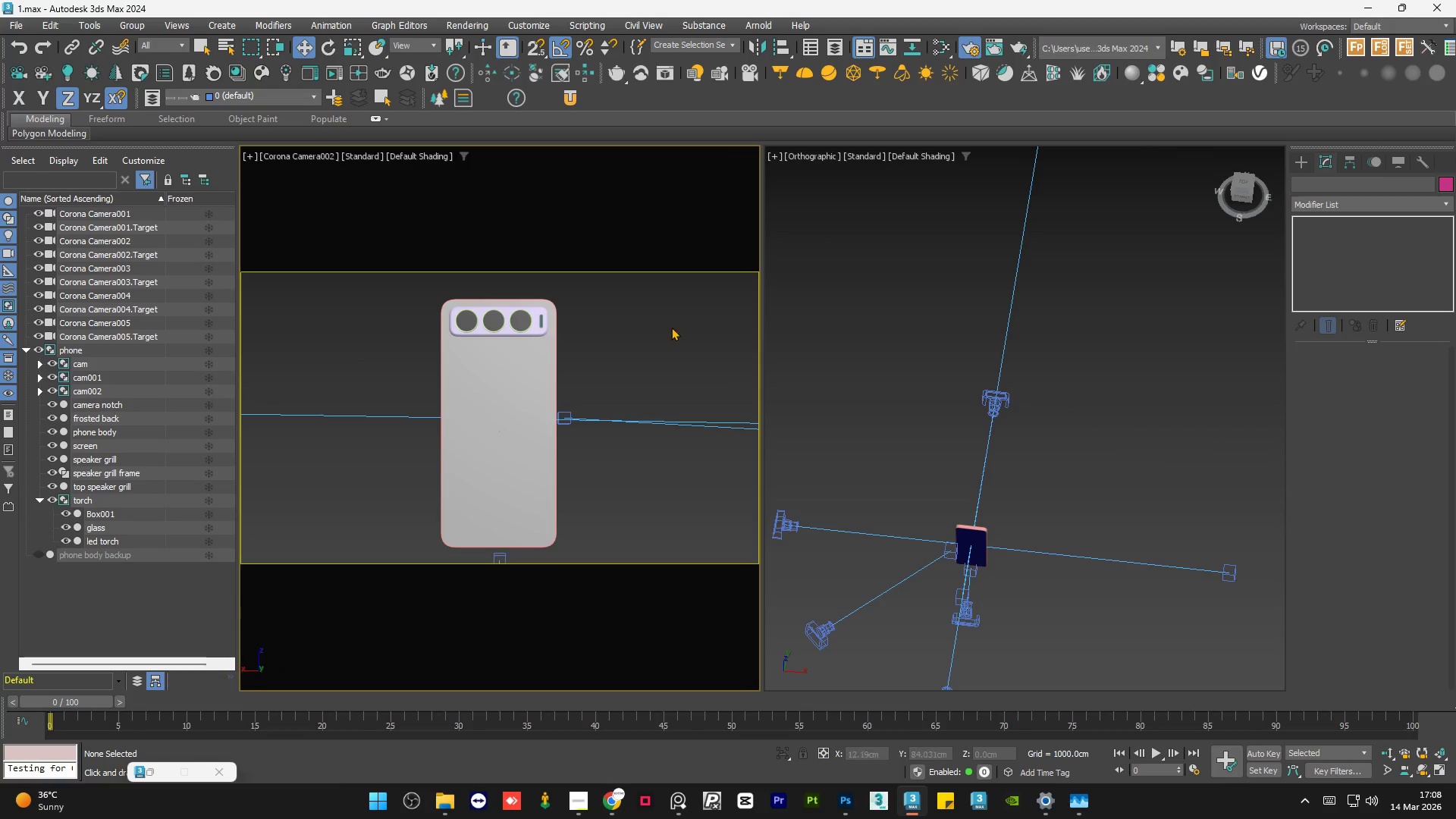 
key(C)
 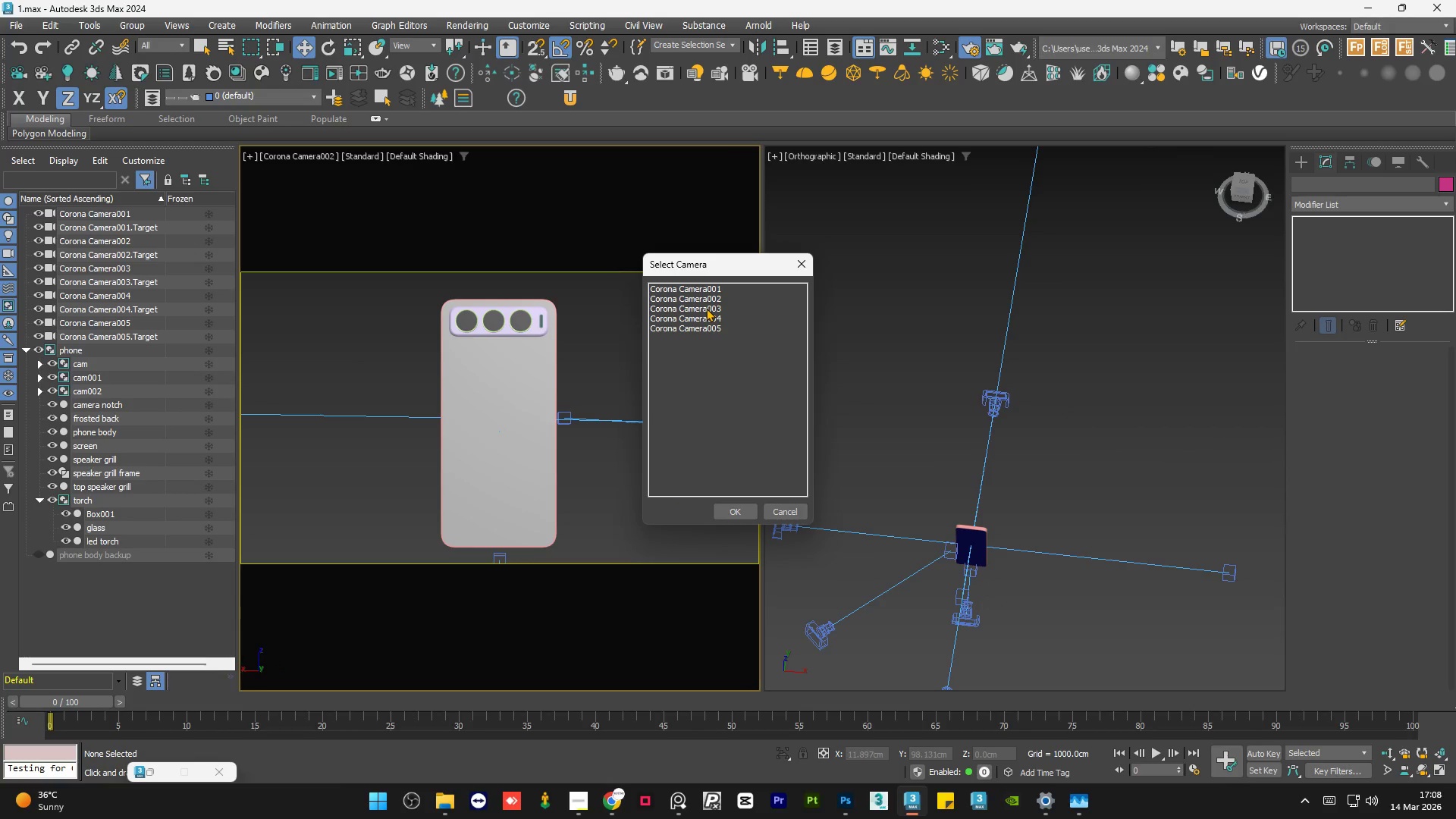 
double_click([706, 308])
 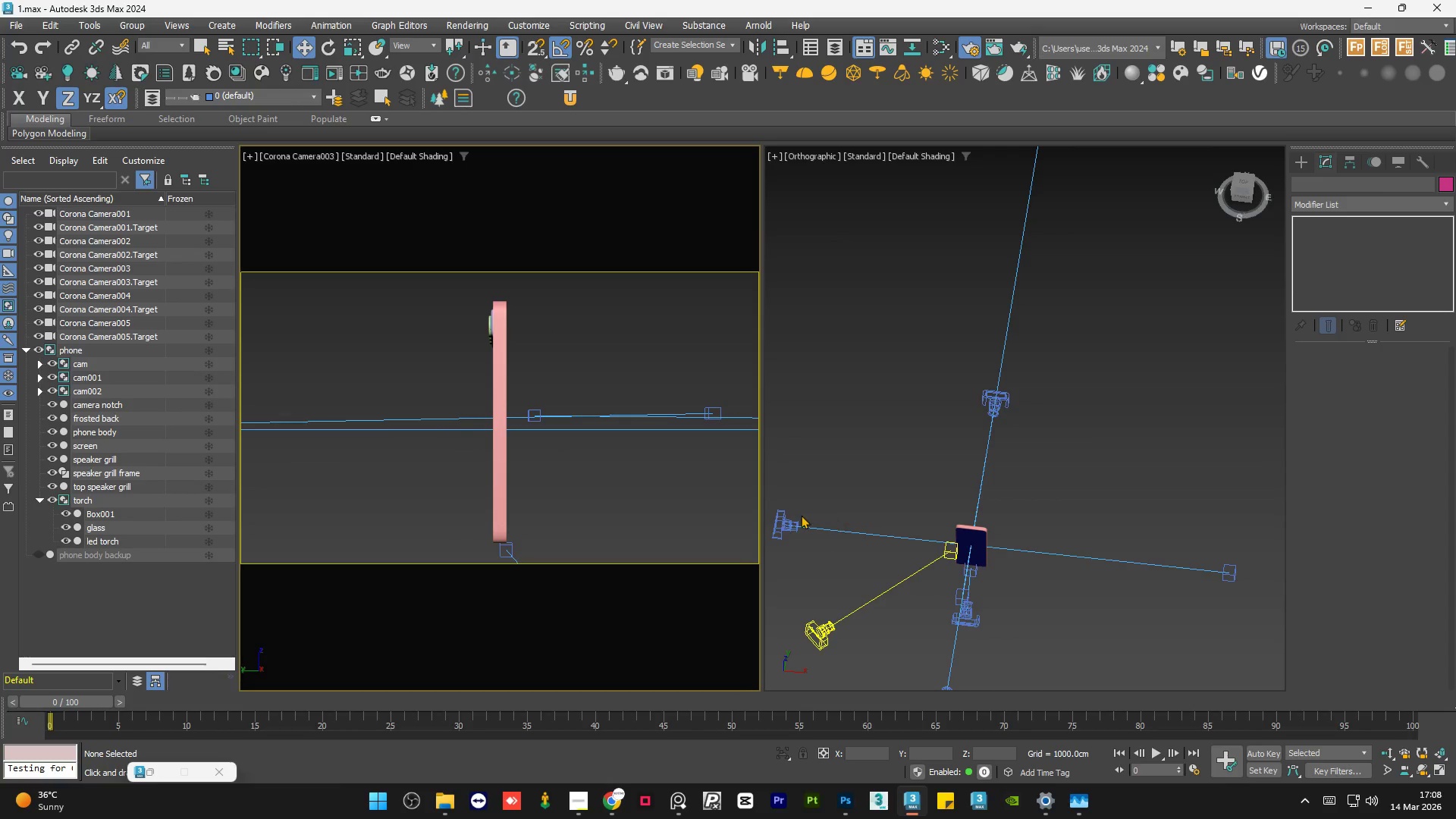 
left_click([793, 520])
 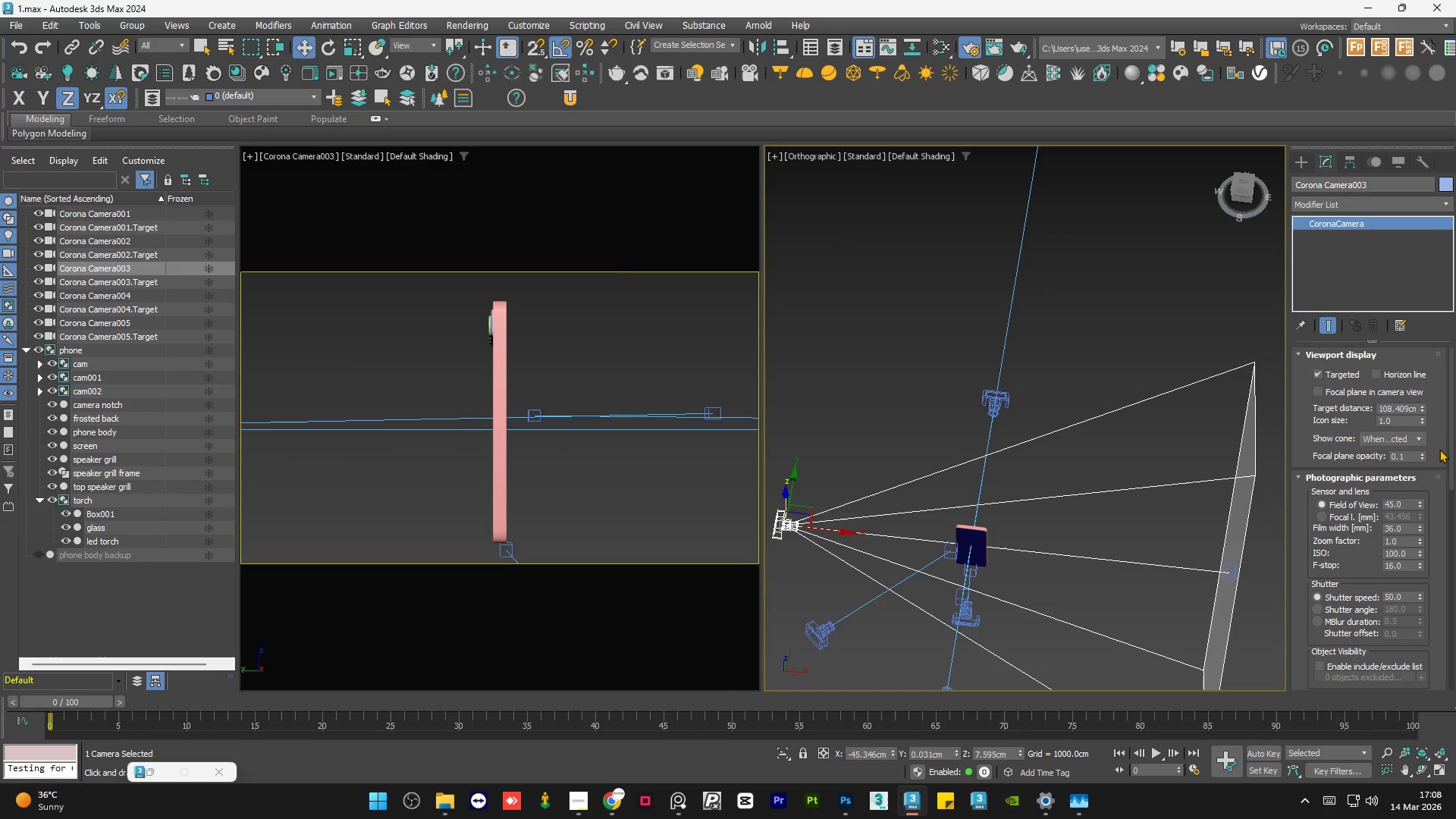 
left_click_drag(start_coordinate=[1448, 451], to_coordinate=[1455, 594])
 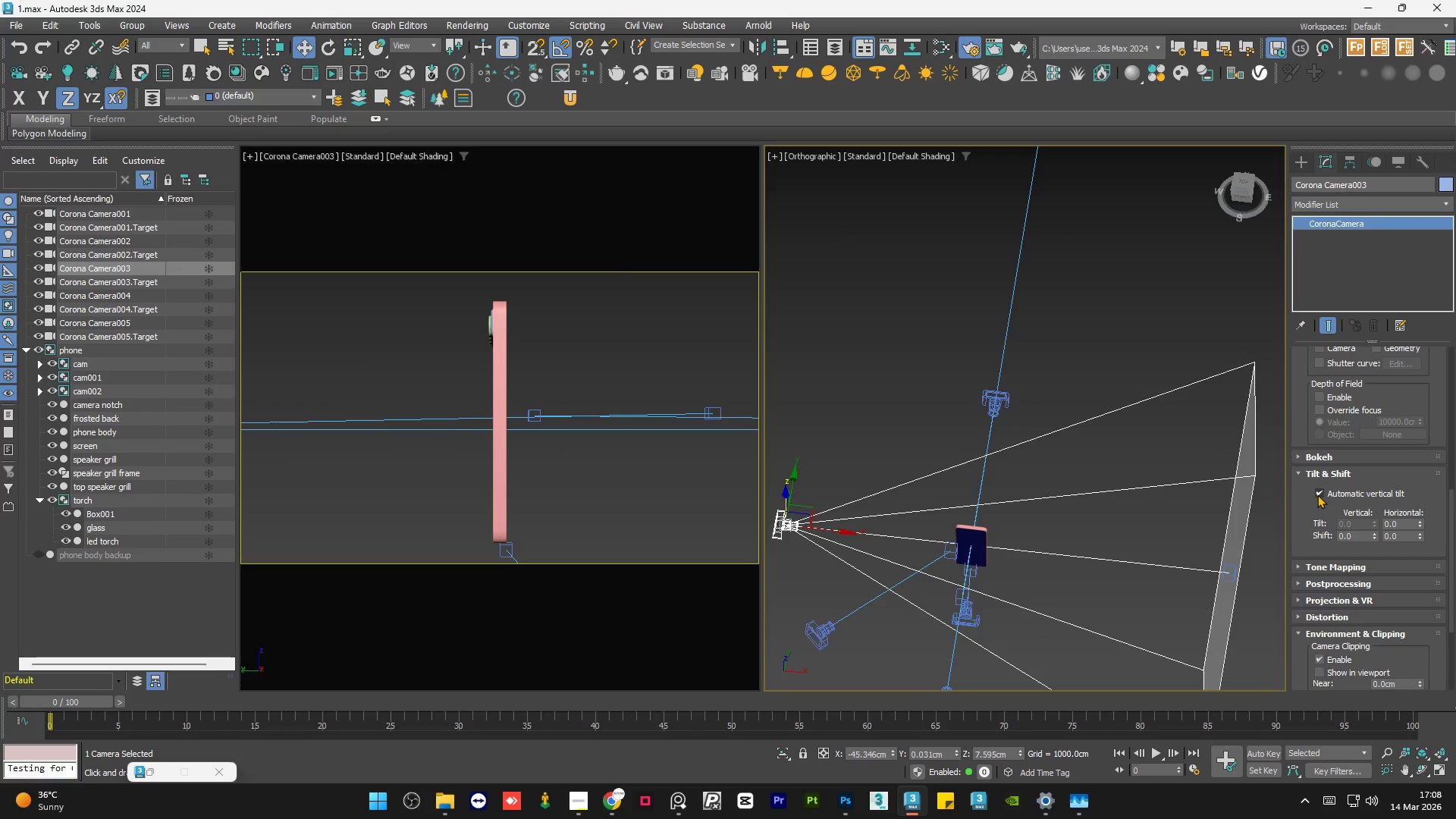 
left_click([1317, 494])
 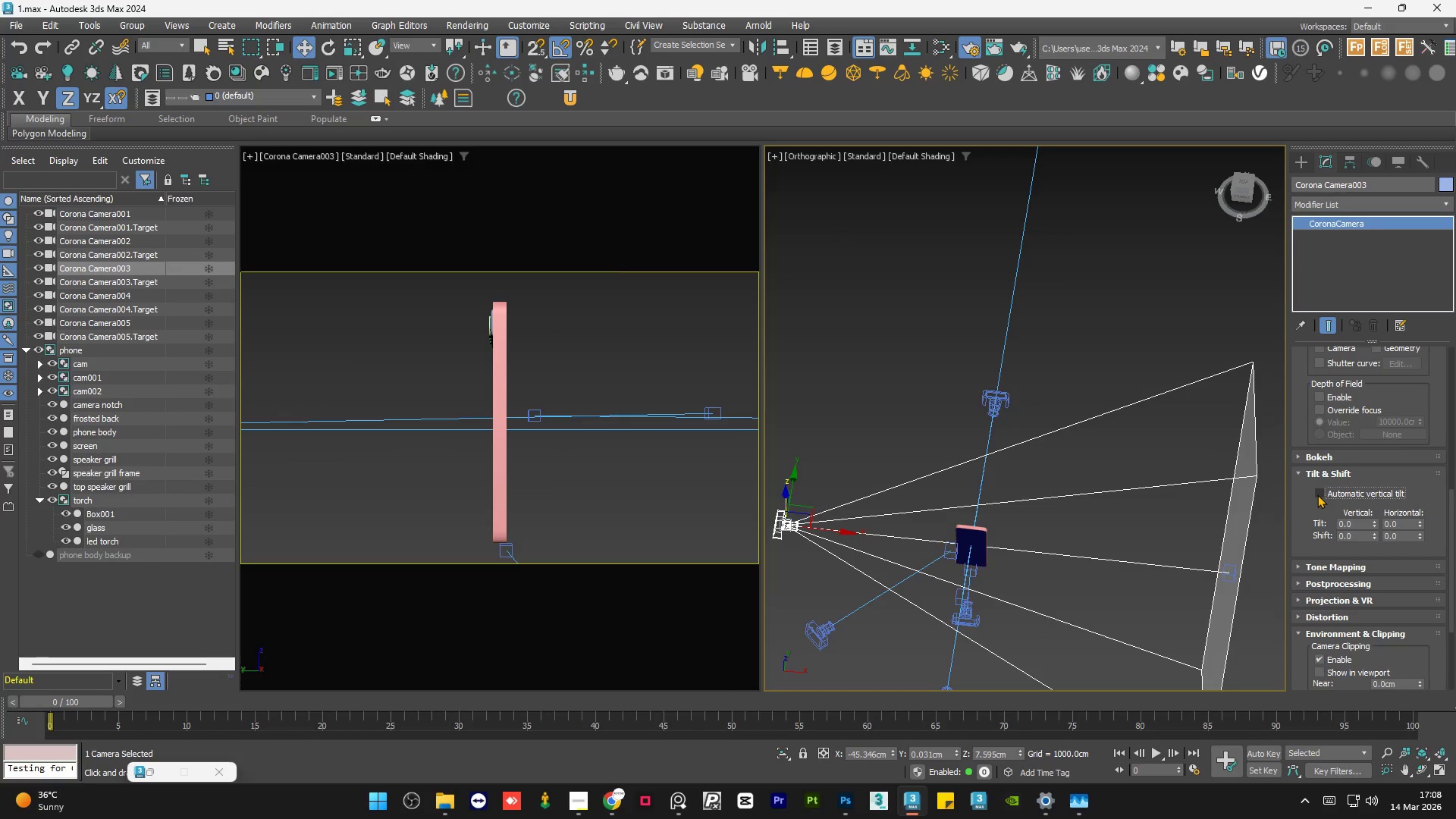 
left_click([1317, 494])
 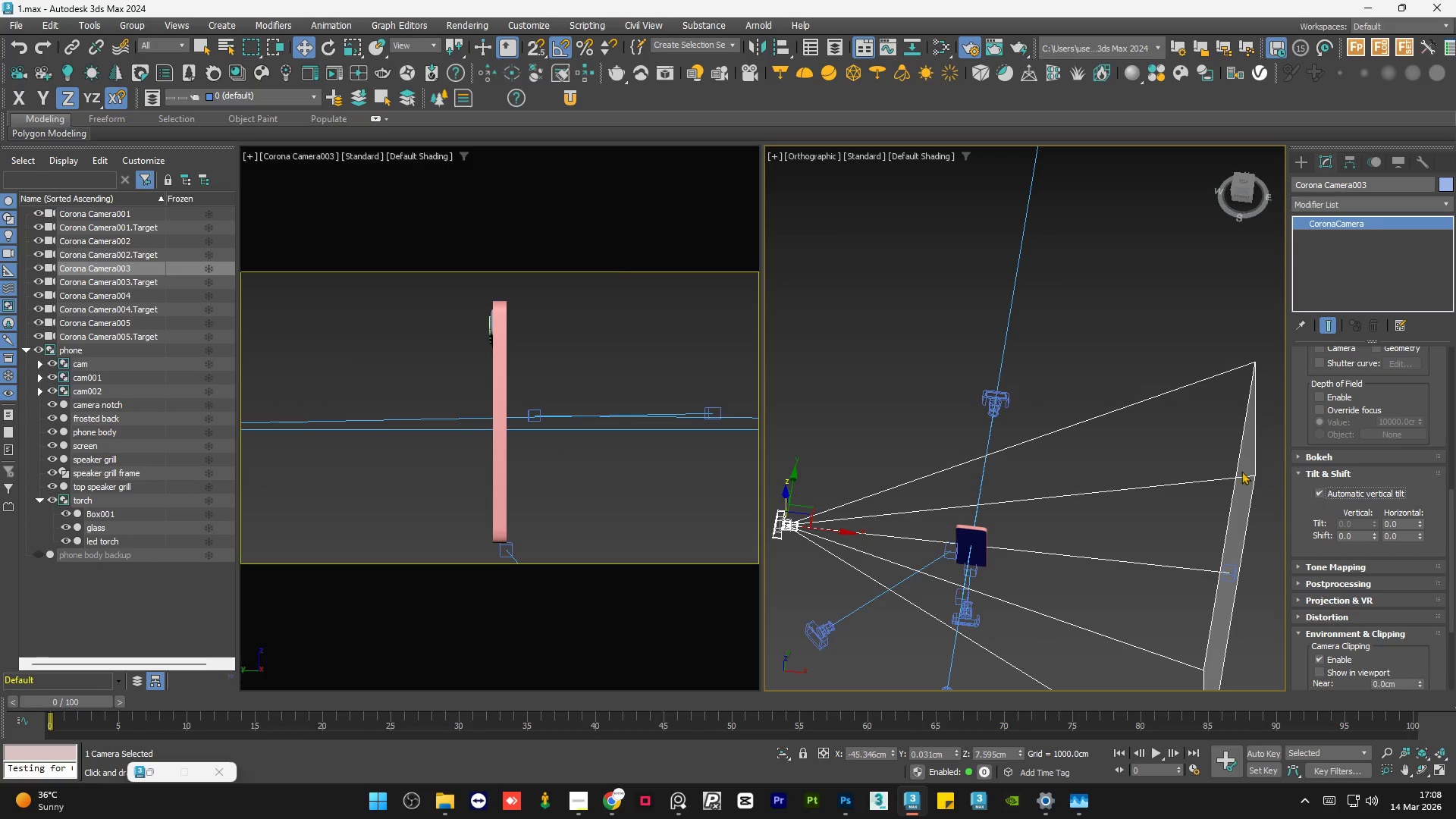 
left_click([1064, 352])
 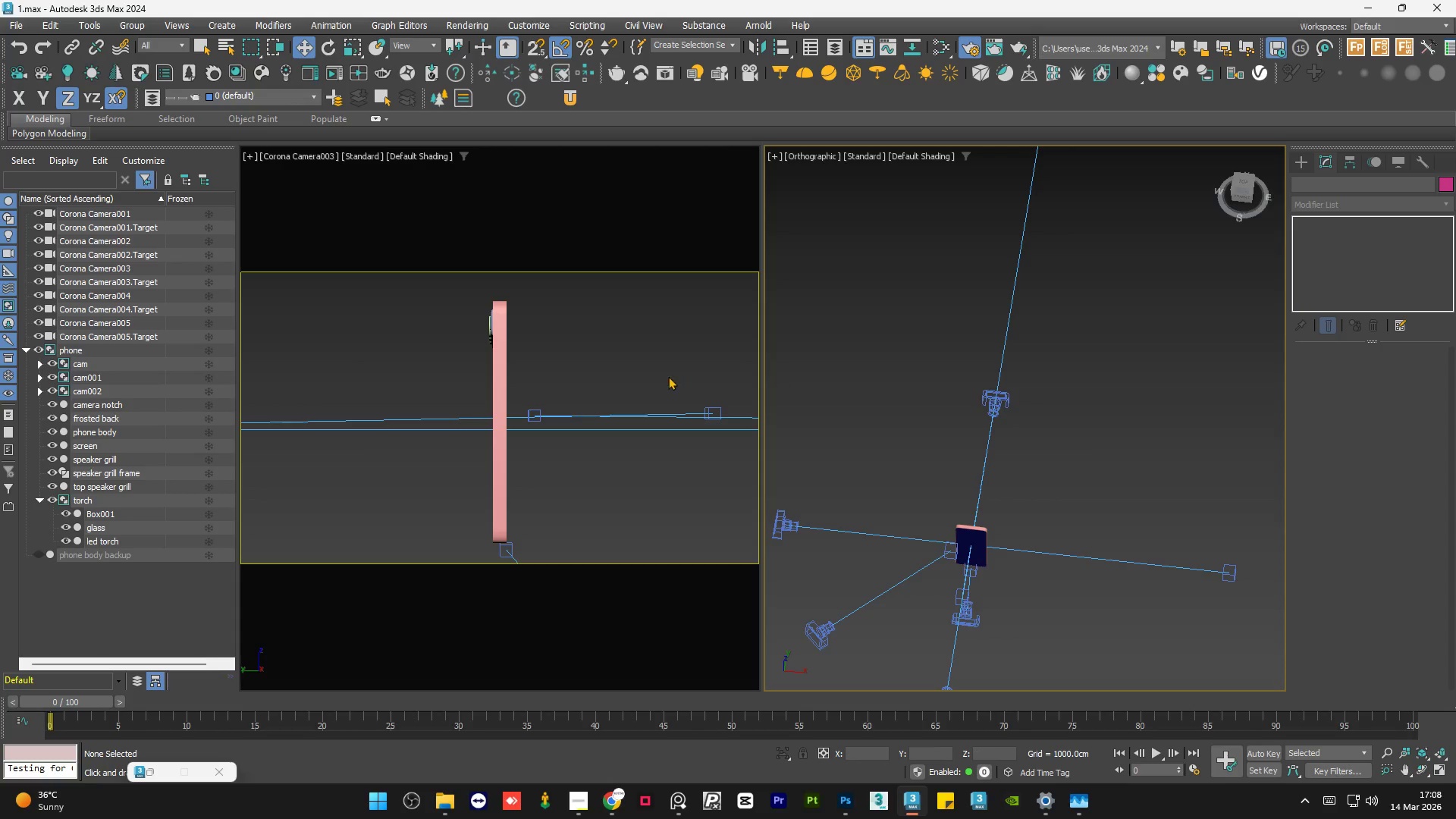 
key(C)
 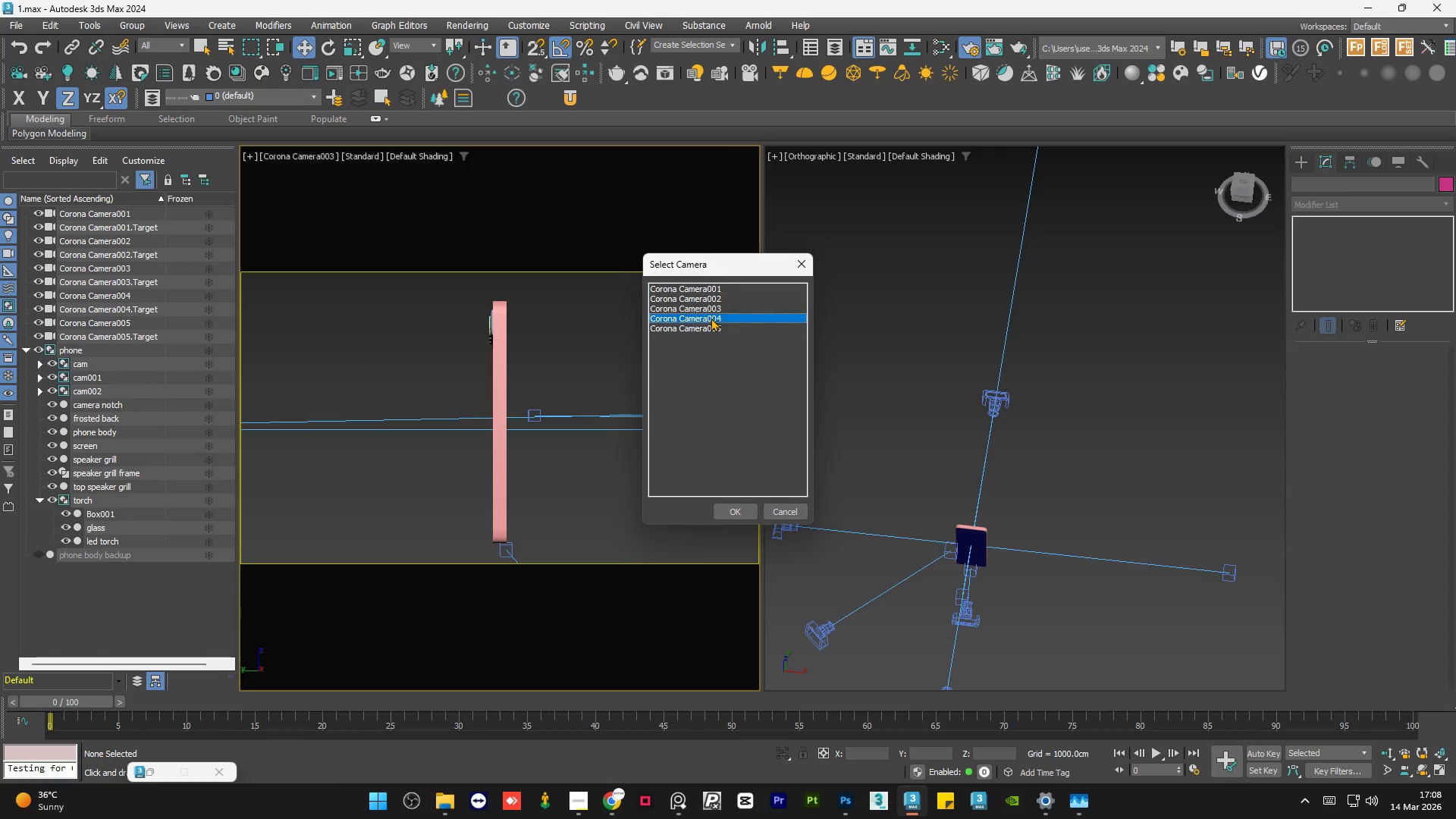 
double_click([711, 318])
 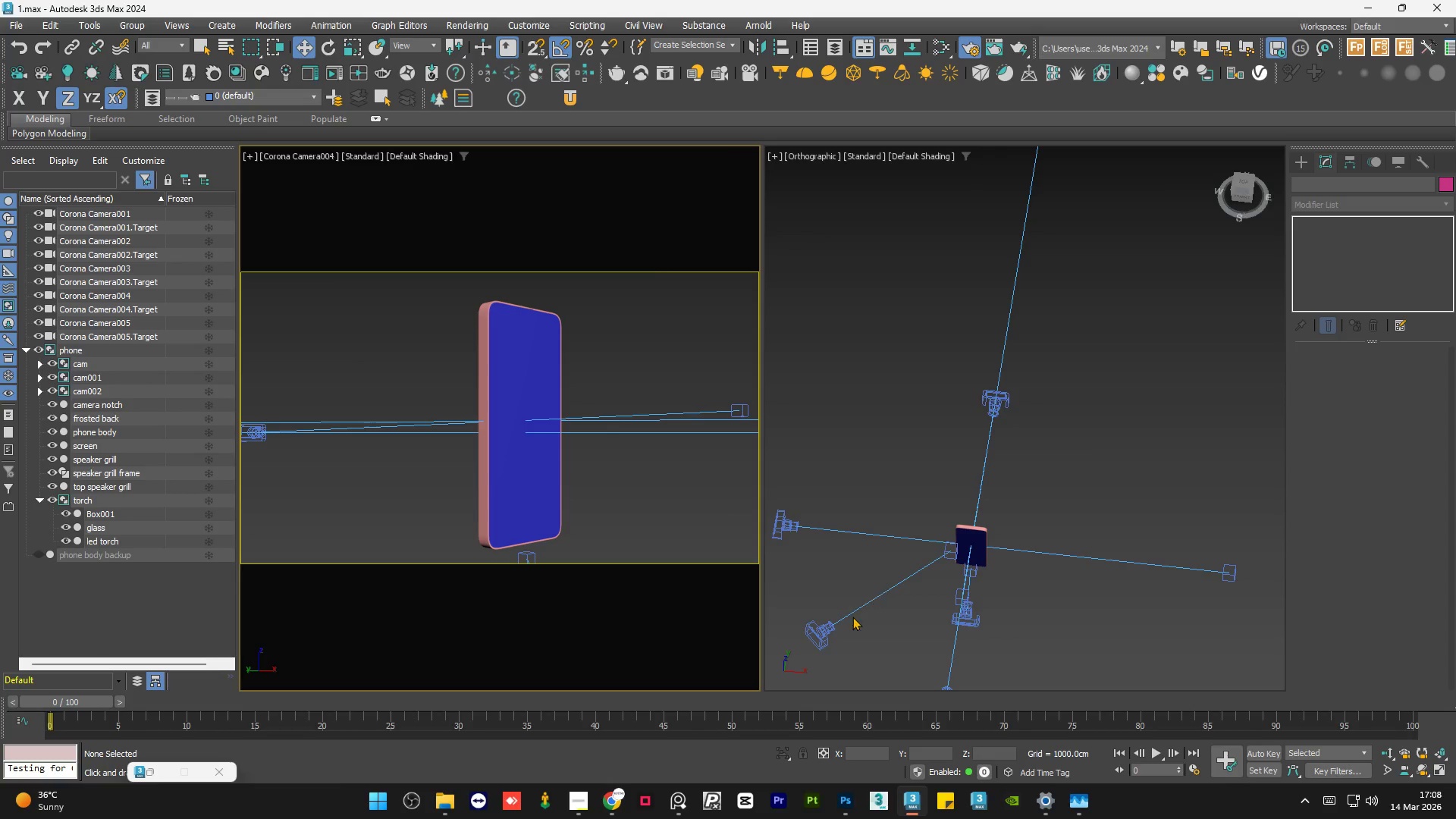 
left_click([814, 639])
 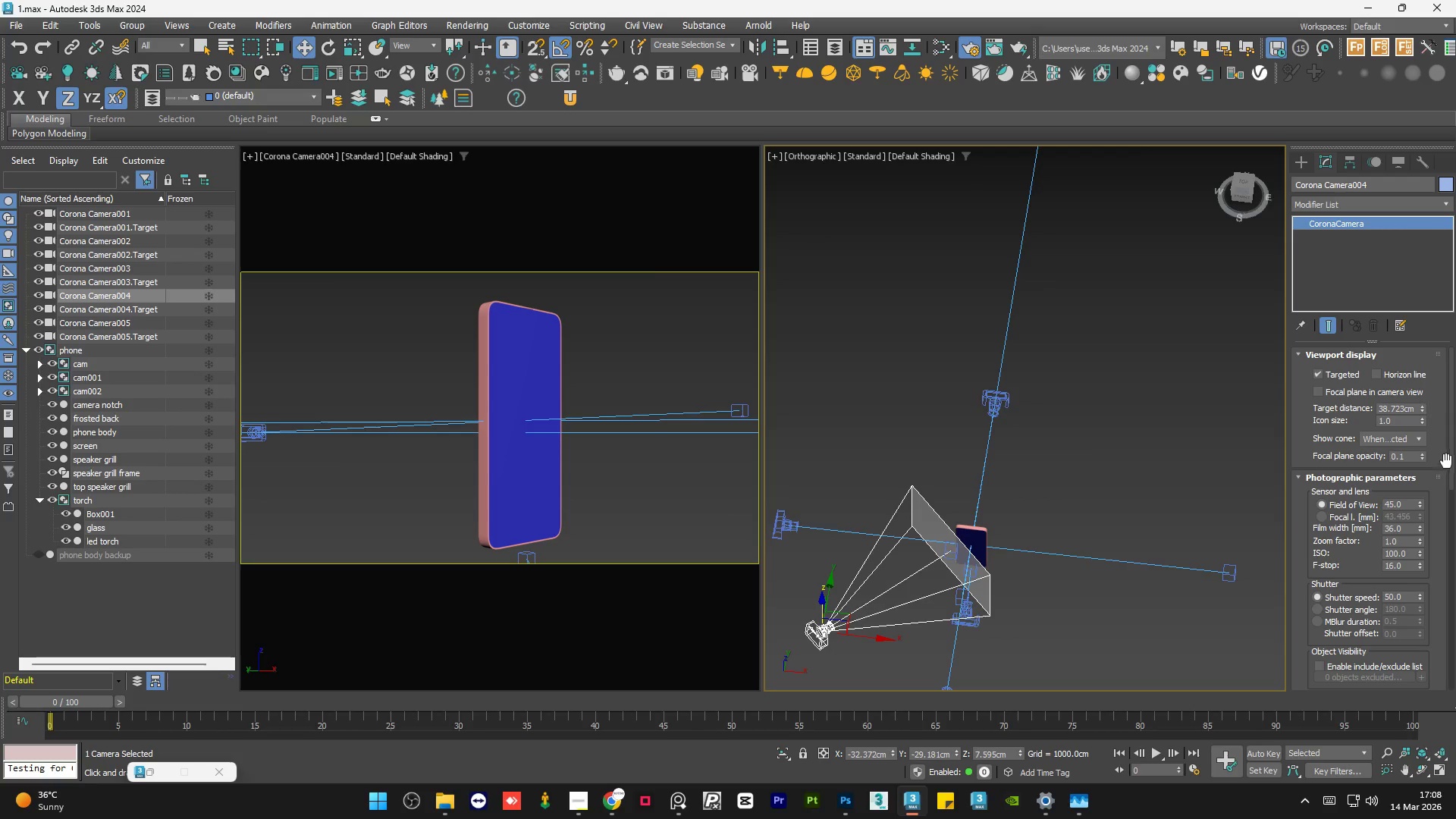 
left_click_drag(start_coordinate=[1451, 453], to_coordinate=[1455, 593])
 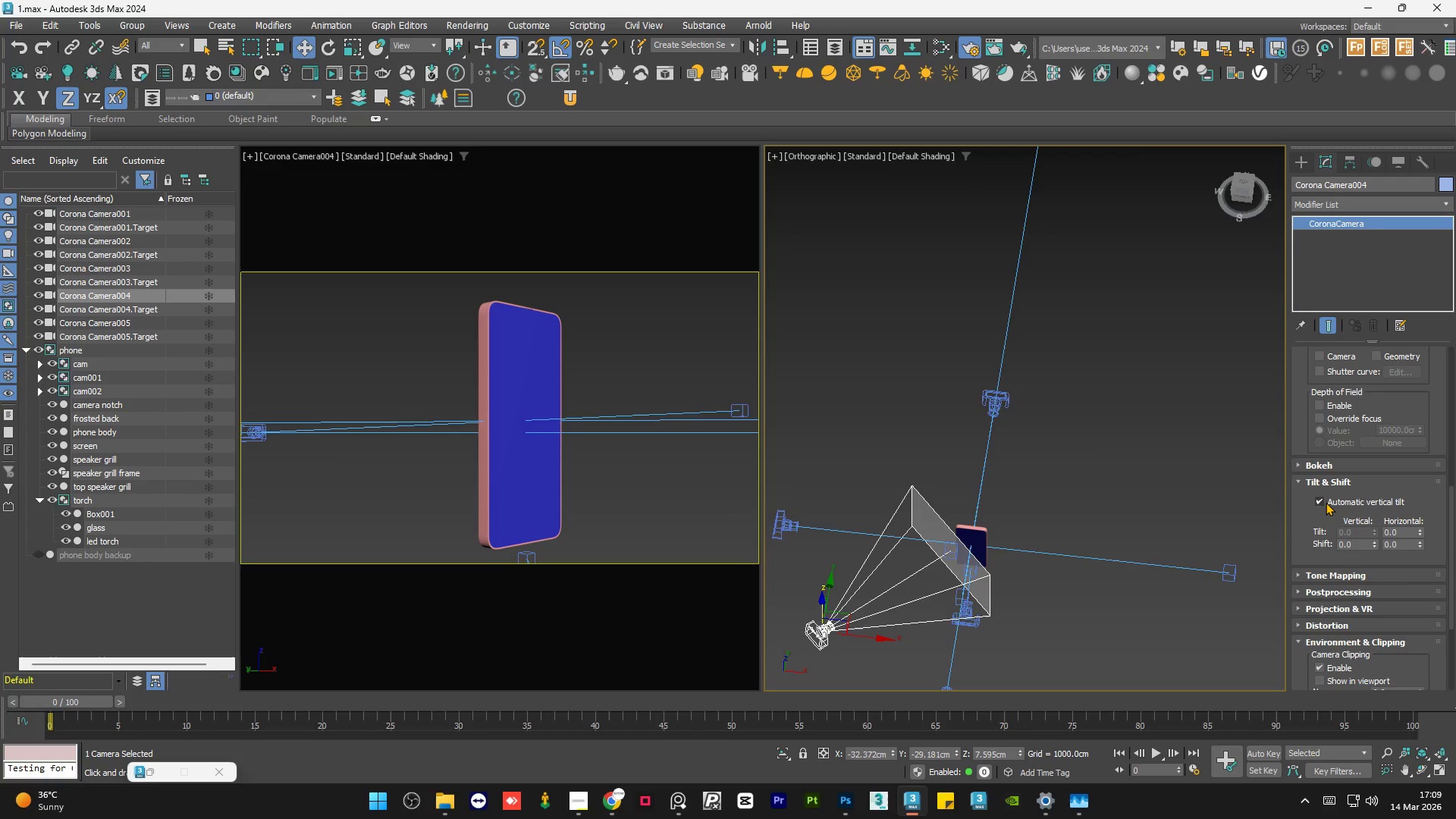 
left_click([1326, 502])
 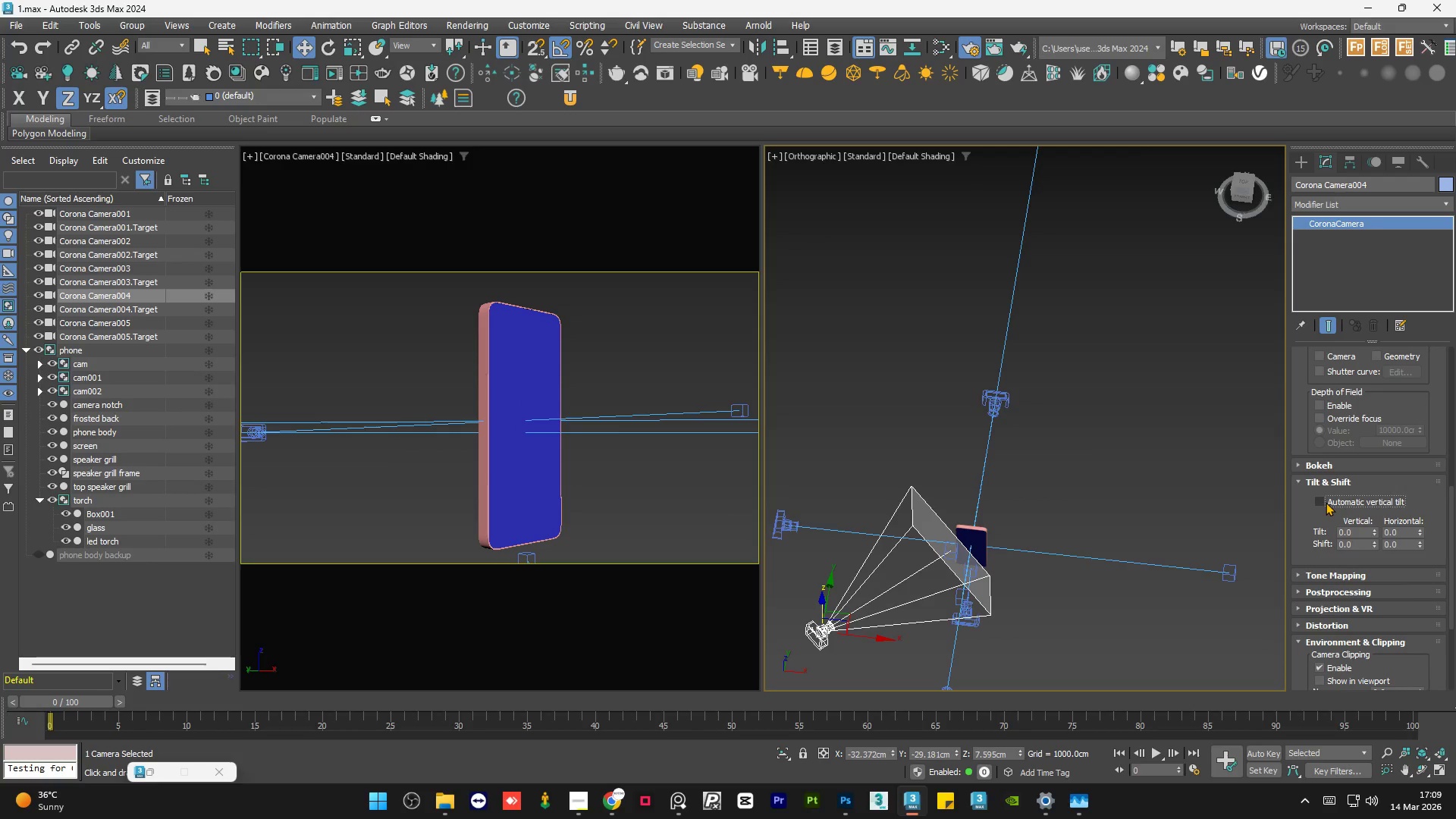 
left_click([1326, 502])
 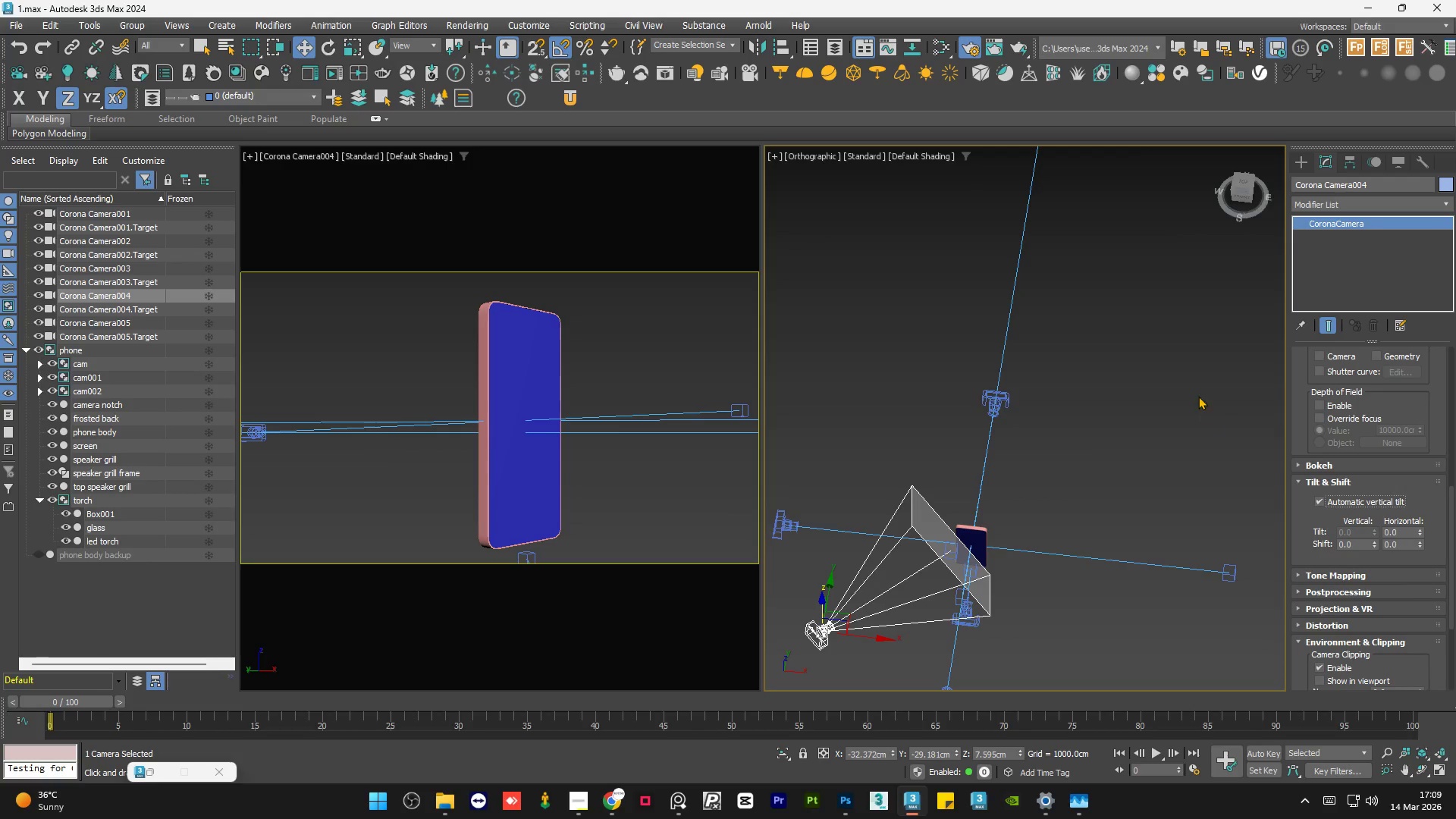 
left_click([1190, 386])
 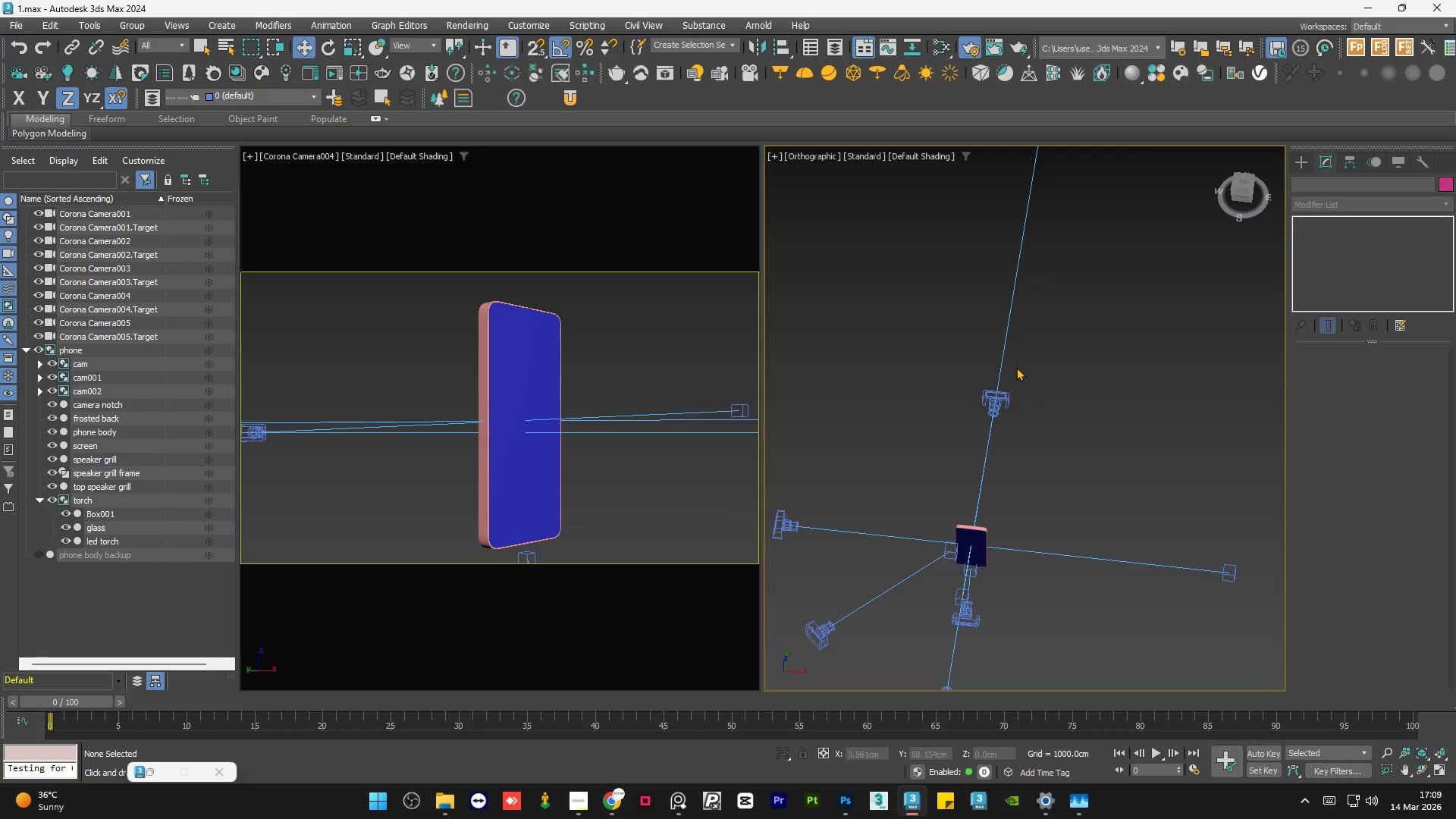 
scroll: coordinate [1012, 368], scroll_direction: down, amount: 1.0
 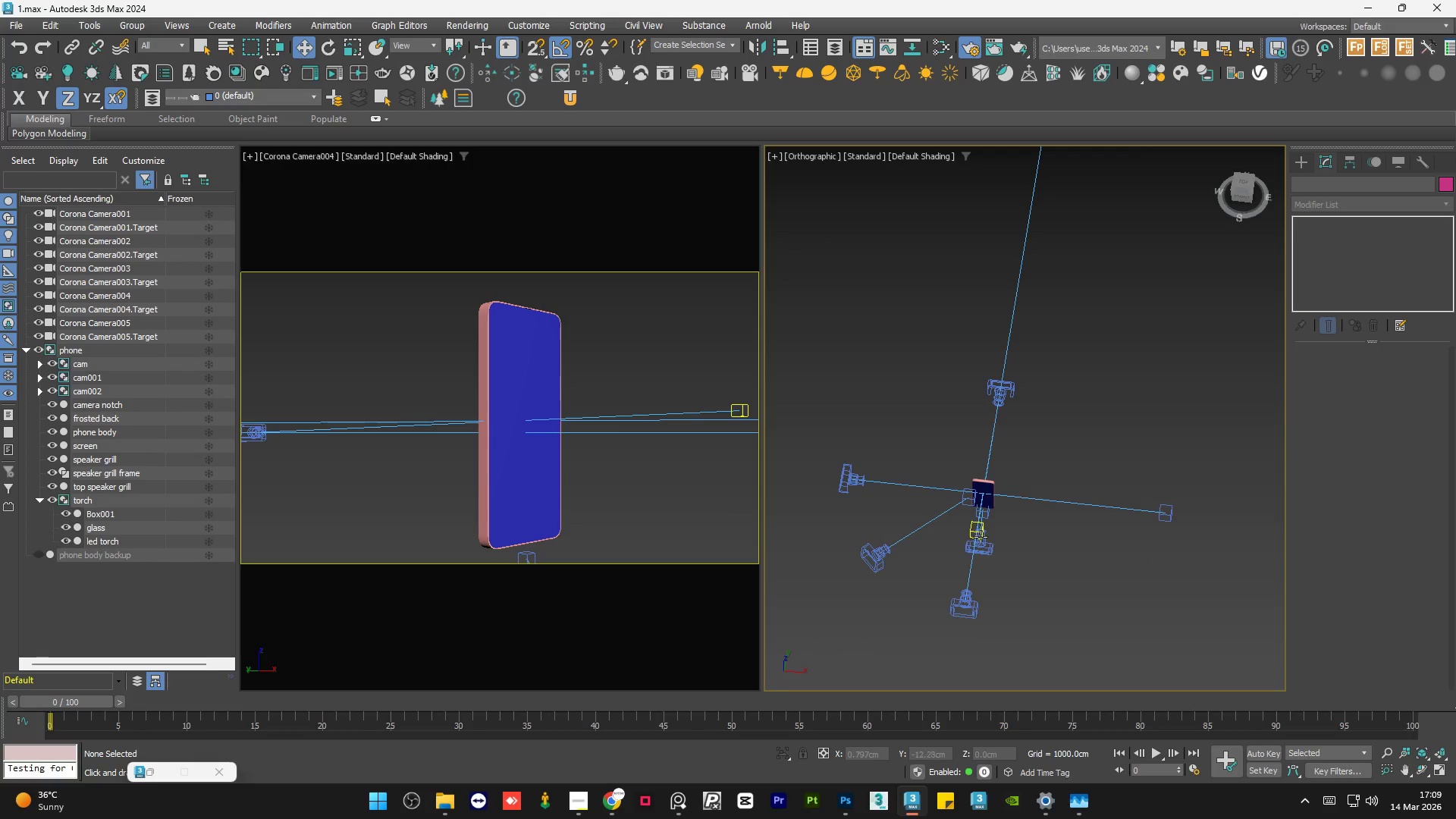 
scroll: coordinate [981, 540], scroll_direction: up, amount: 1.0
 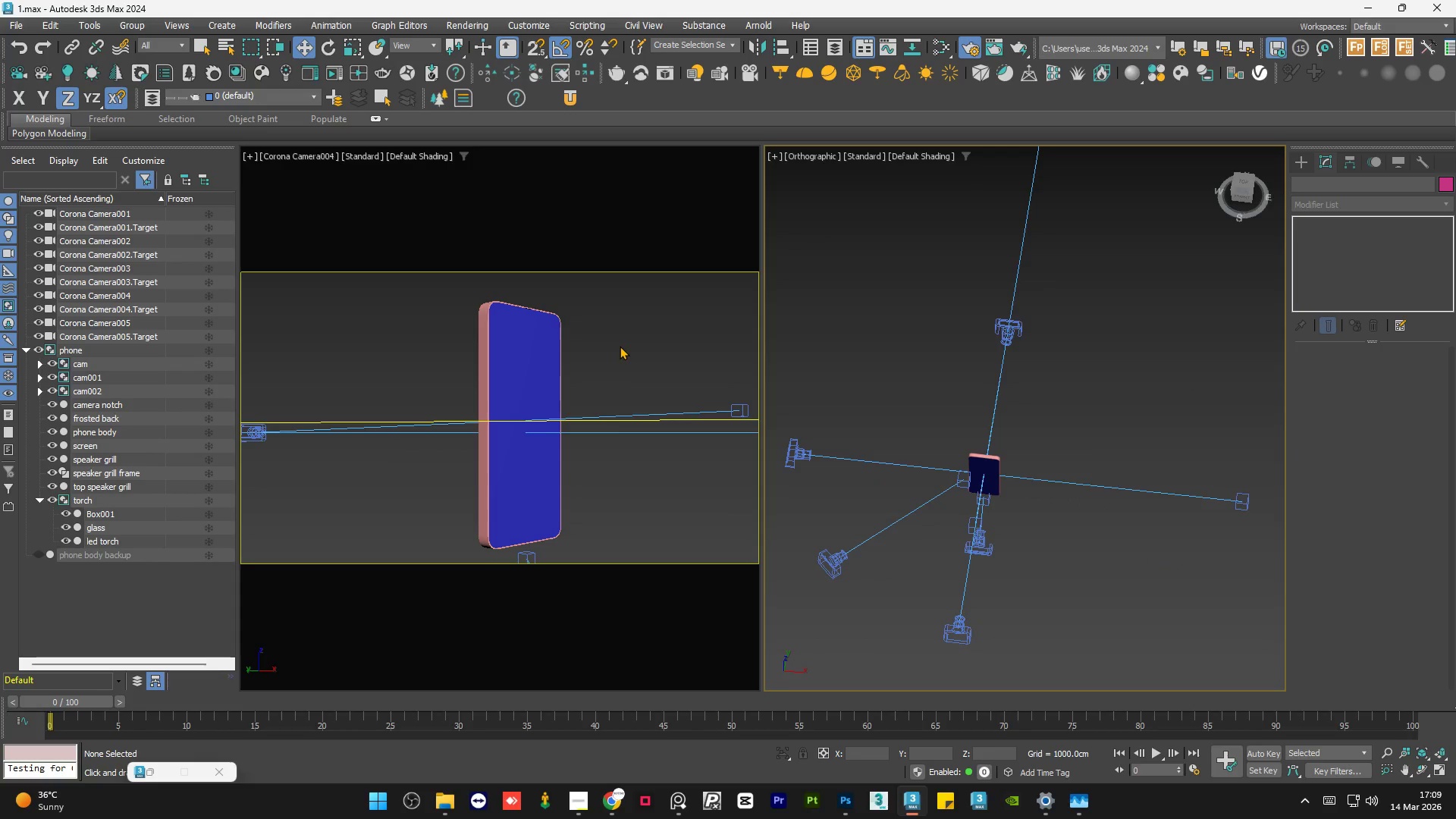 
key(C)
 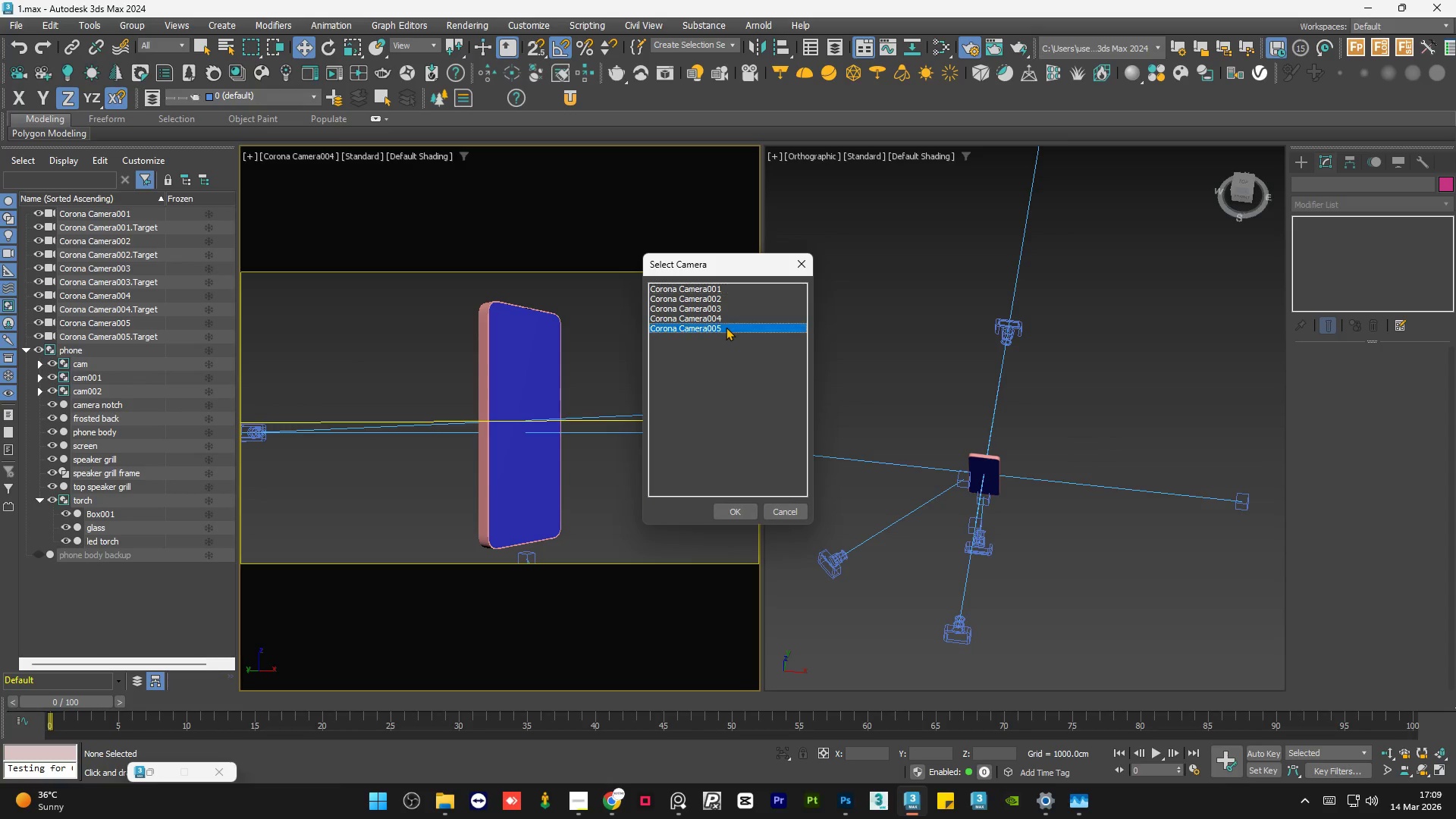 
double_click([726, 327])
 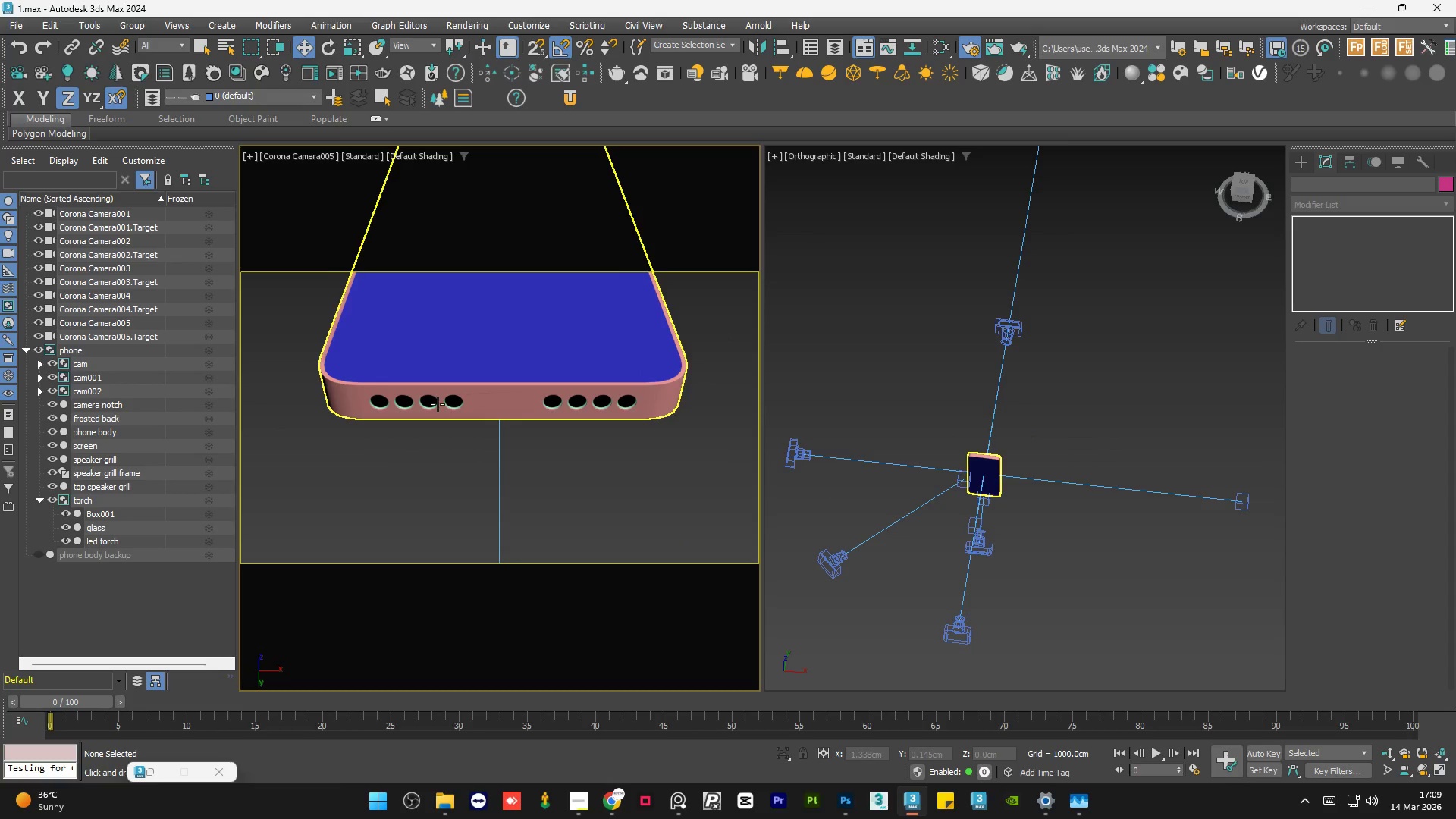 
left_click([120, 339])
 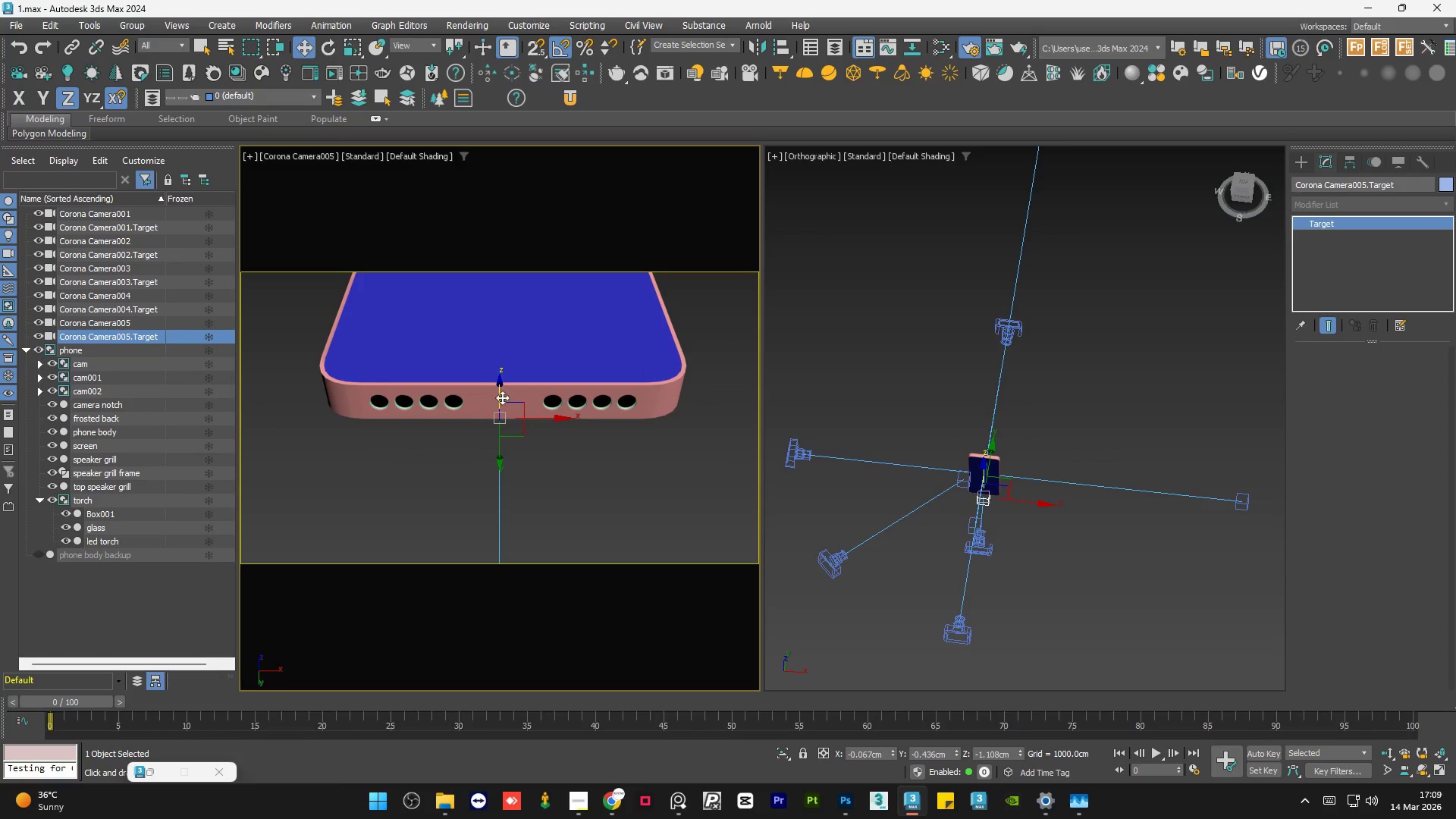 
left_click_drag(start_coordinate=[497, 388], to_coordinate=[499, 375])
 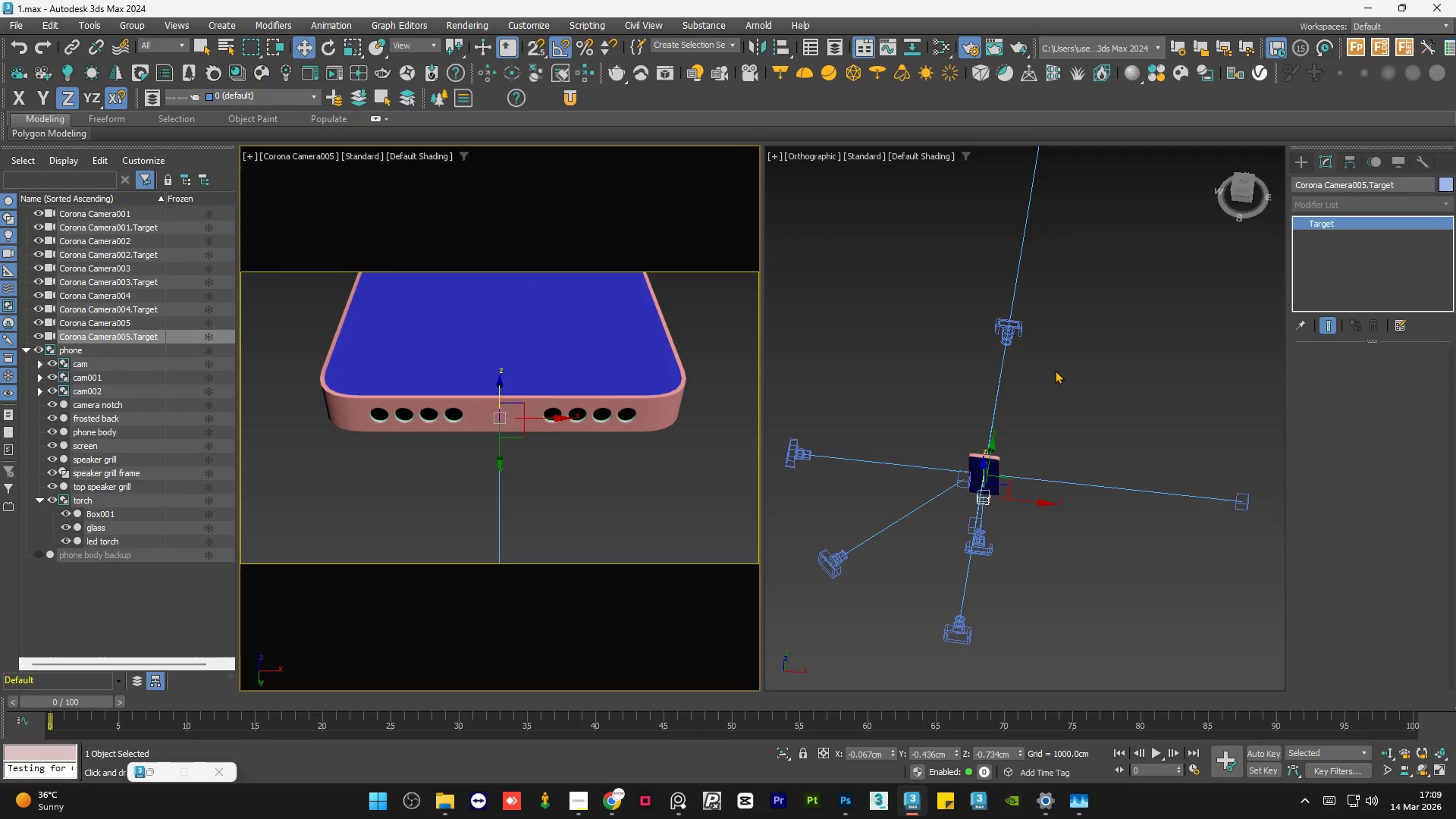 
double_click([1055, 370])
 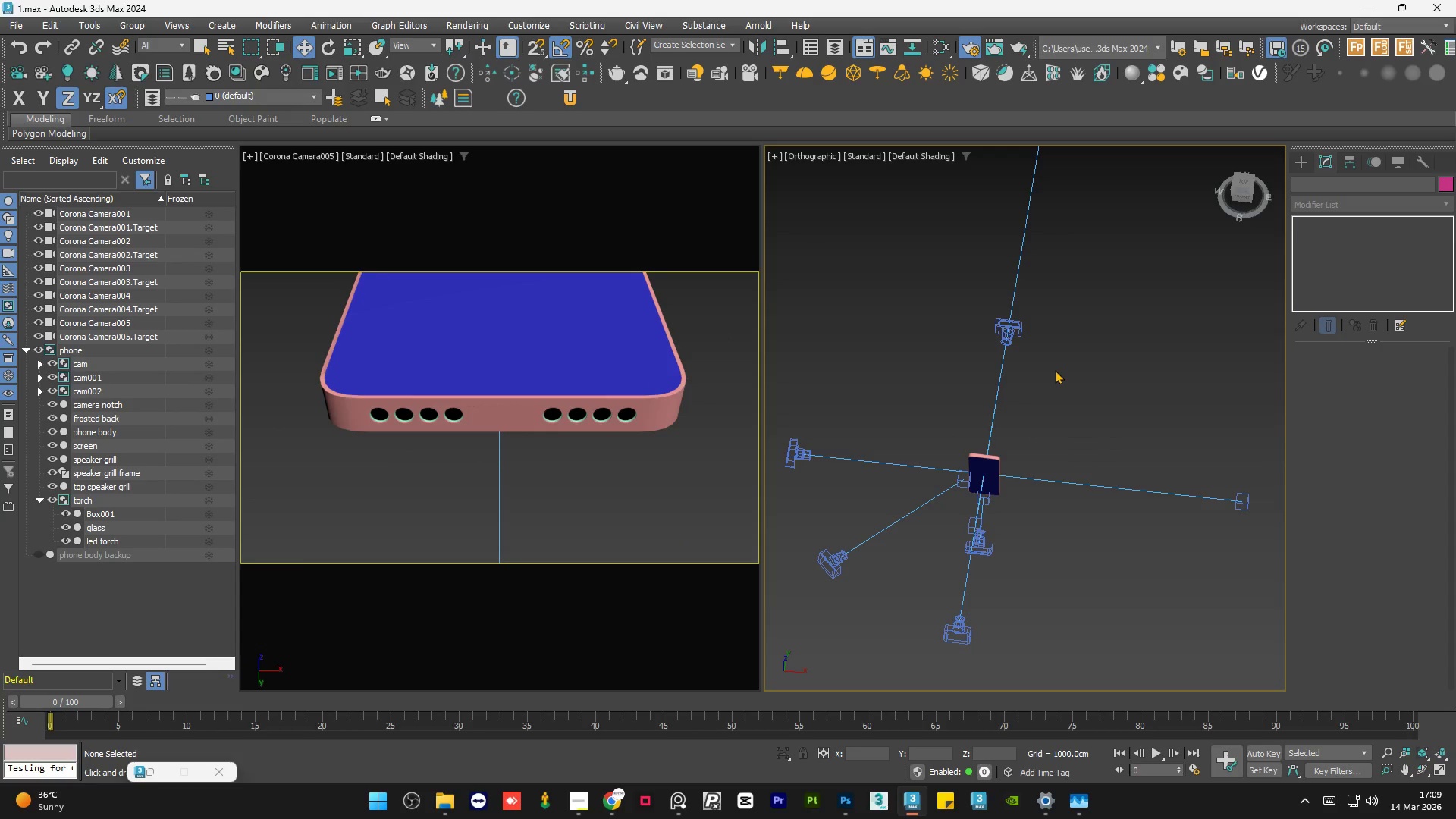 
triple_click([1055, 370])
 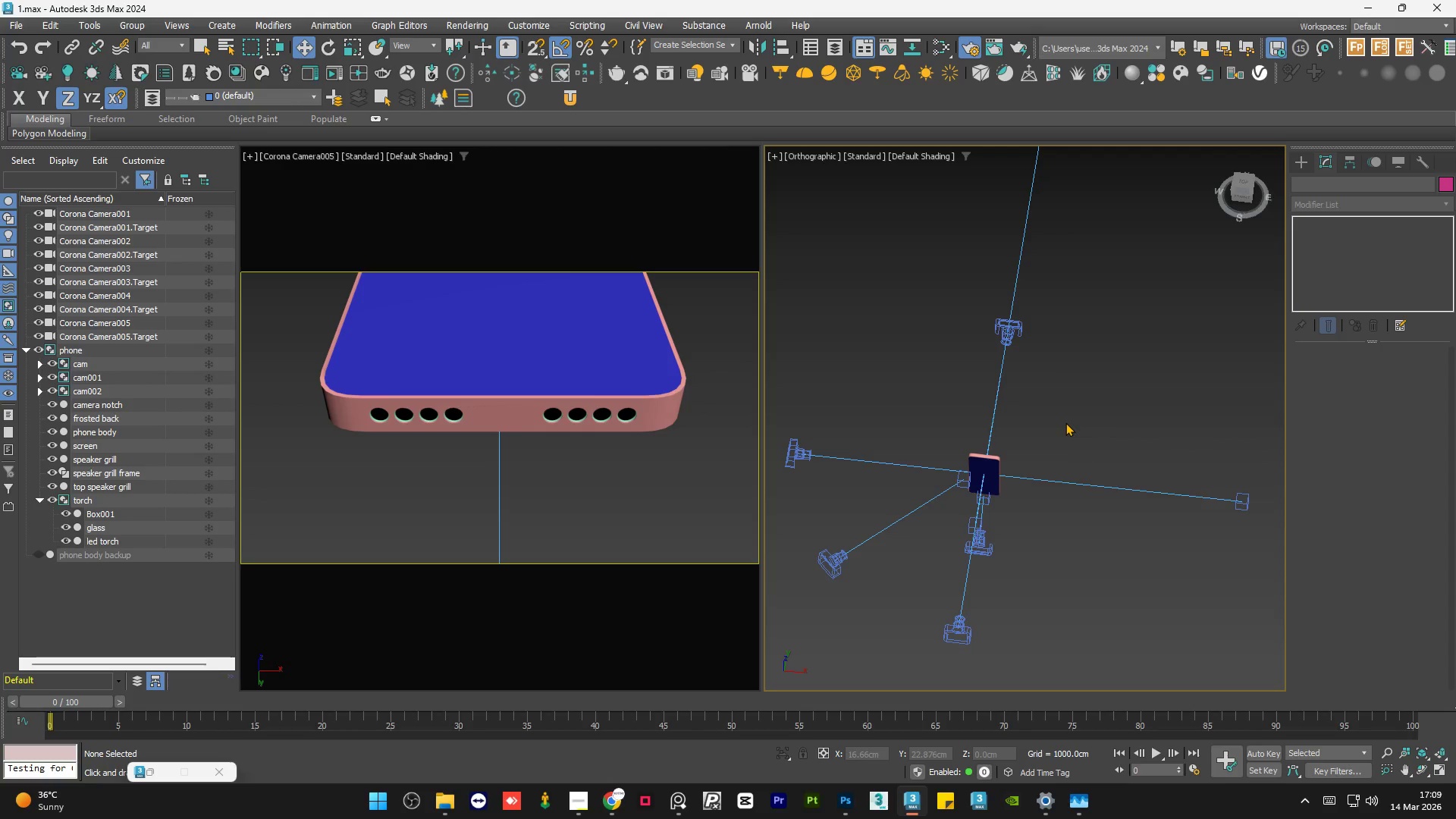 
left_click([1065, 422])
 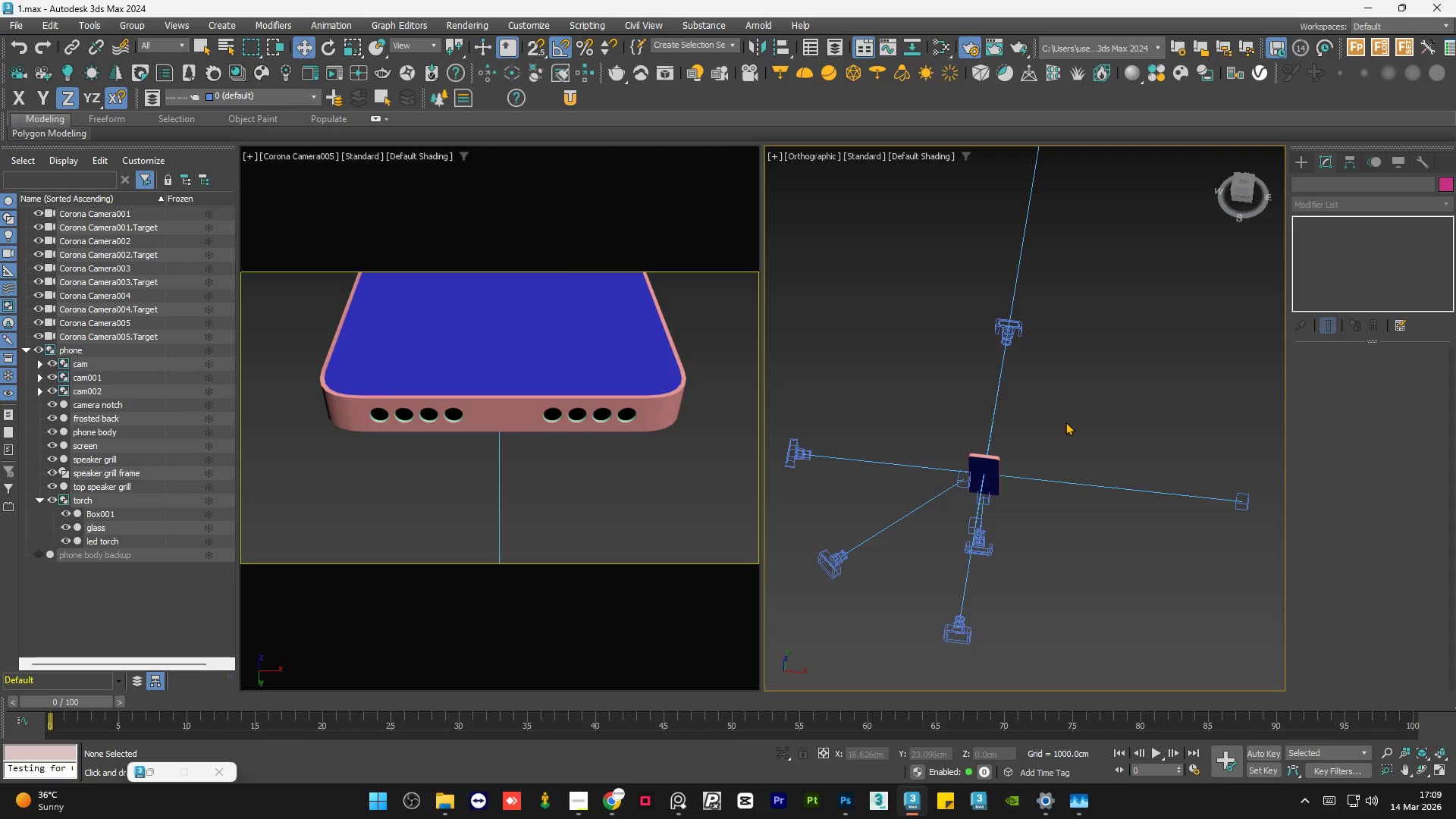 
left_click([1065, 422])
 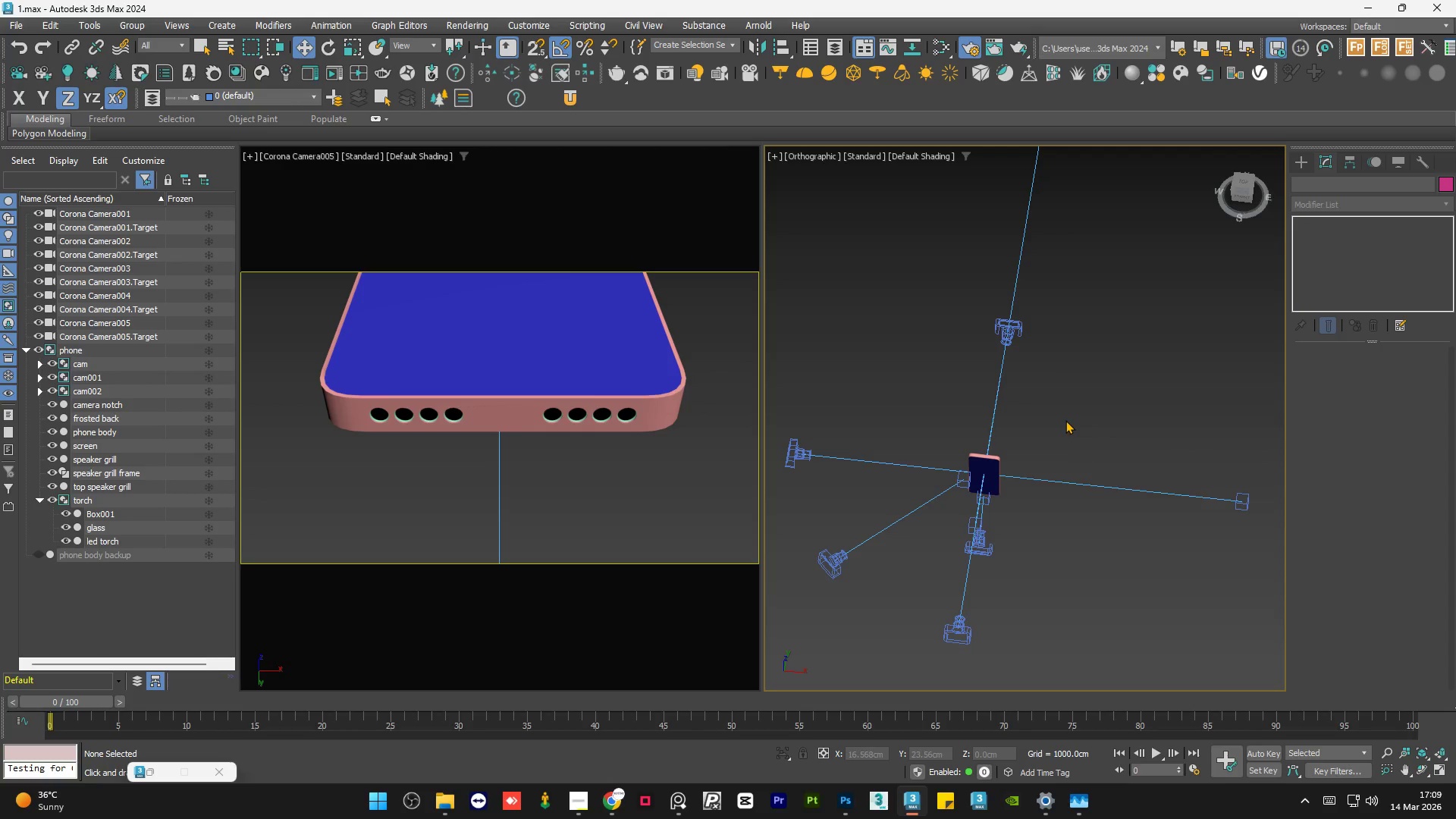 
wait(10.7)
 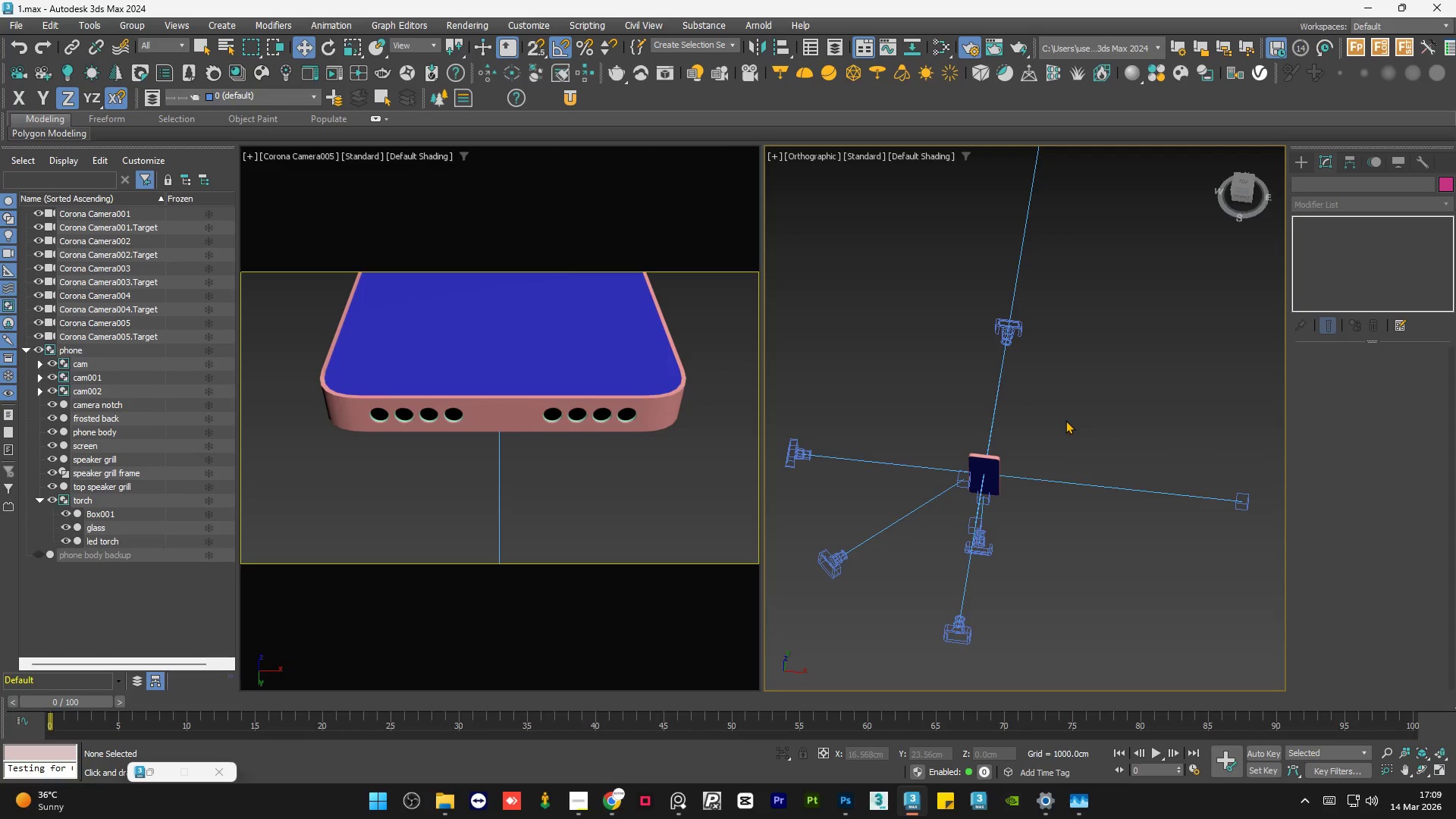 
left_click([1065, 420])
 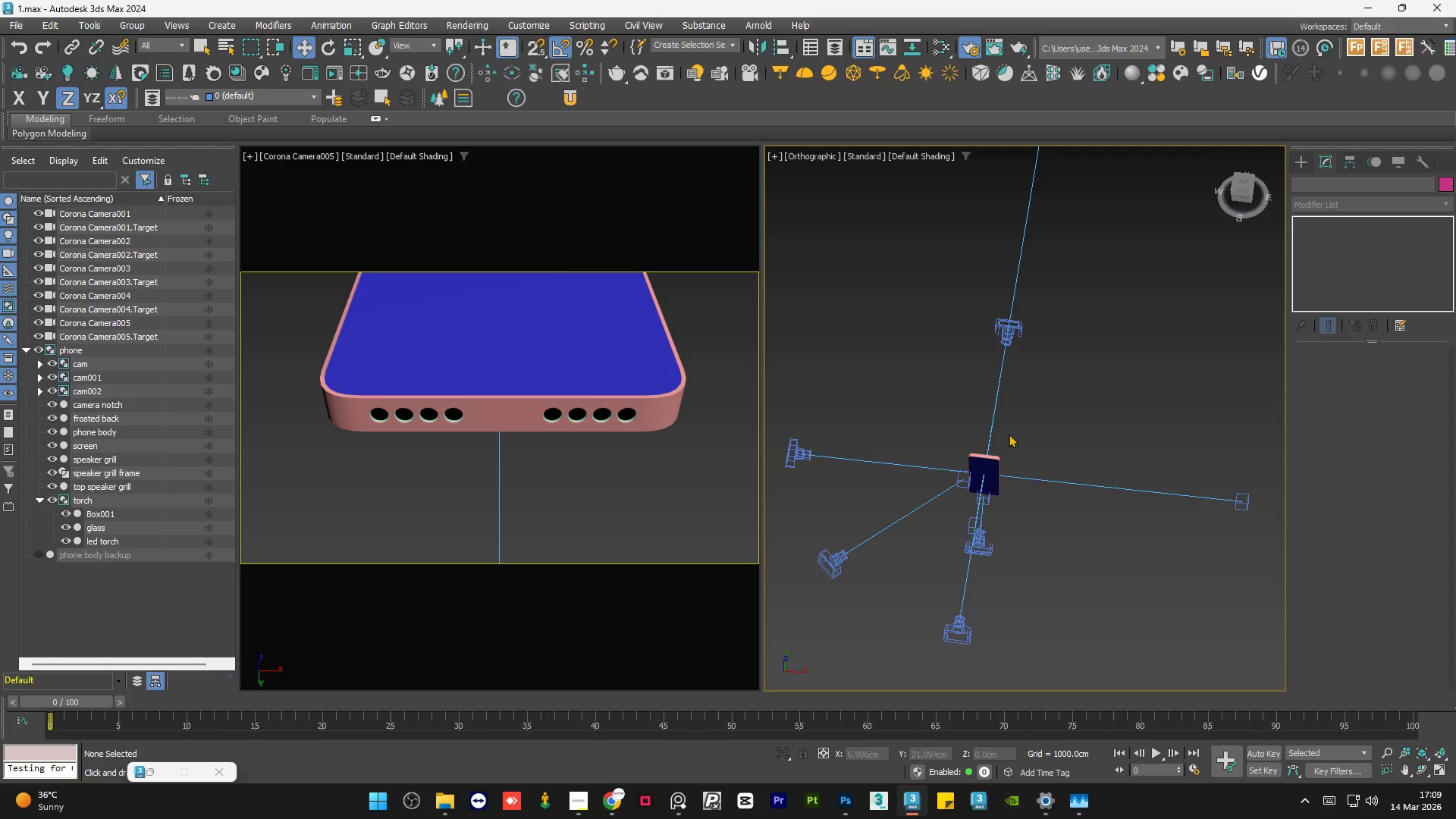 
scroll: coordinate [942, 450], scroll_direction: down, amount: 4.0
 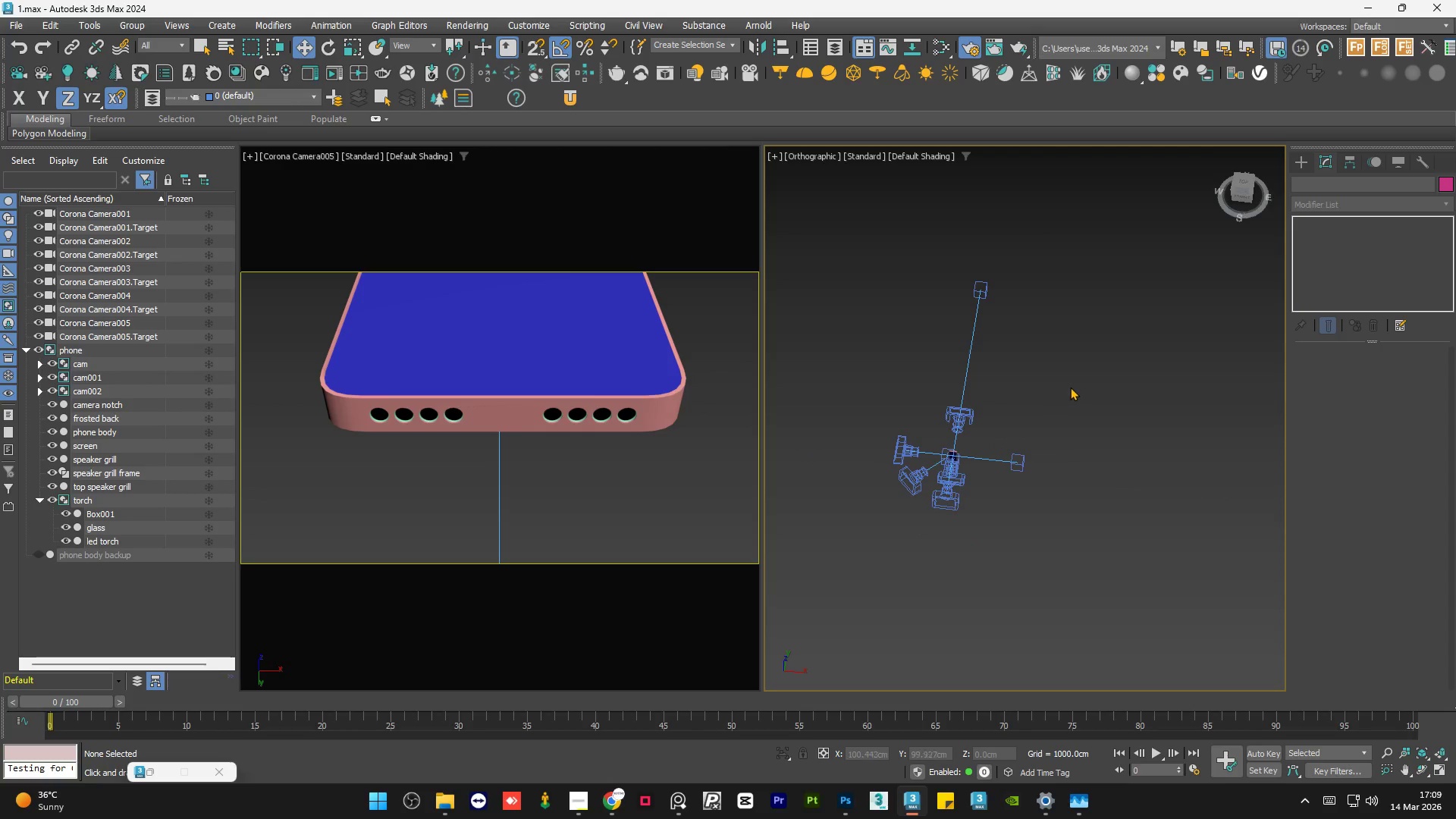 
left_click([1070, 385])
 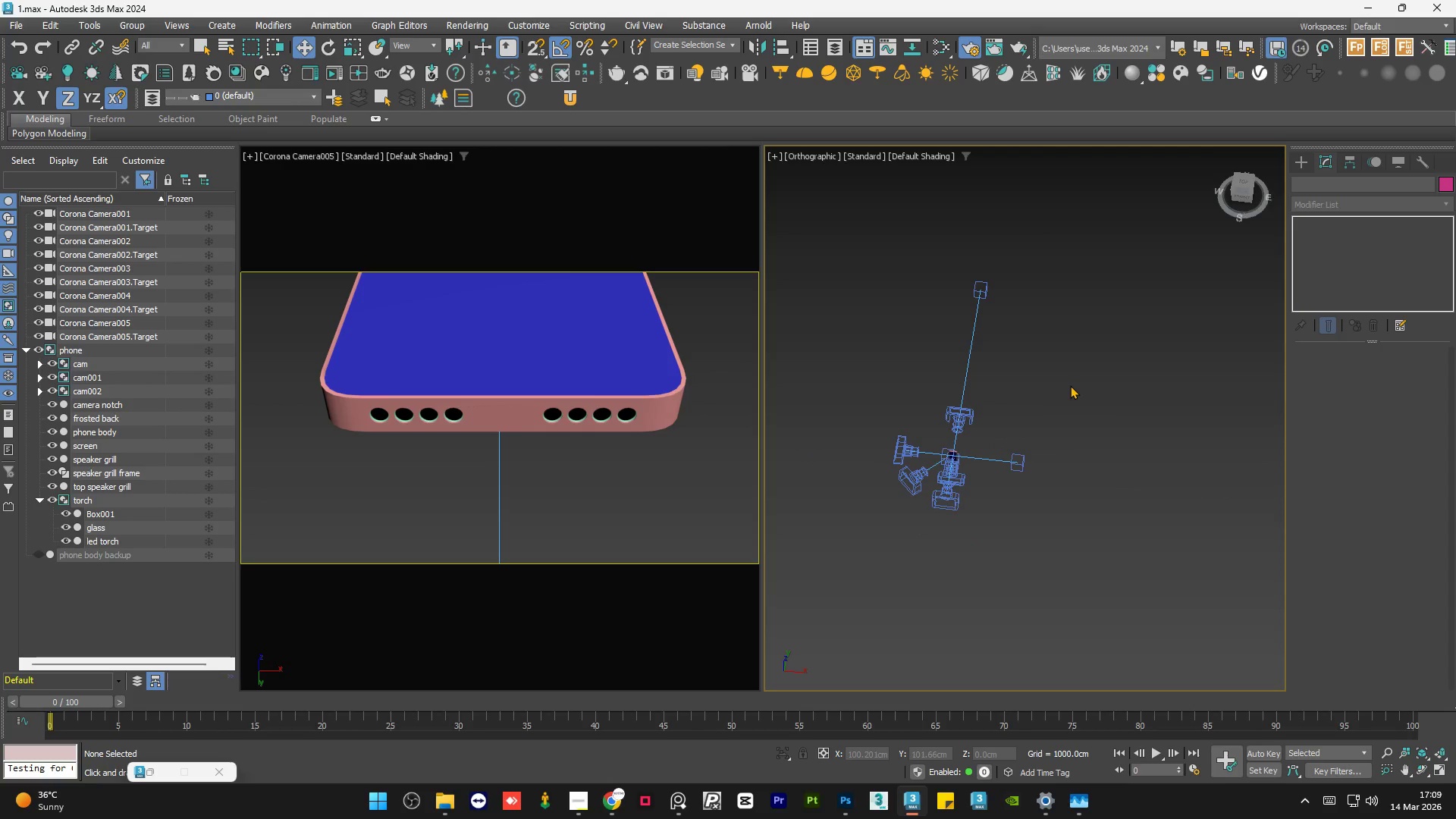 
left_click([1070, 385])
 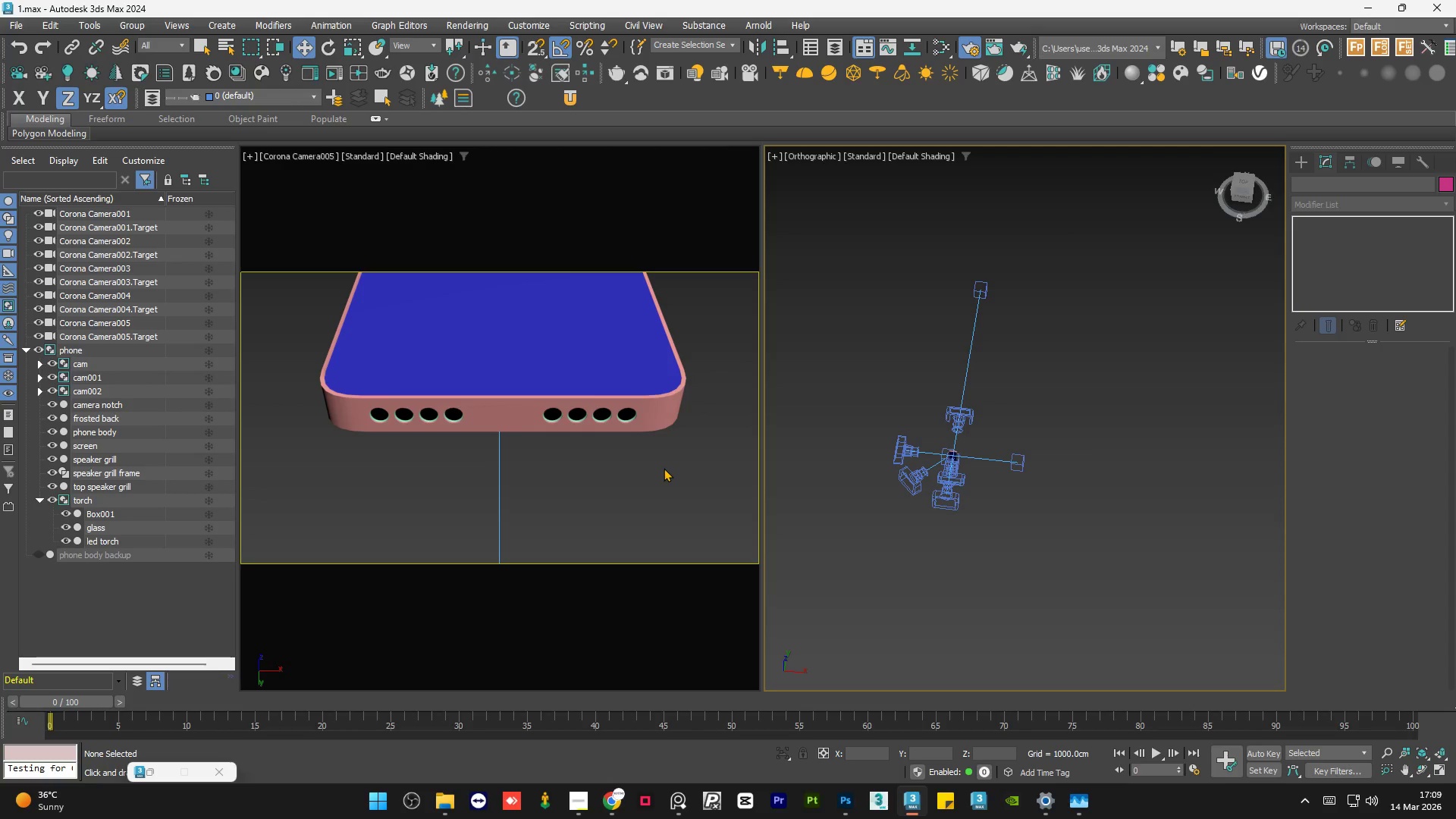 
key(C)
 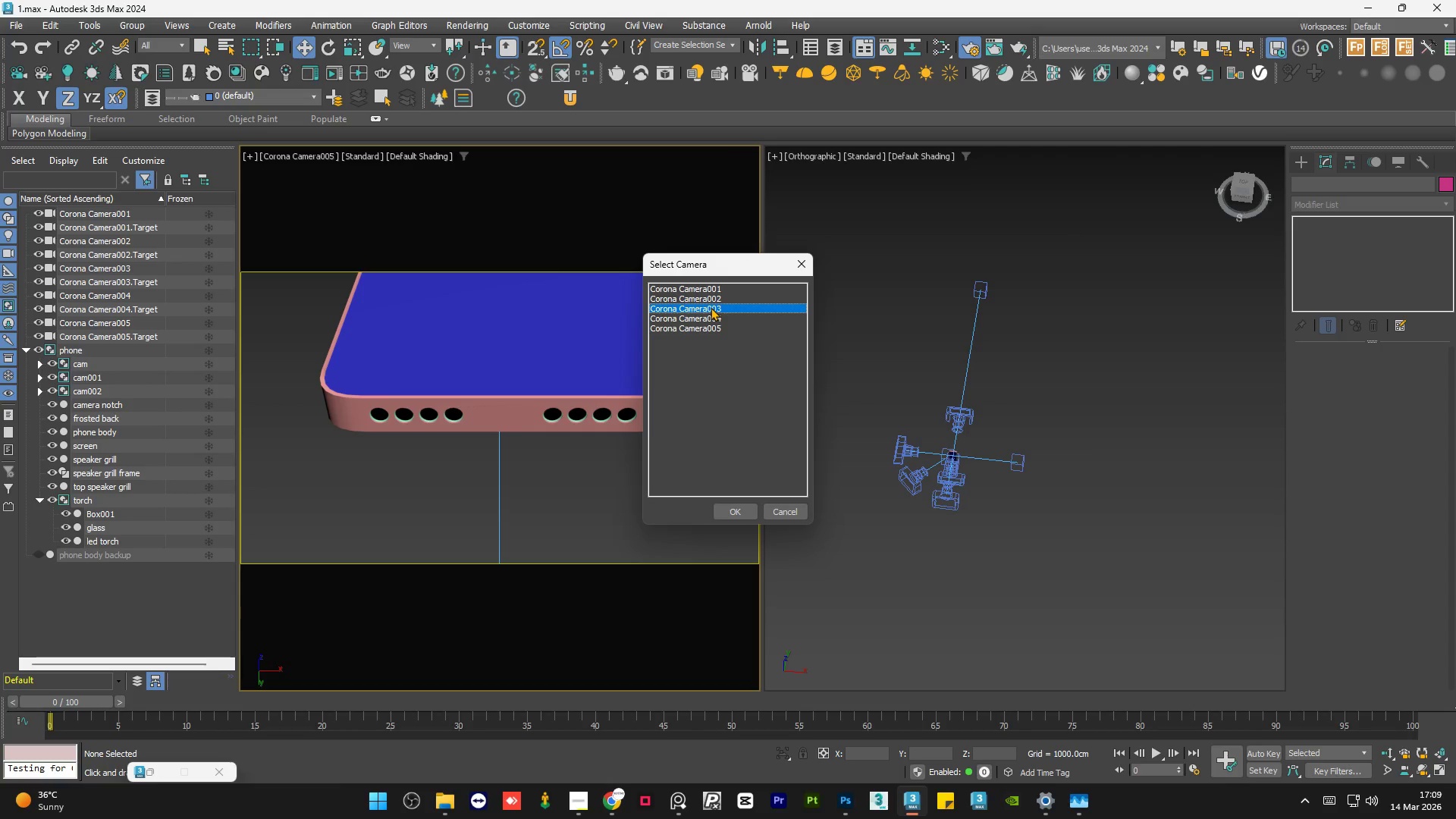 
double_click([711, 307])
 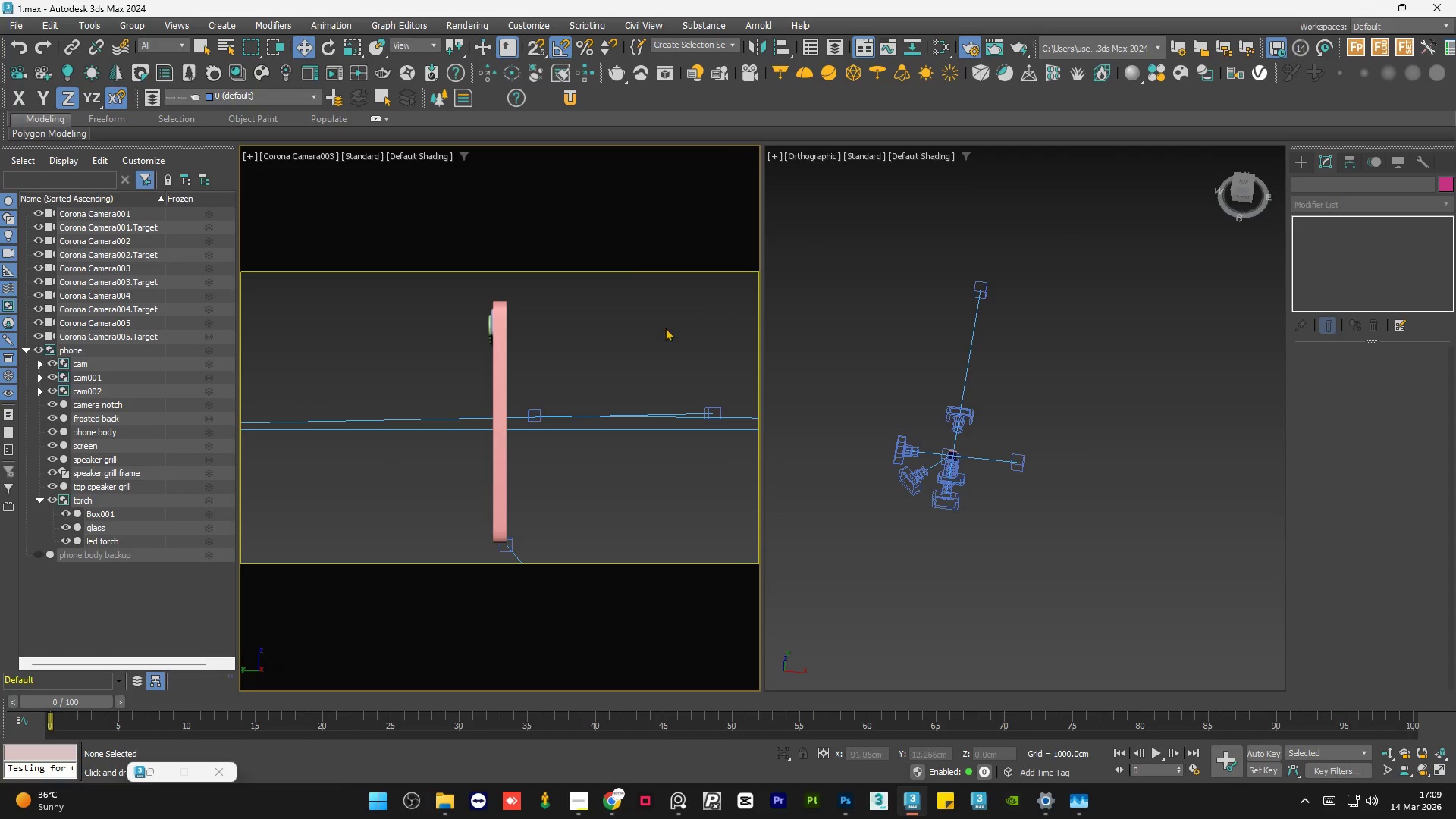 
key(C)
 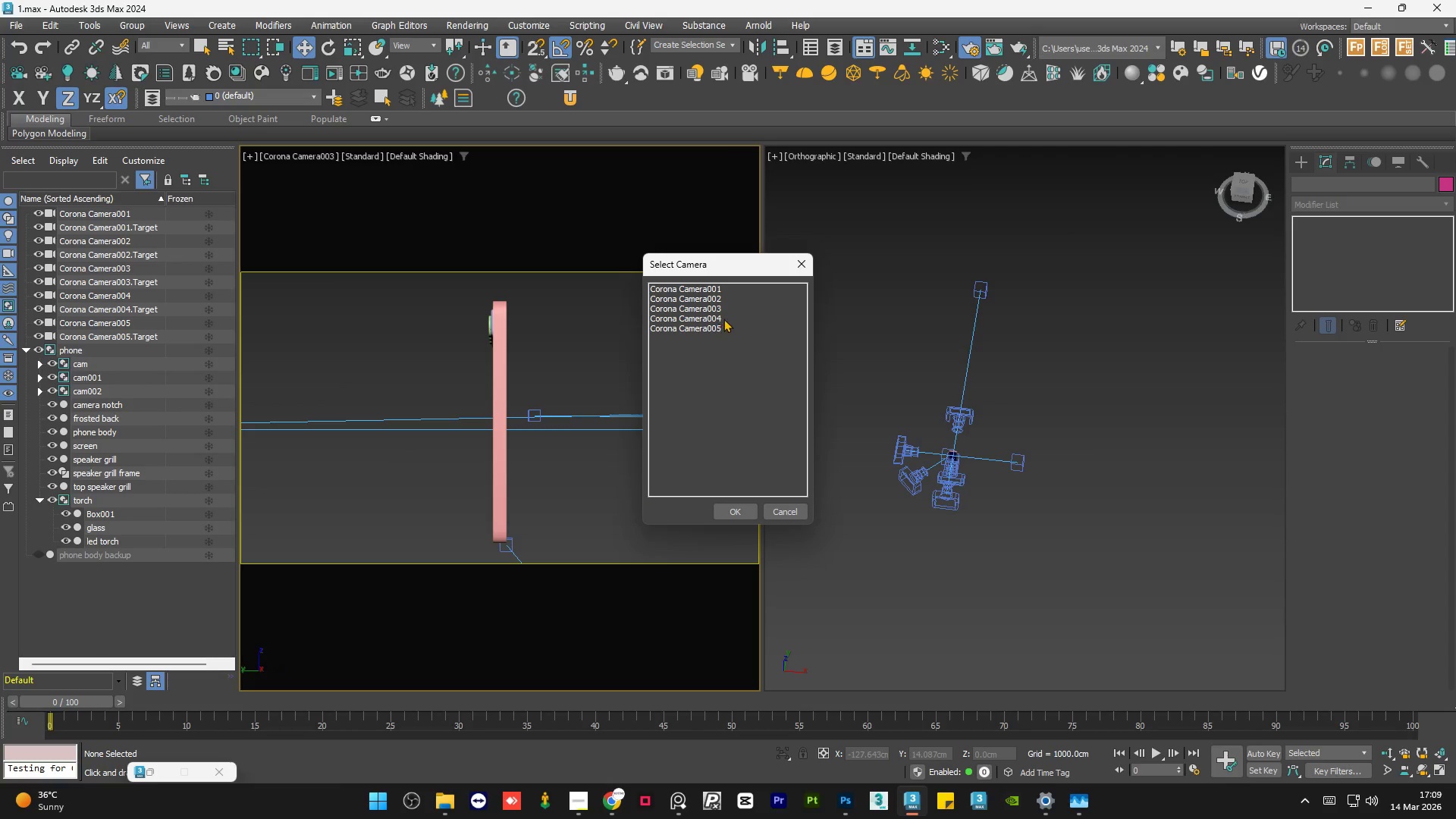 
double_click([723, 318])
 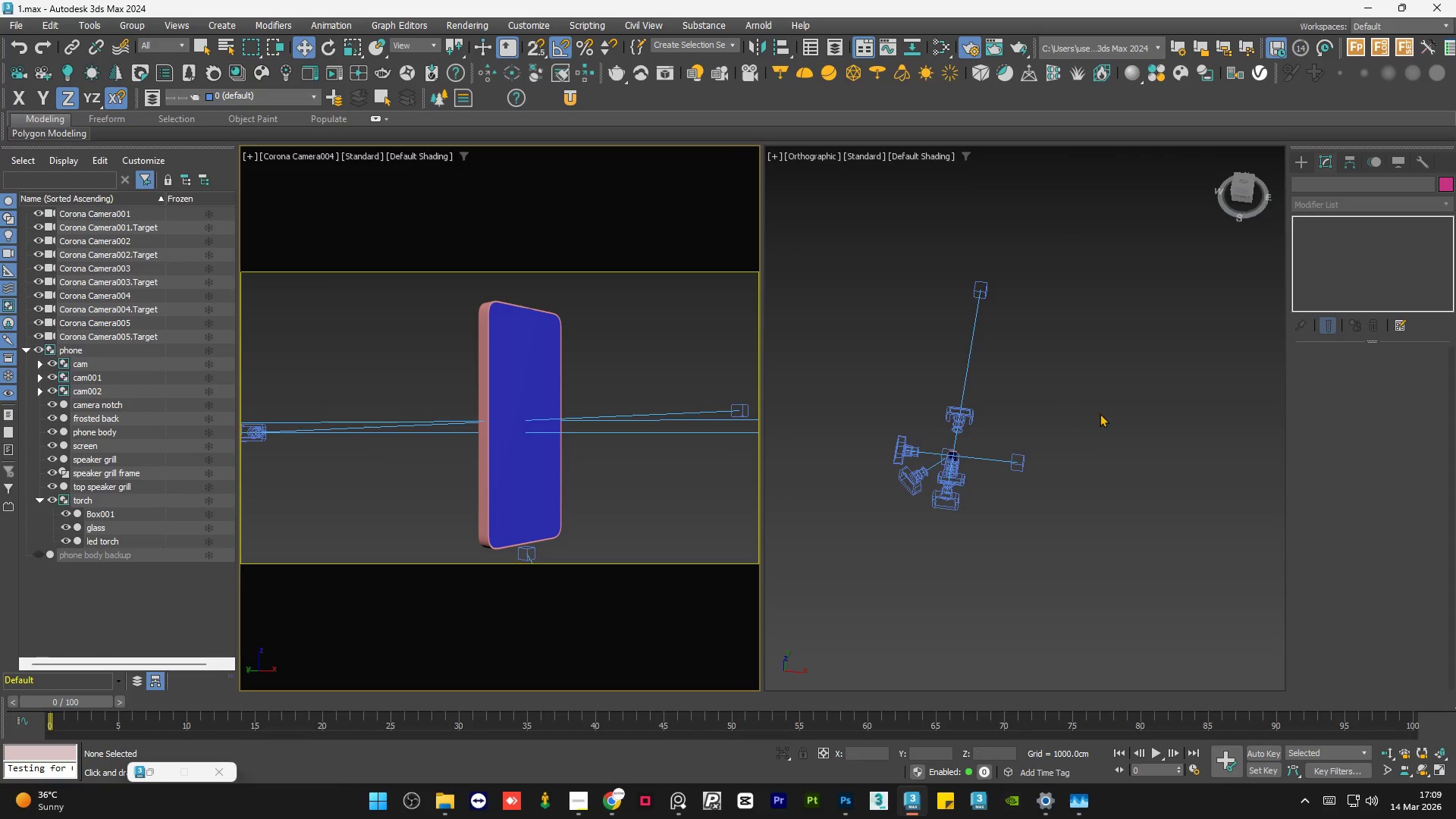 
left_click([1097, 413])
 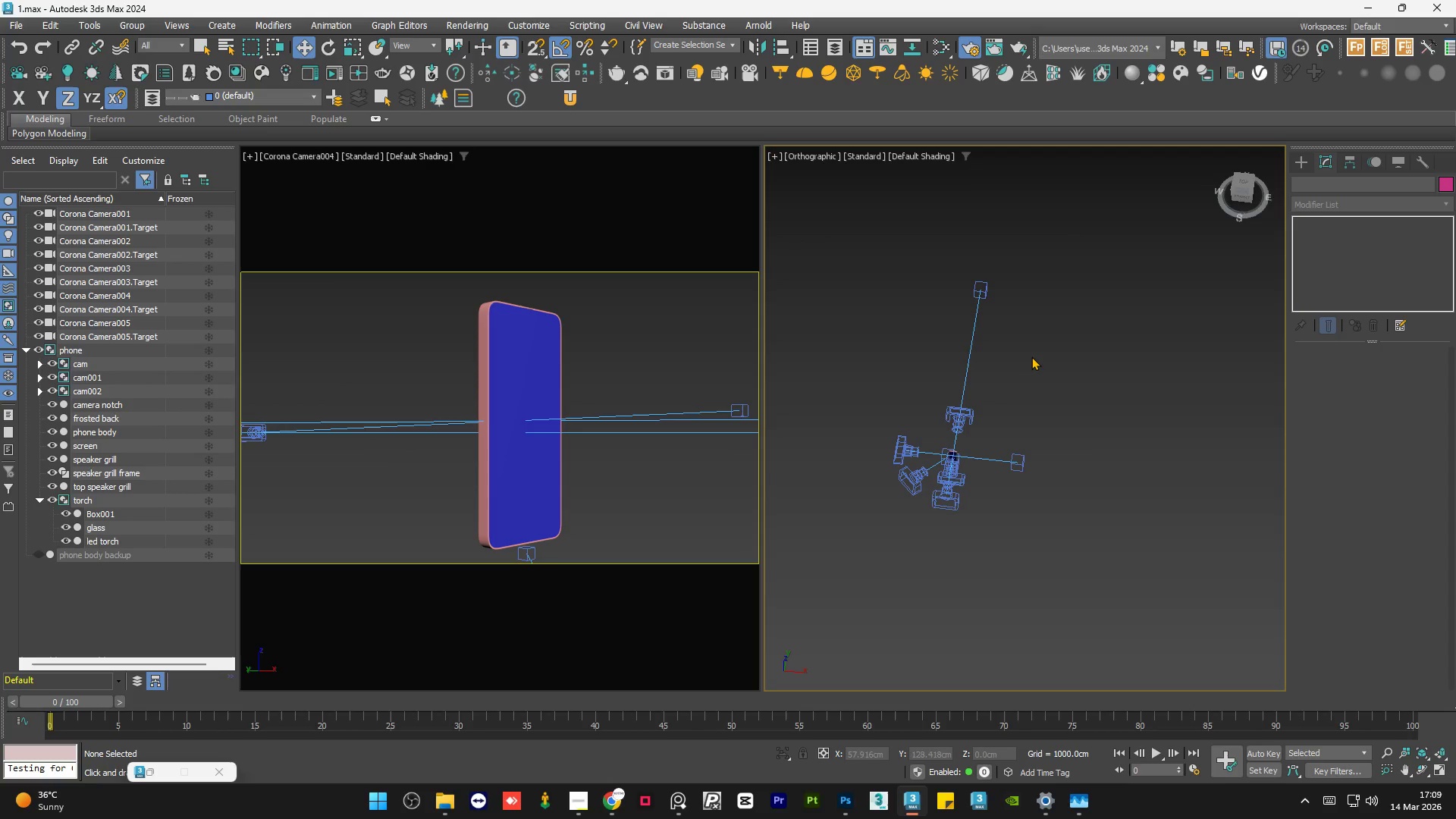 
left_click([1034, 353])
 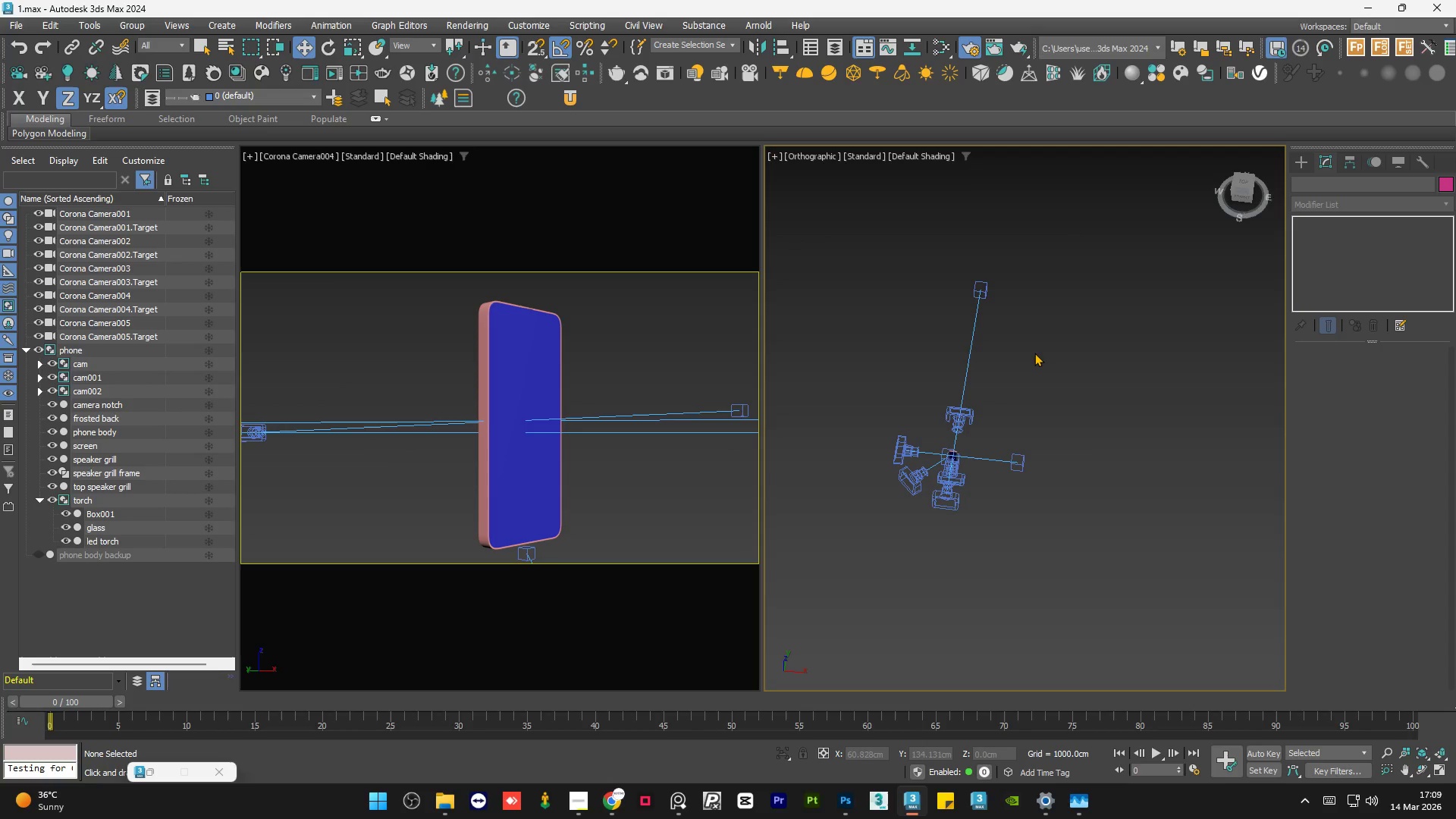 
left_click([1034, 353])
 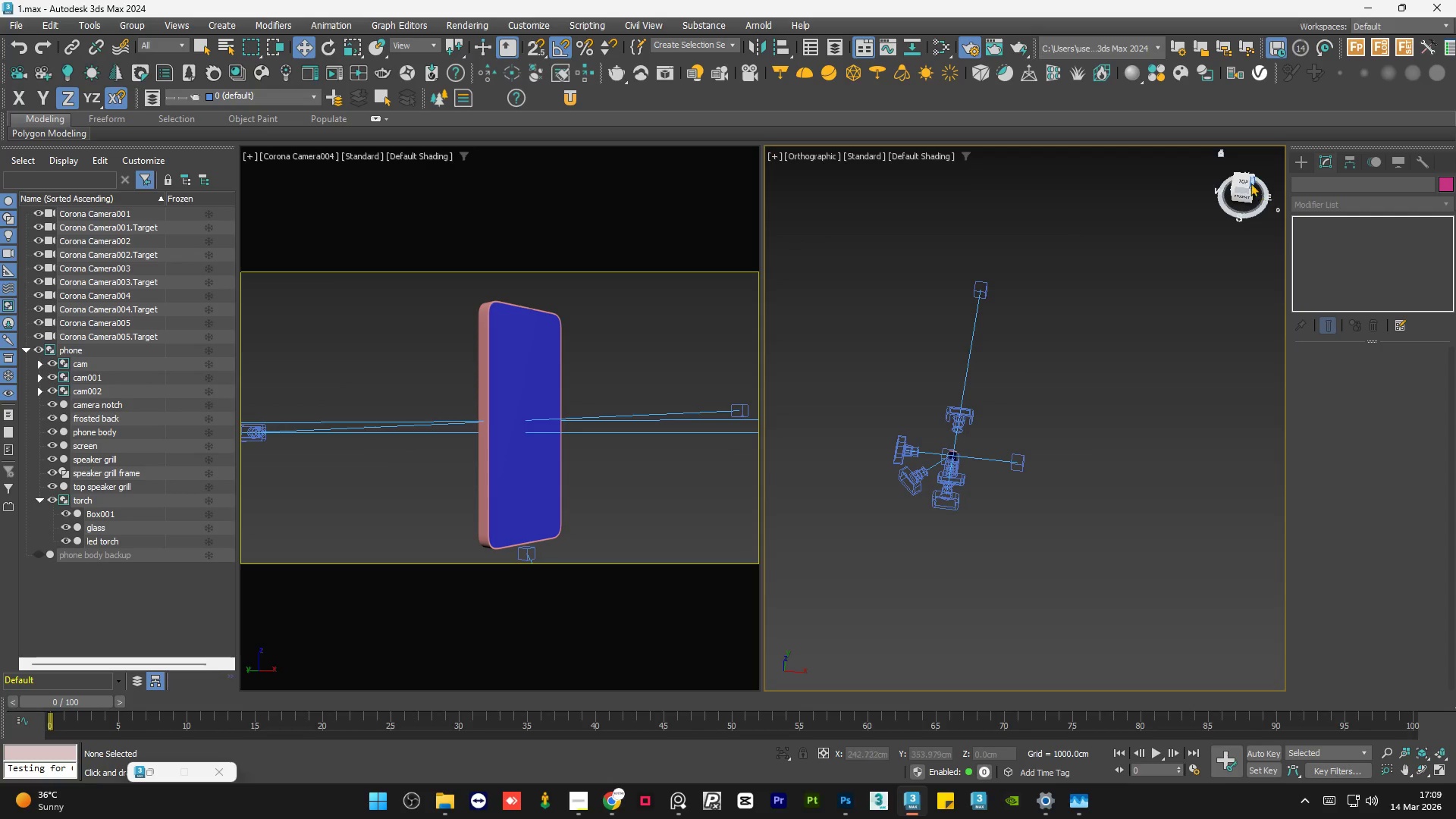 
left_click([1244, 179])
 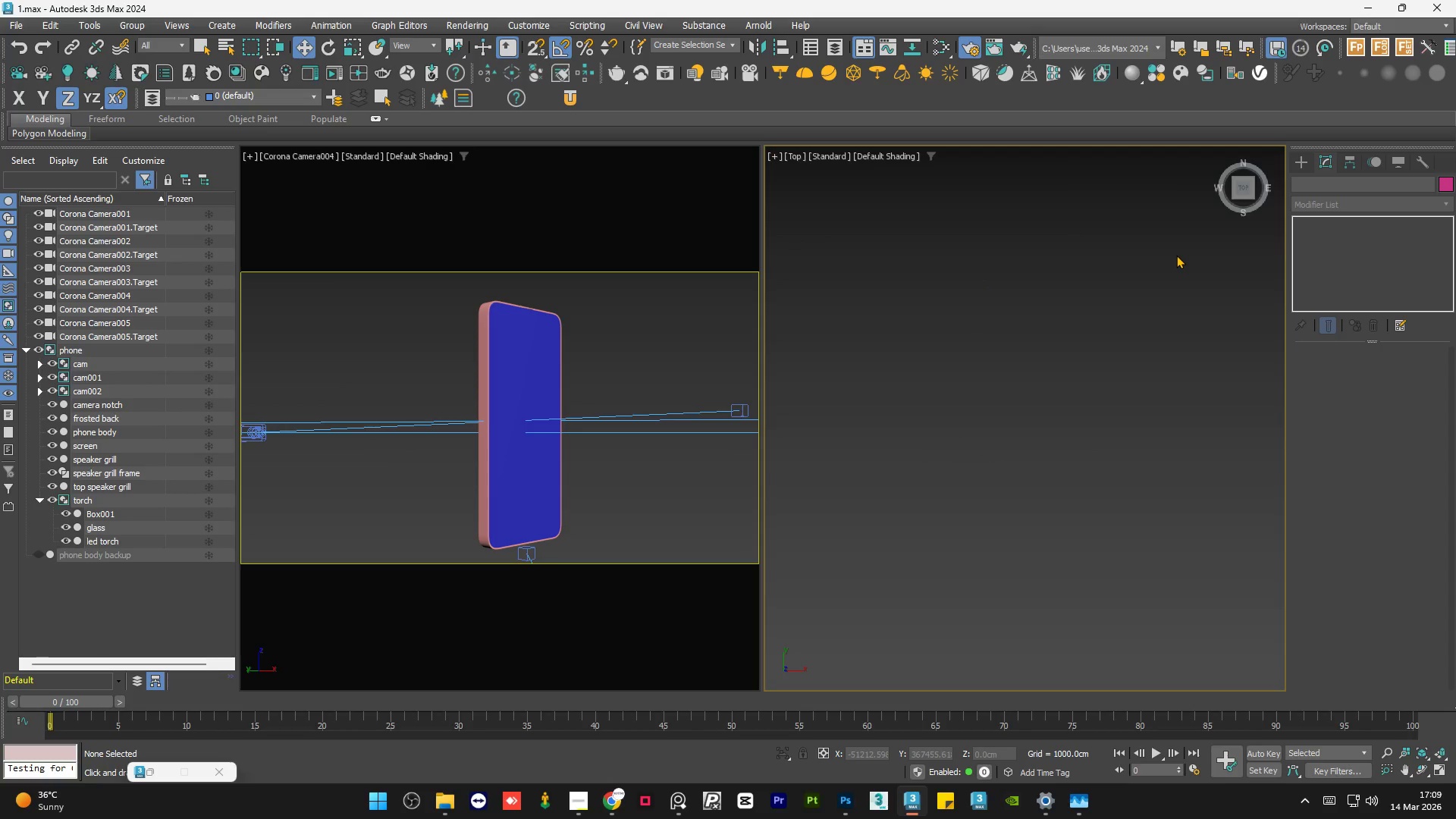 
type(zz)
 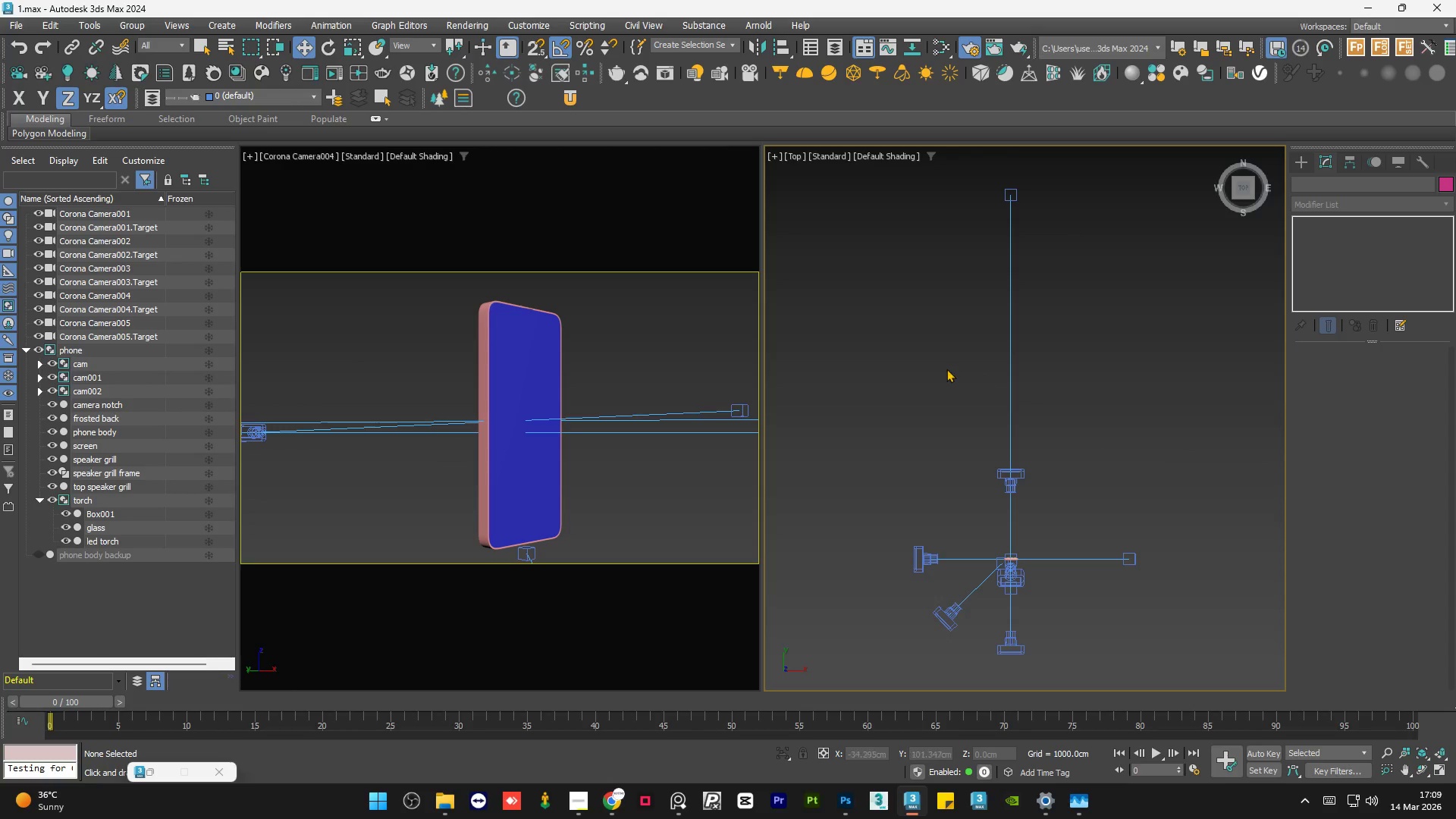 
scroll: coordinate [984, 468], scroll_direction: up, amount: 2.0
 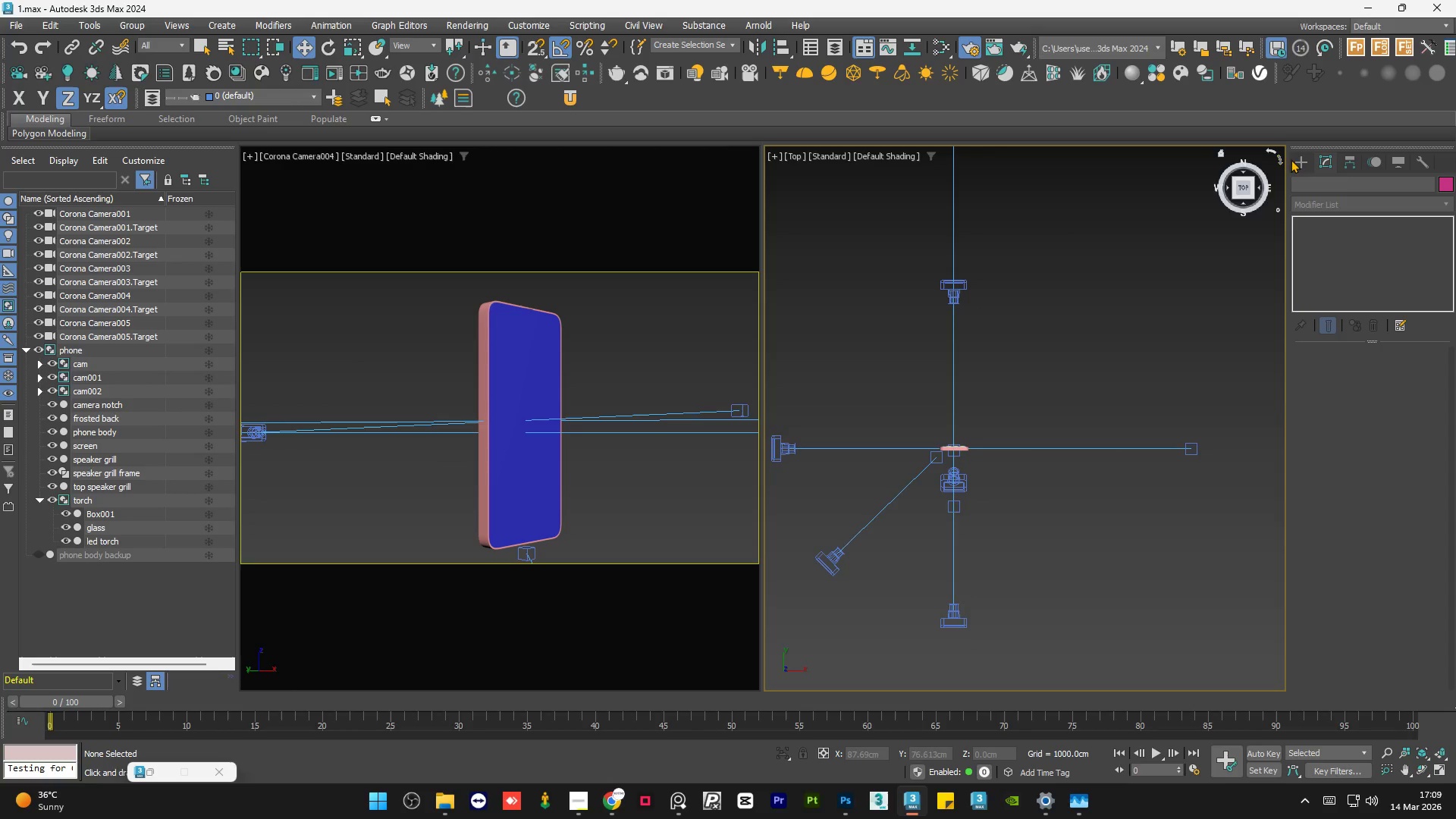 
left_click([1297, 160])
 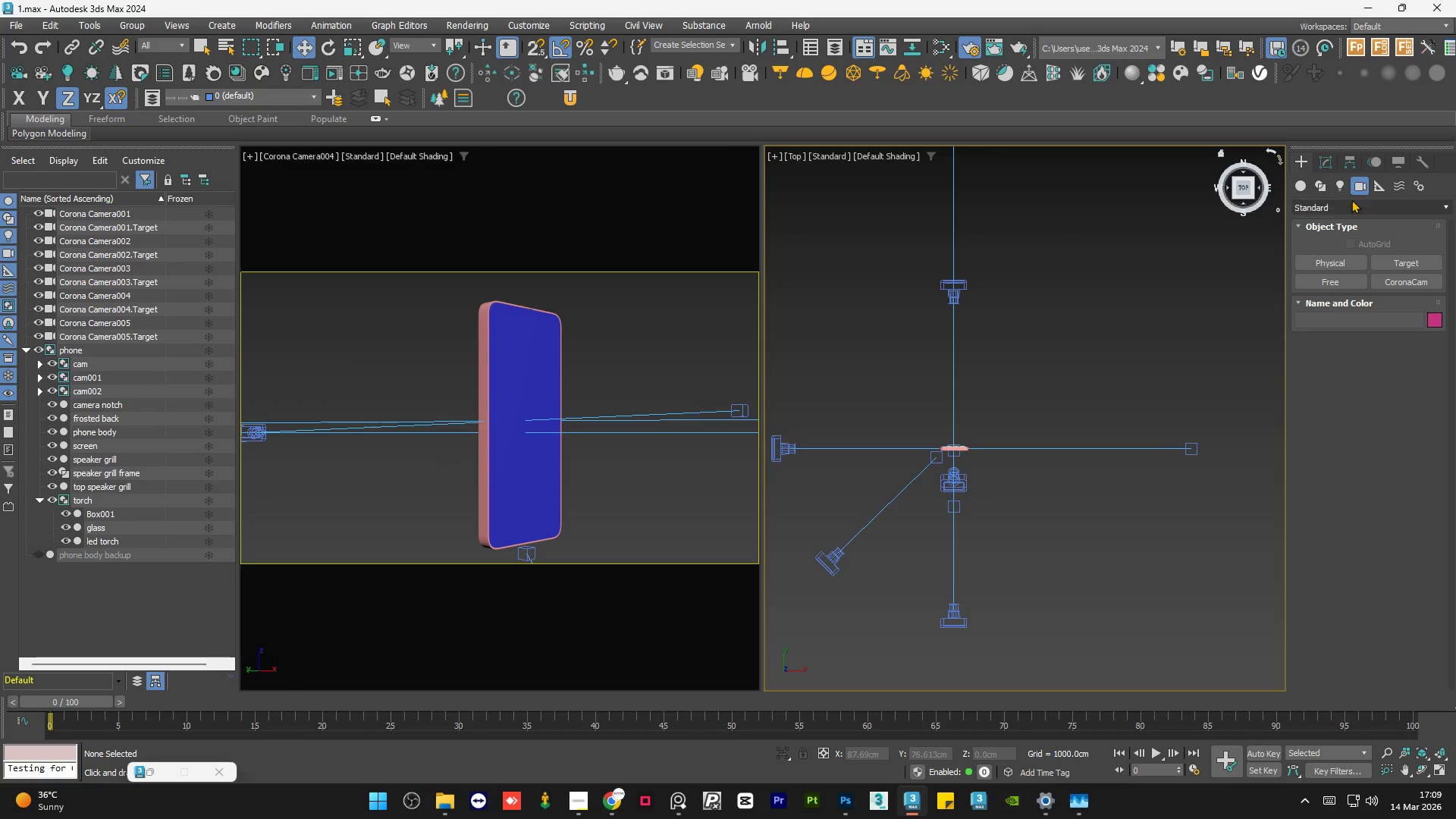 
left_click([1341, 191])
 